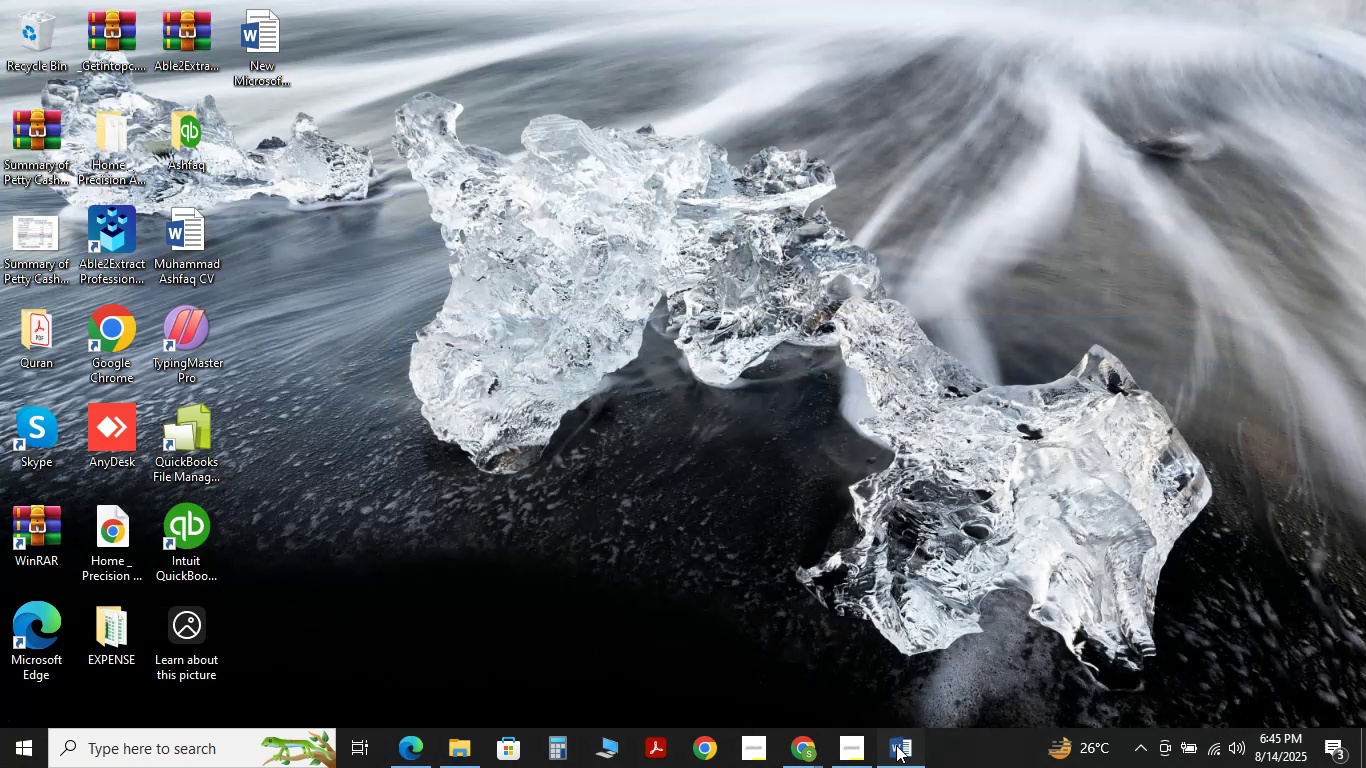 
double_click([804, 754])
 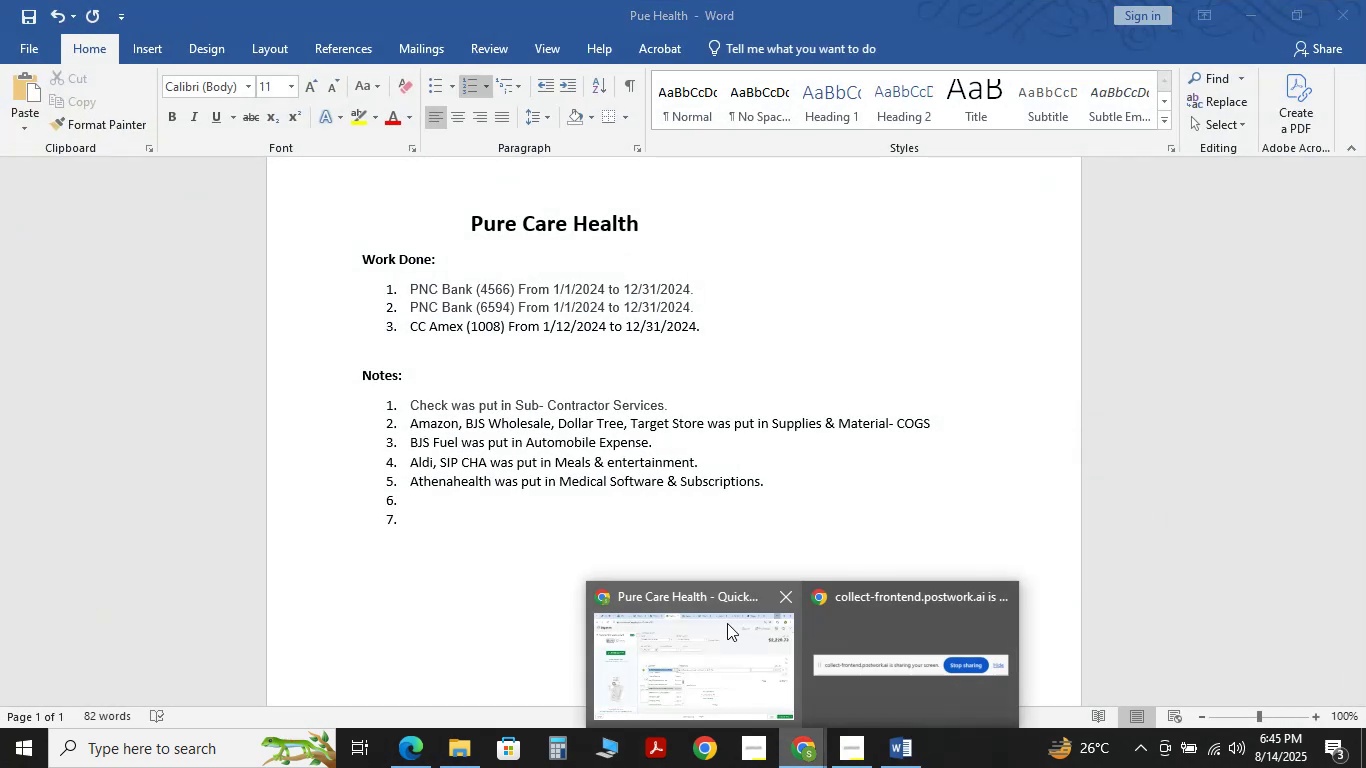 
triple_click([727, 623])
 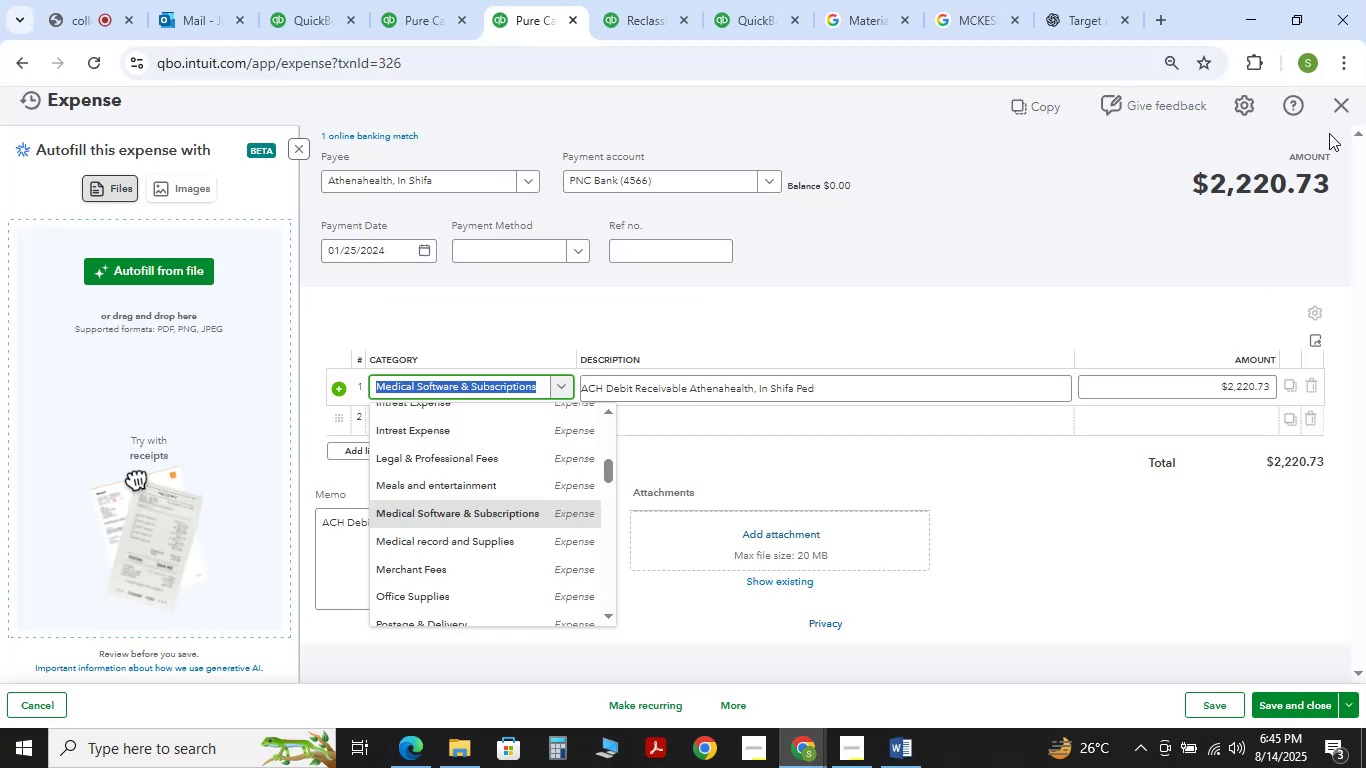 
left_click([1330, 109])
 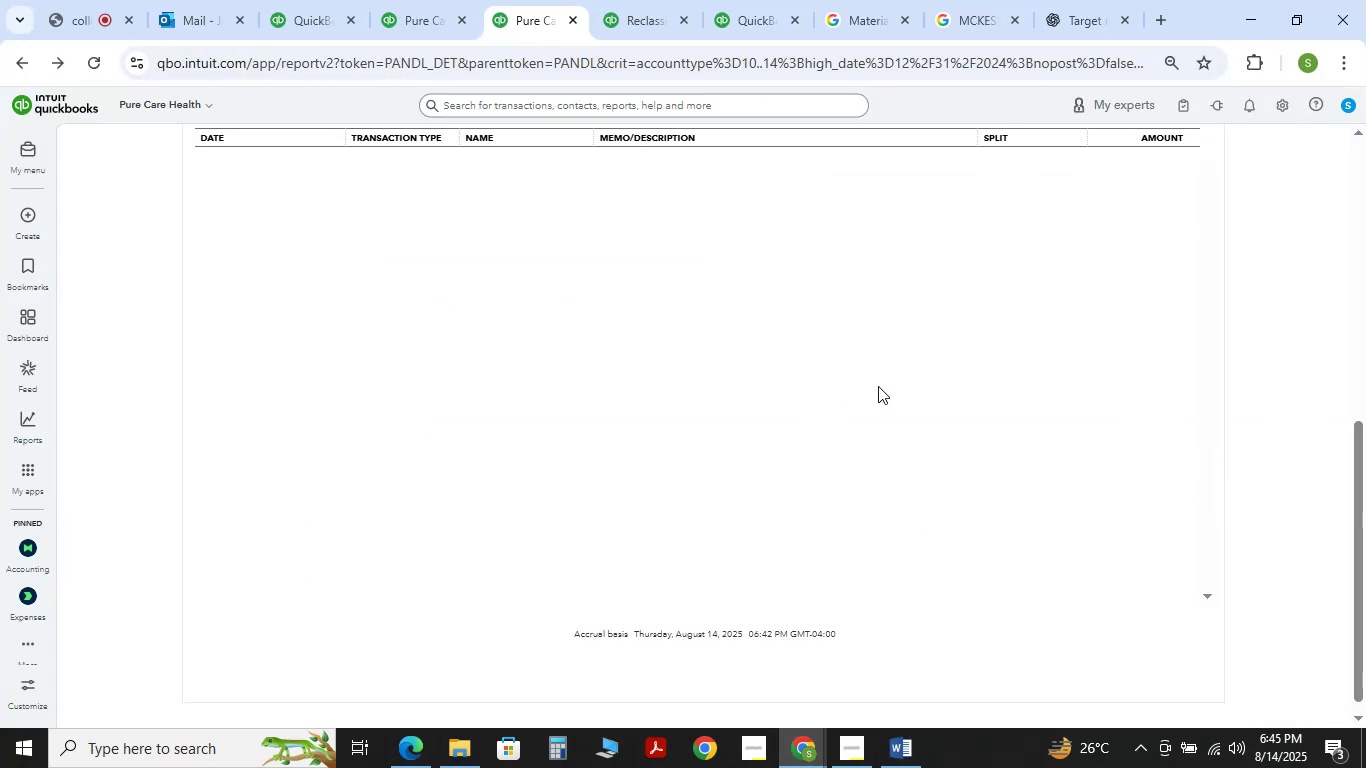 
wait(6.25)
 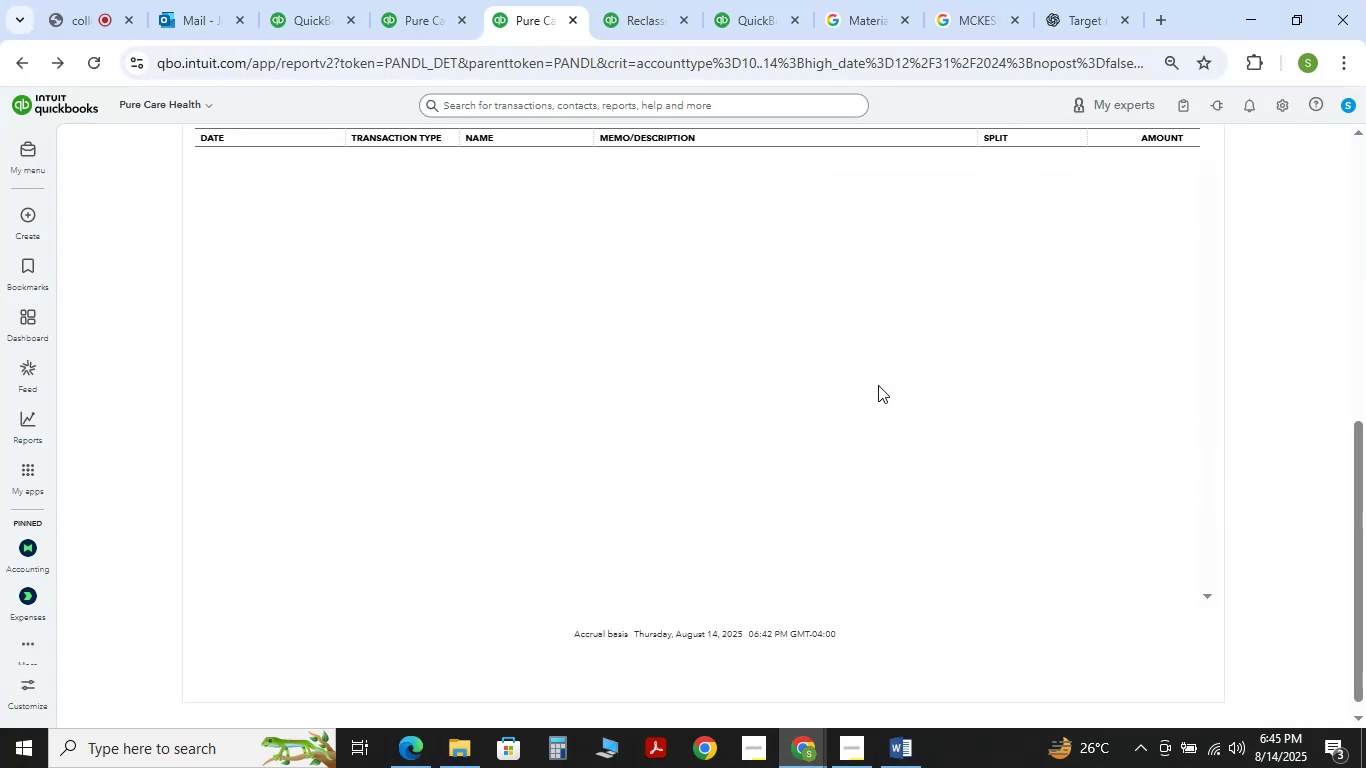 
scroll: coordinate [570, 496], scroll_direction: down, amount: 4.0
 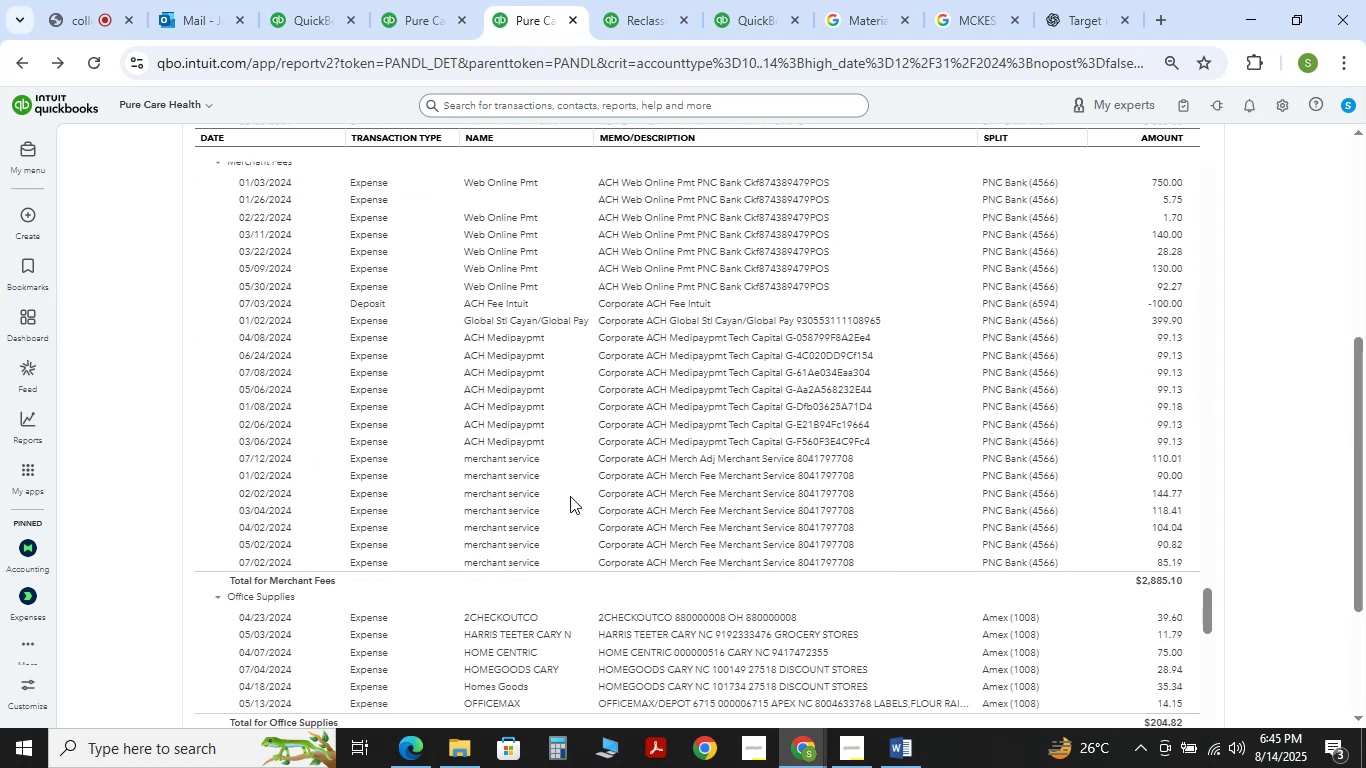 
scroll: coordinate [570, 496], scroll_direction: up, amount: 2.0
 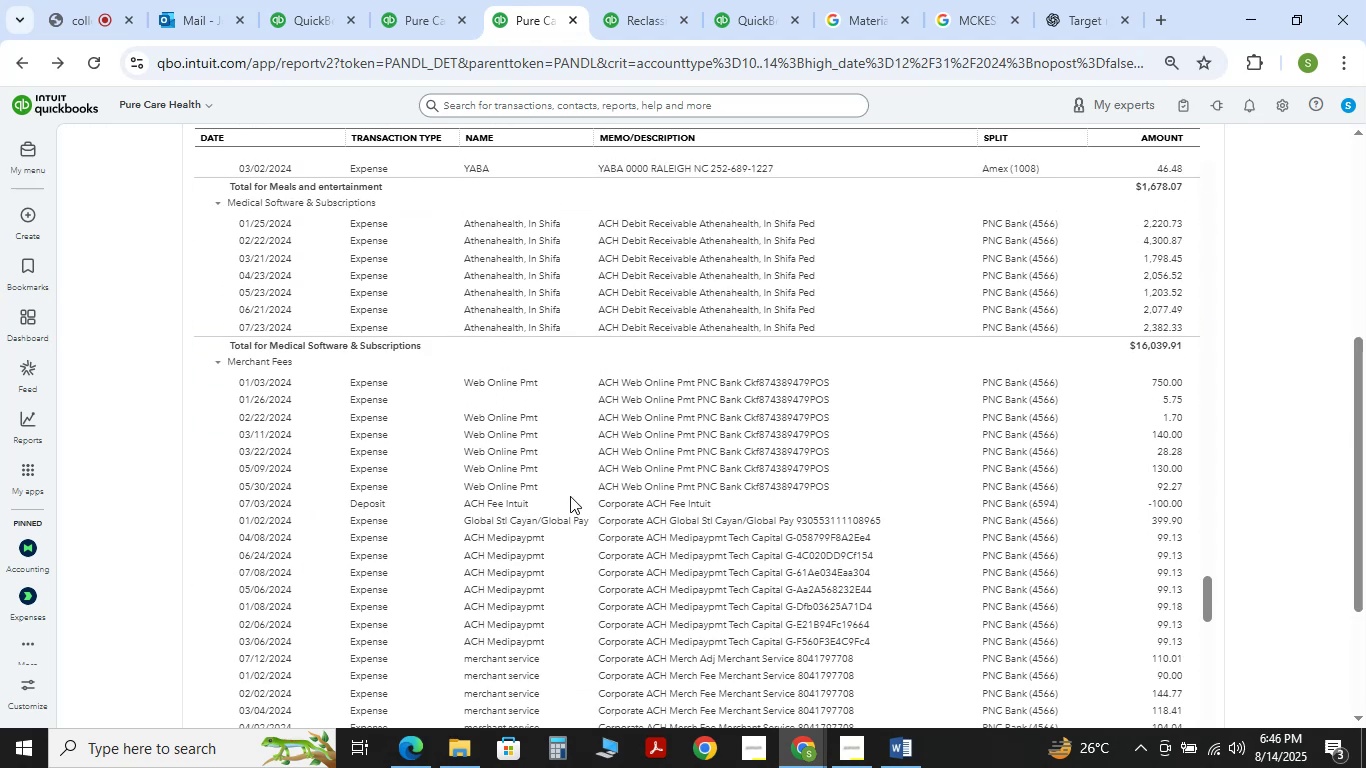 
scroll: coordinate [570, 496], scroll_direction: down, amount: 5.0
 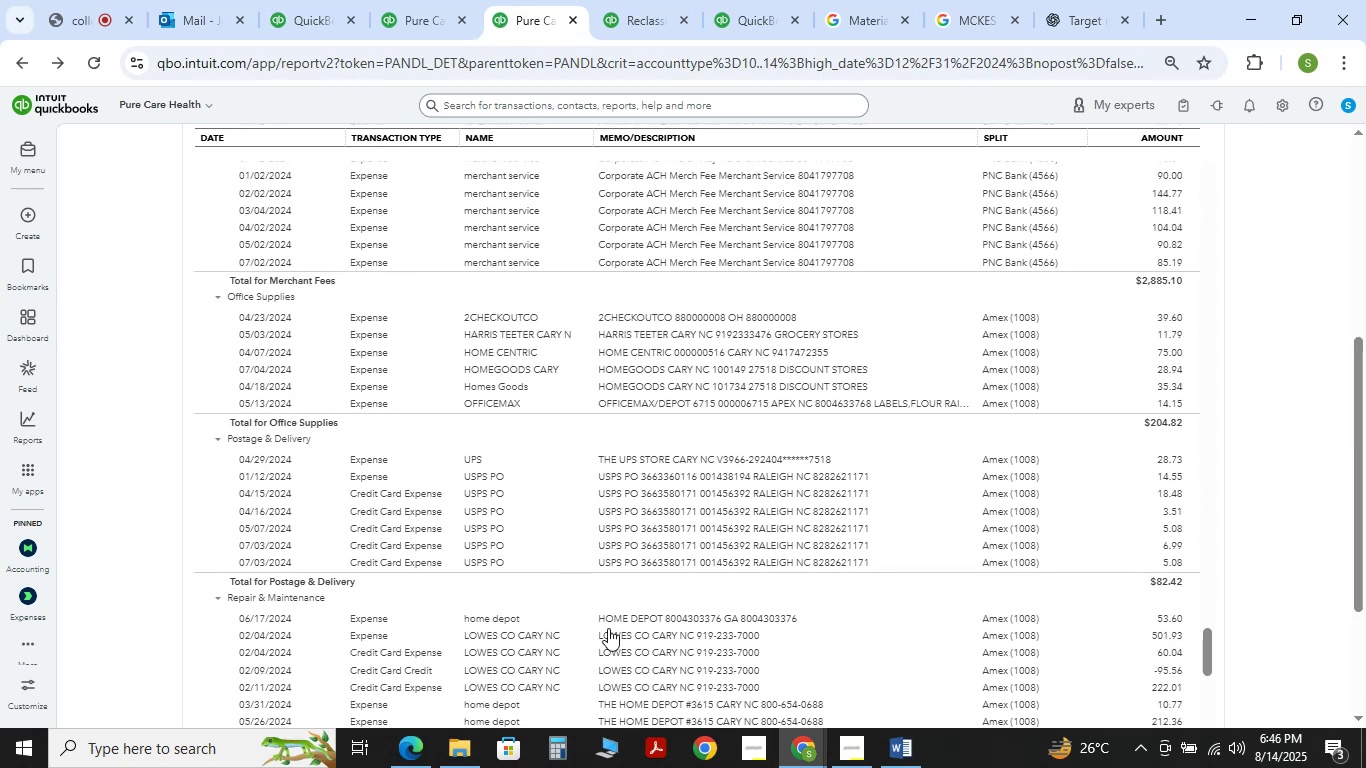 
left_click([895, 765])
 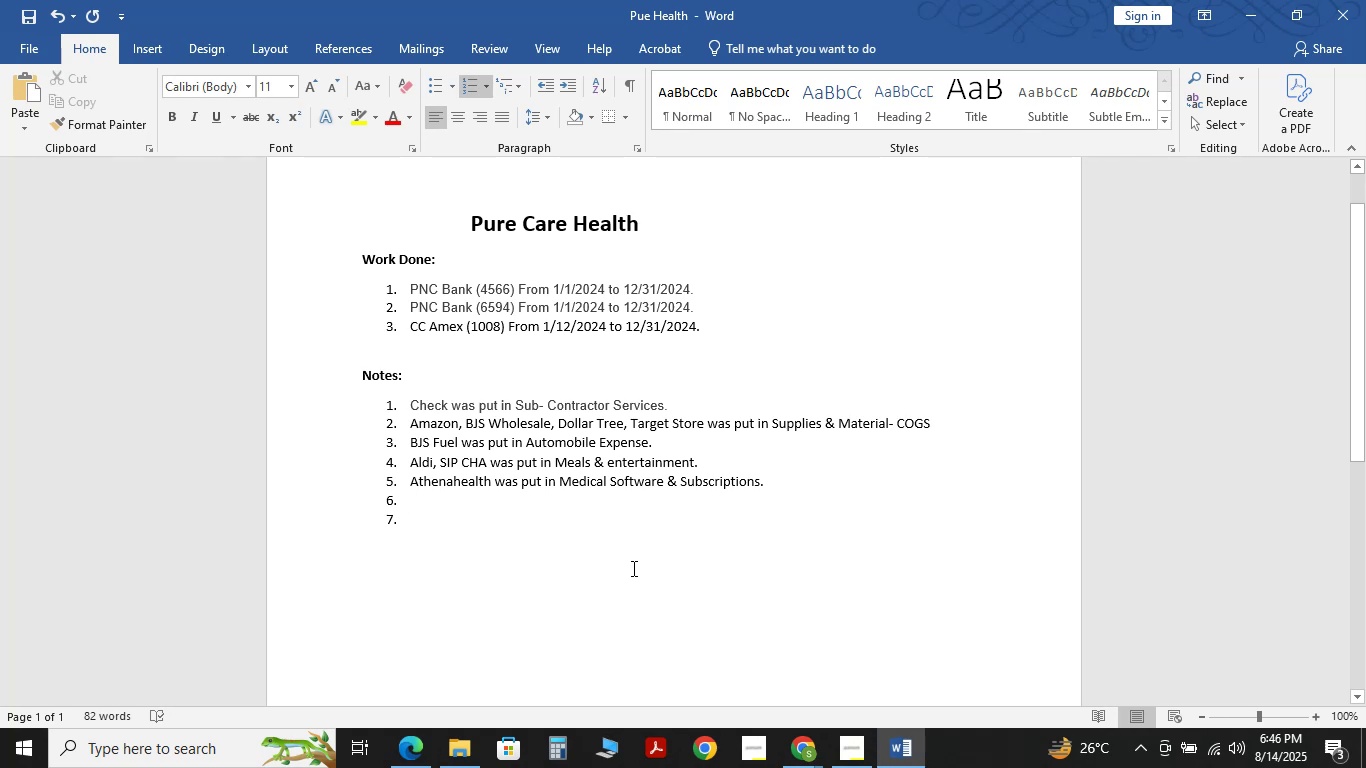 
type(USPS WAS PUT IN )
key(Backspace)
key(Backspace)
key(Backspace)
key(Backspace)
key(Backspace)
key(Backspace)
key(Backspace)
key(Backspace)
key(Backspace)
key(Backspace)
key(Backspace)
type(was put in Postage & Delivbery)
key(Backspace)
key(Backspace)
key(Backspace)
key(Backspace)
type(ery.)
 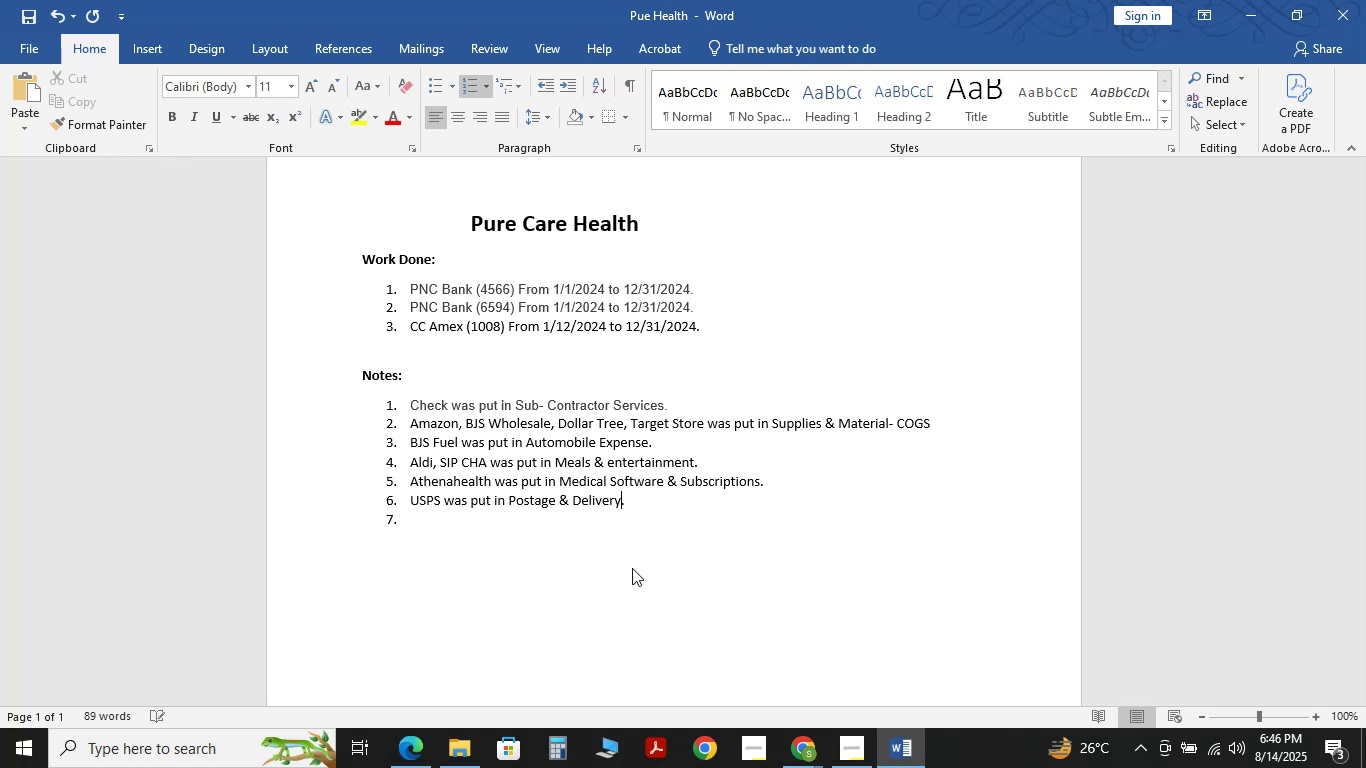 
key(Enter)
 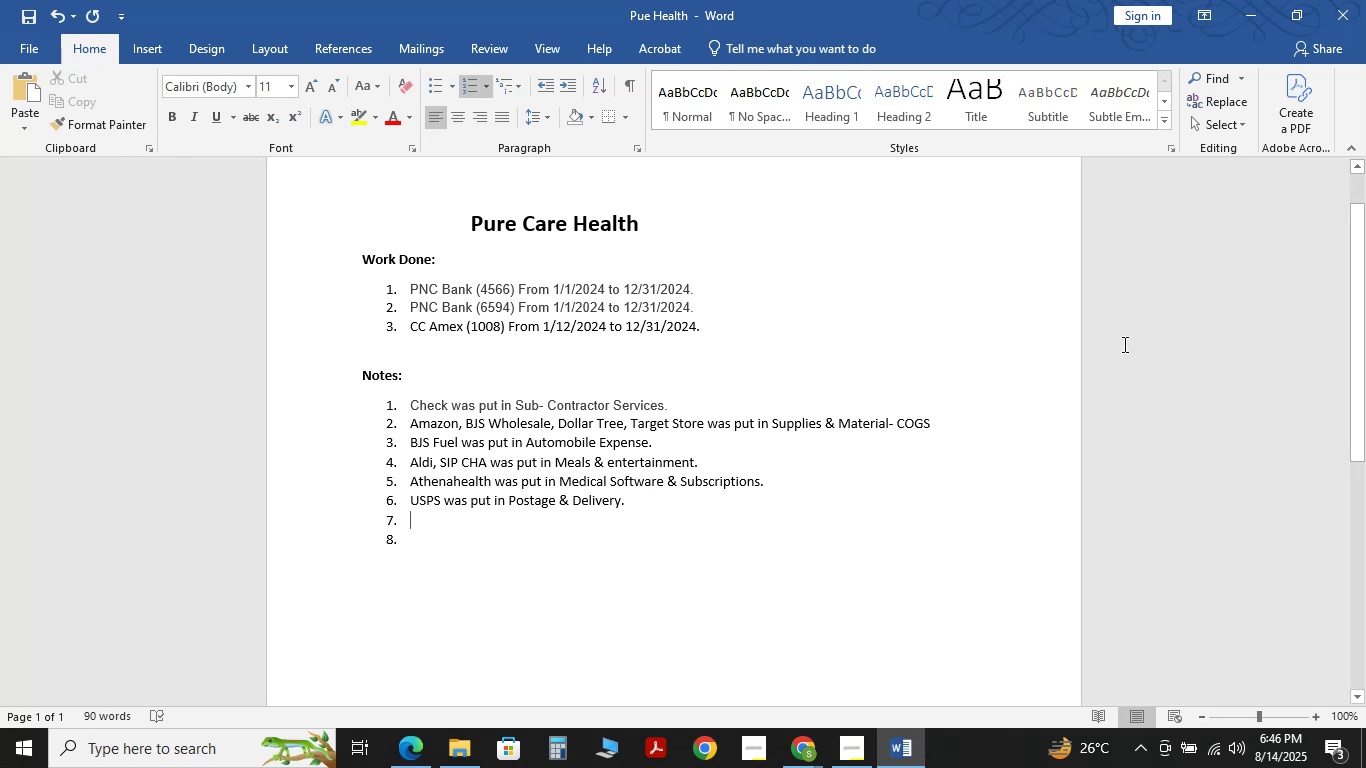 
left_click([1256, 8])
 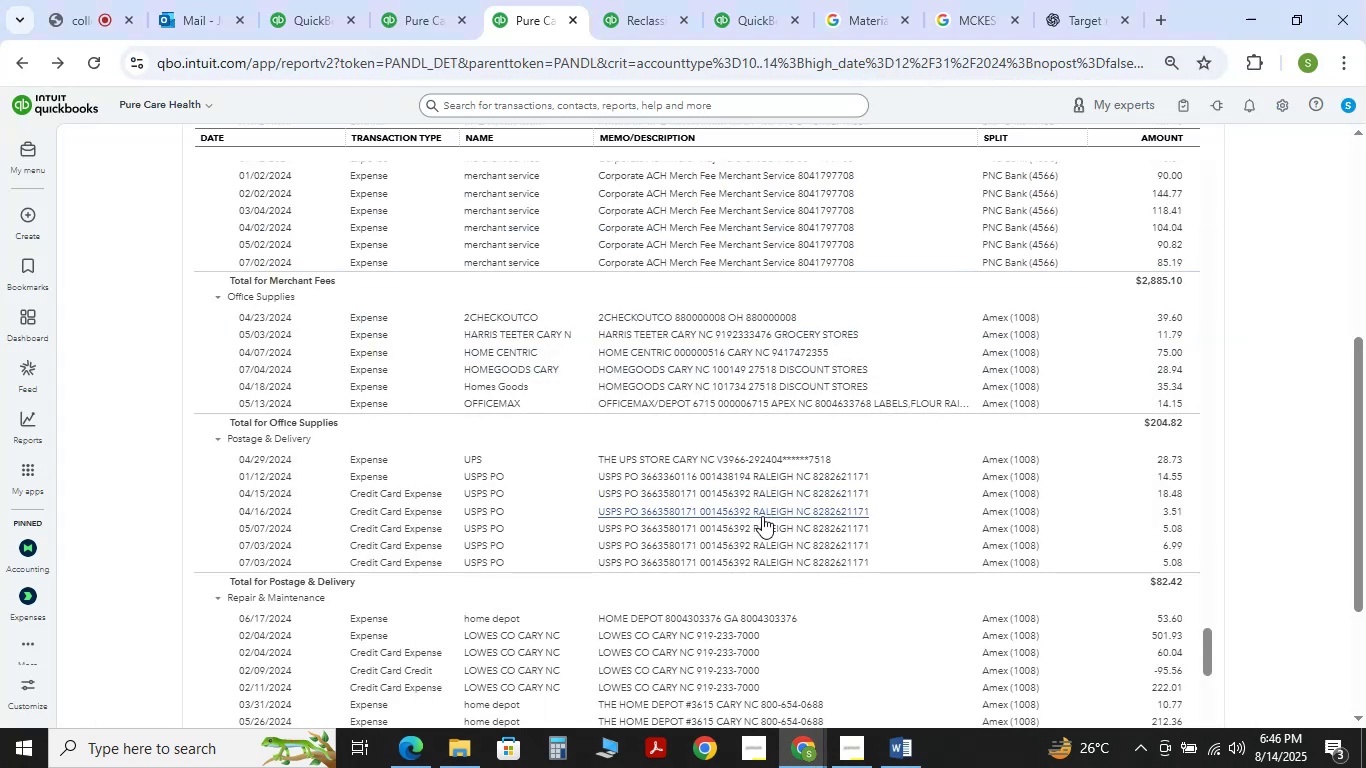 
scroll: coordinate [763, 516], scroll_direction: down, amount: 4.0
 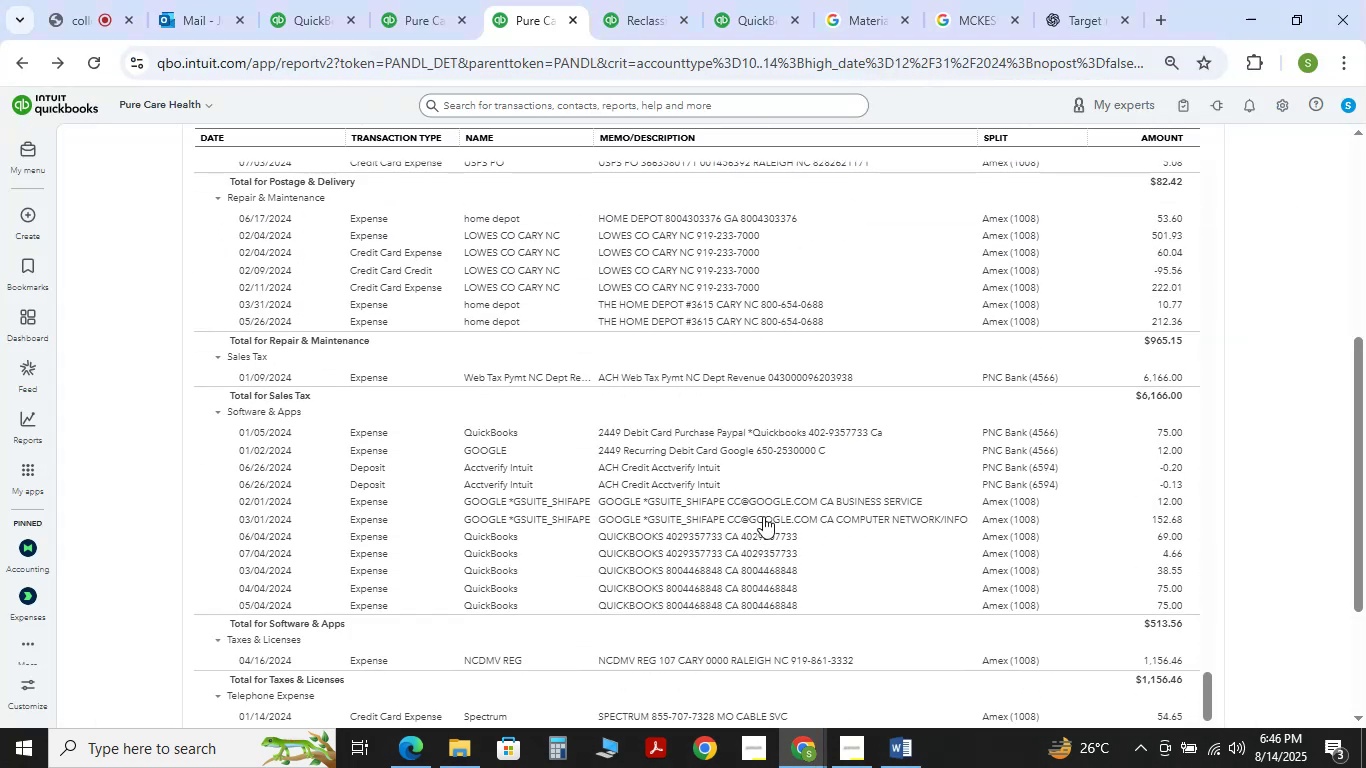 
scroll: coordinate [763, 516], scroll_direction: up, amount: 1.0
 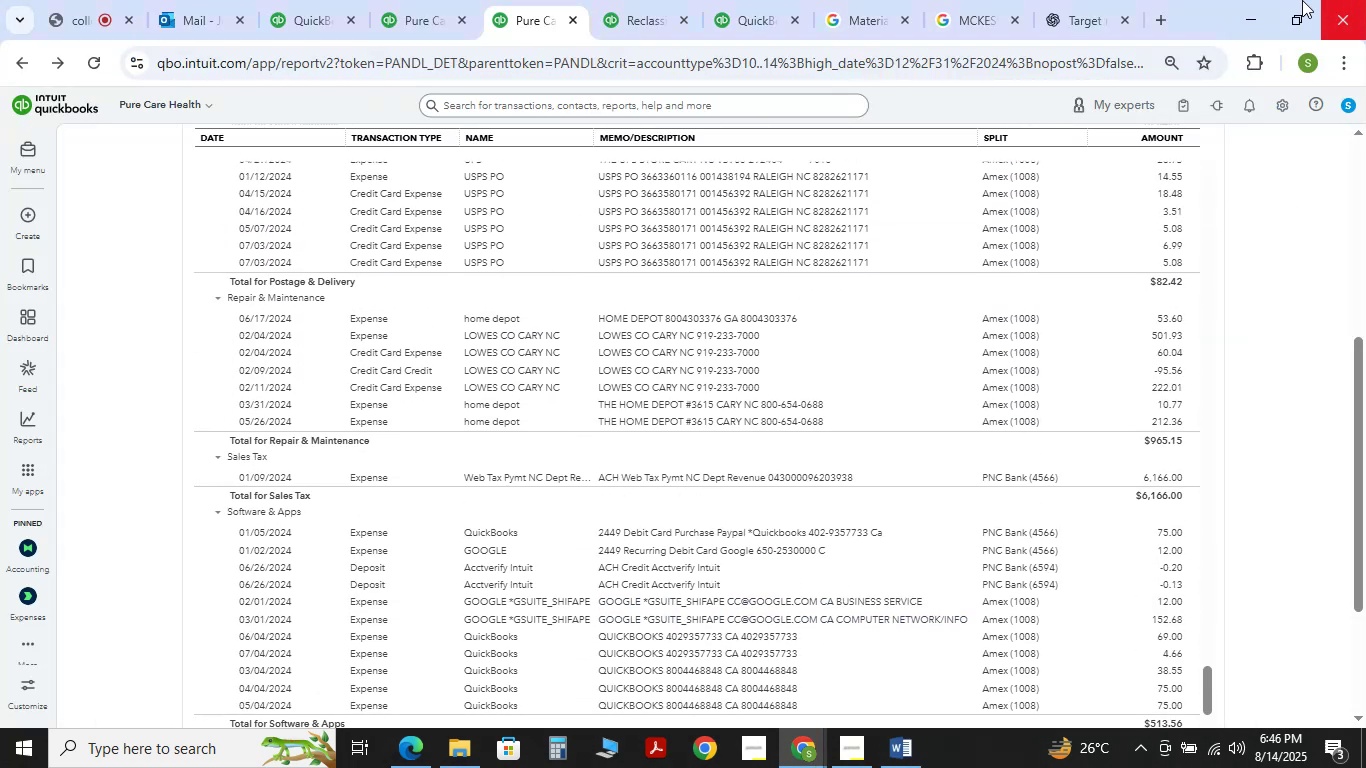 
left_click([1251, 0])
 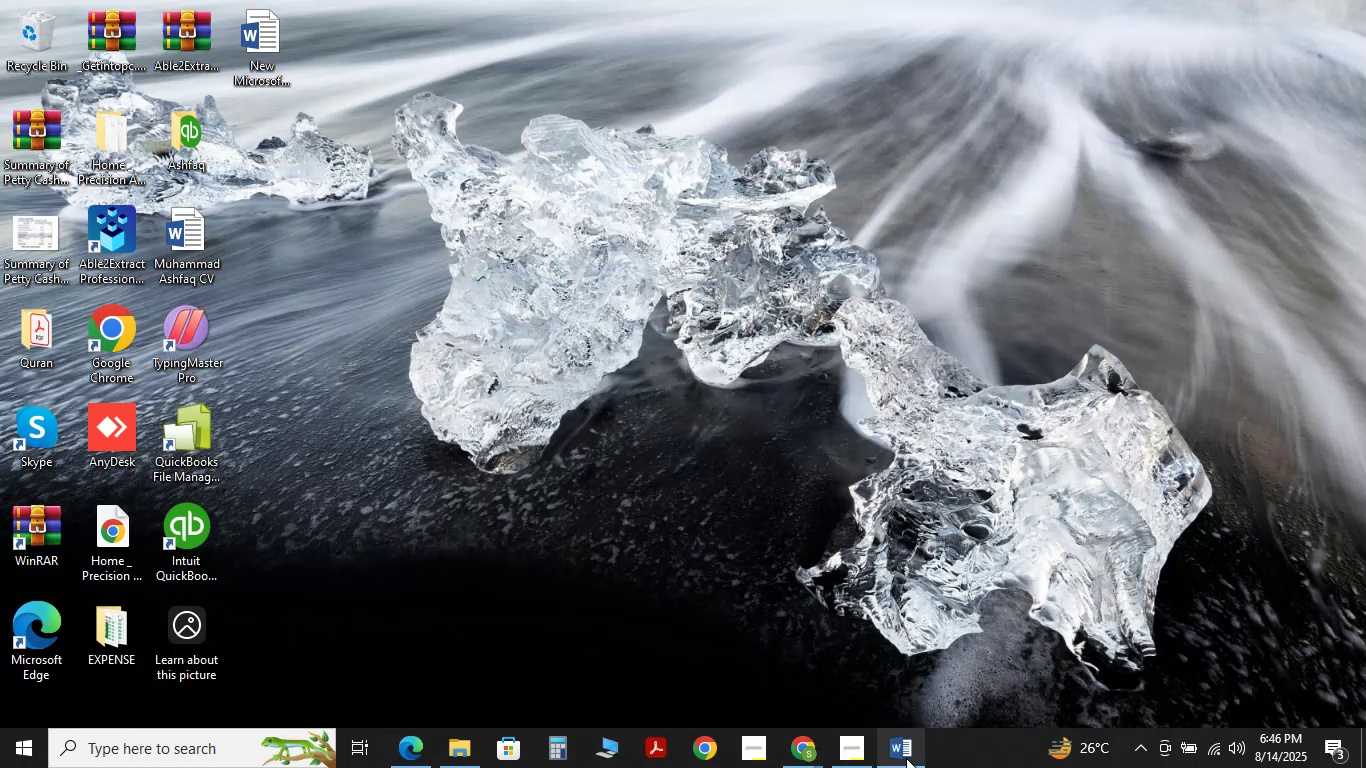 
double_click([801, 739])
 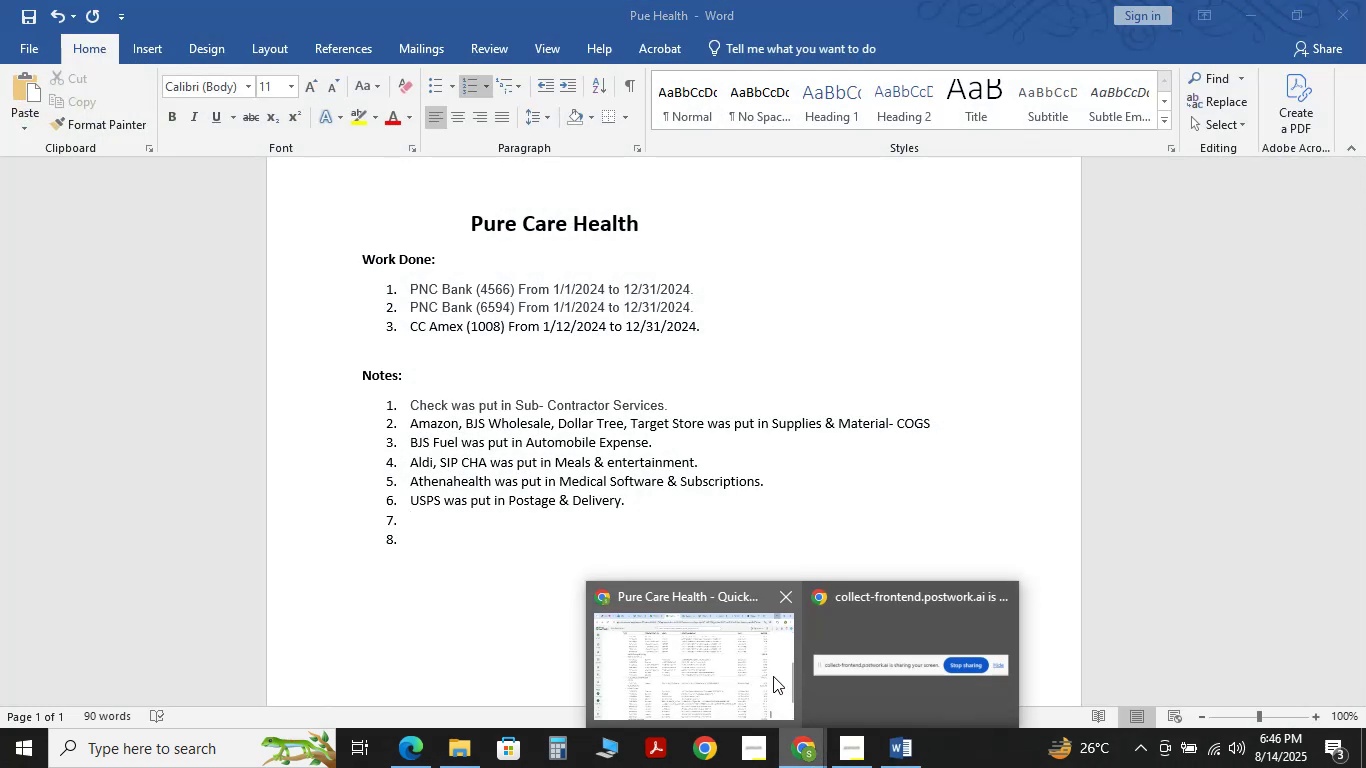 
left_click([736, 666])
 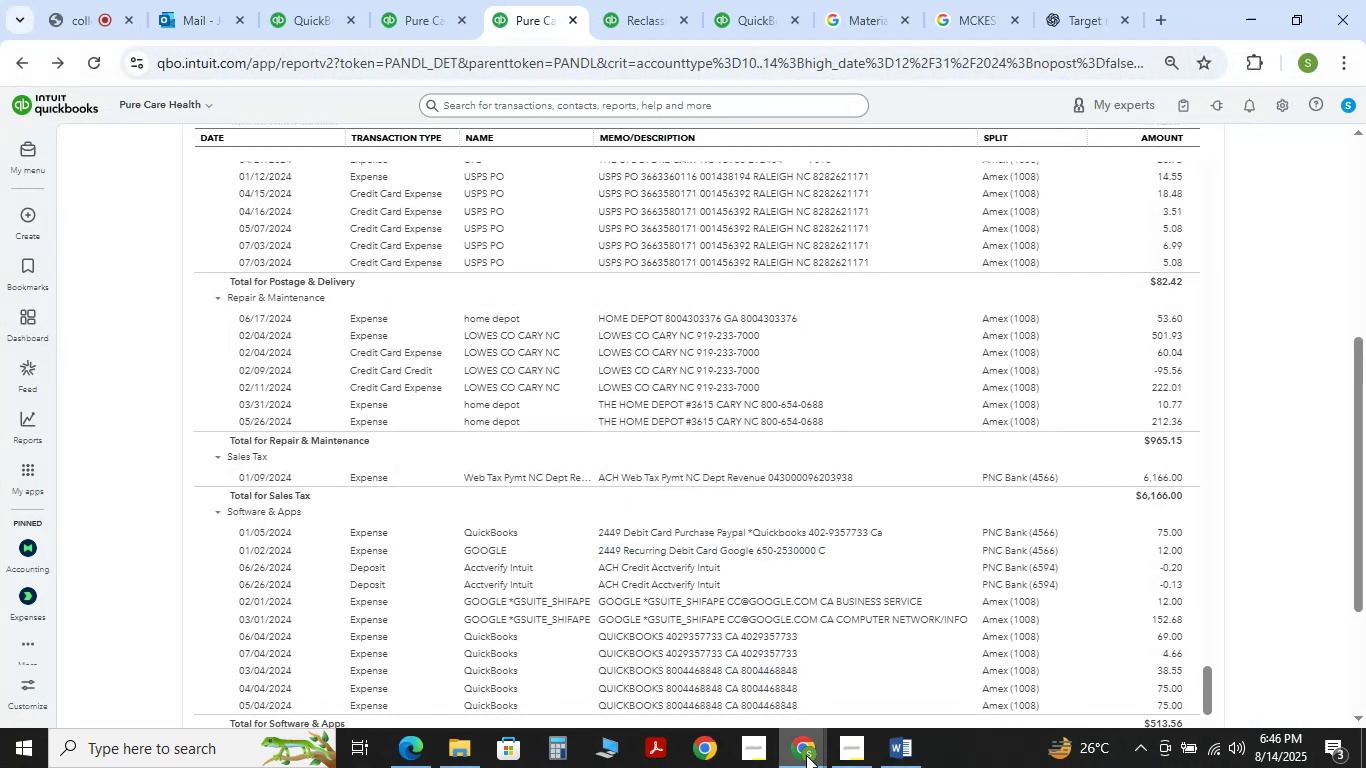 
left_click([895, 763])
 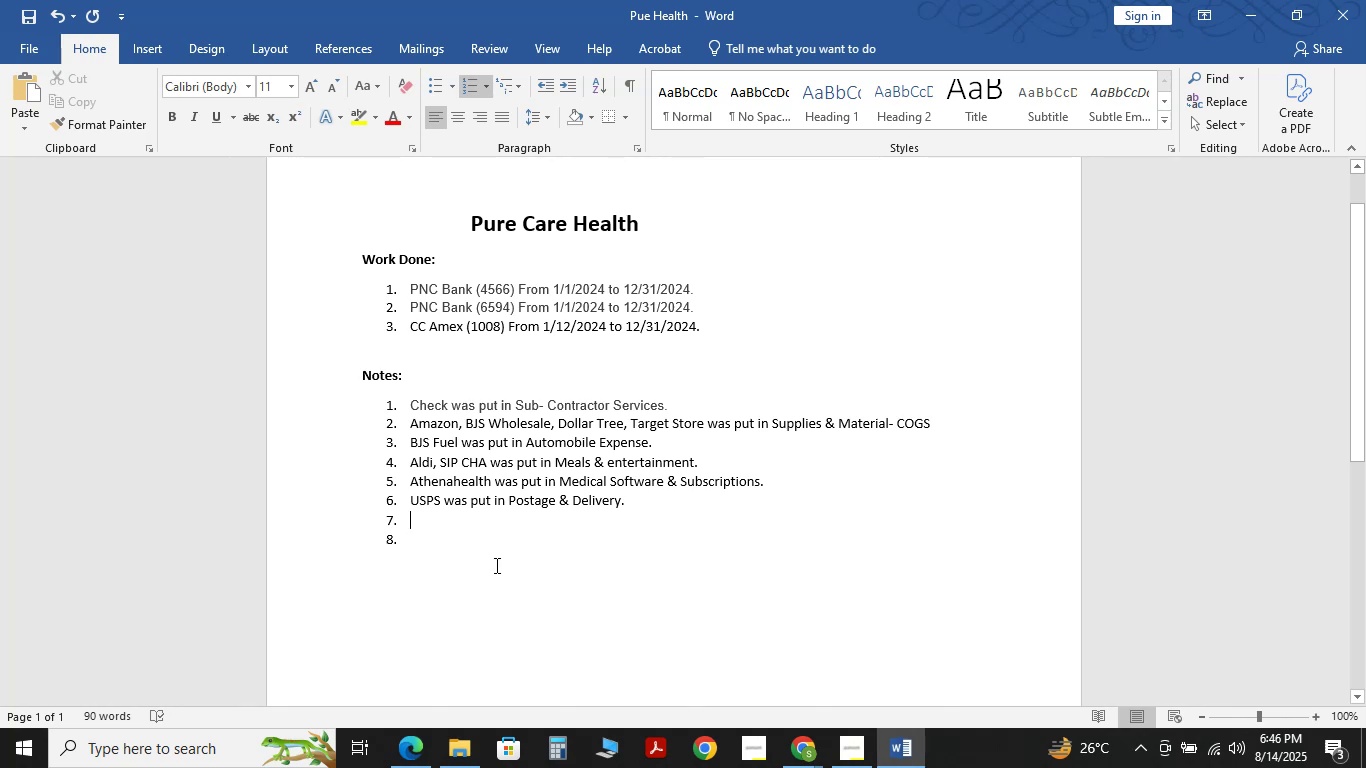 
type(Lowes )
key(Backspace)
type(, The Home depot )
key(Backspace)
key(Backspace)
key(Backspace)
key(Backspace)
key(Backspace)
key(Backspace)
type(Depot, )
key(Backspace)
key(Backspace)
type( was put in repaitr )
key(Backspace)
key(Backspace)
key(Backspace)
key(Backspace)
key(Backspace)
key(Backspace)
key(Backspace)
key(Backspace)
type(Repair & maintenance.)
 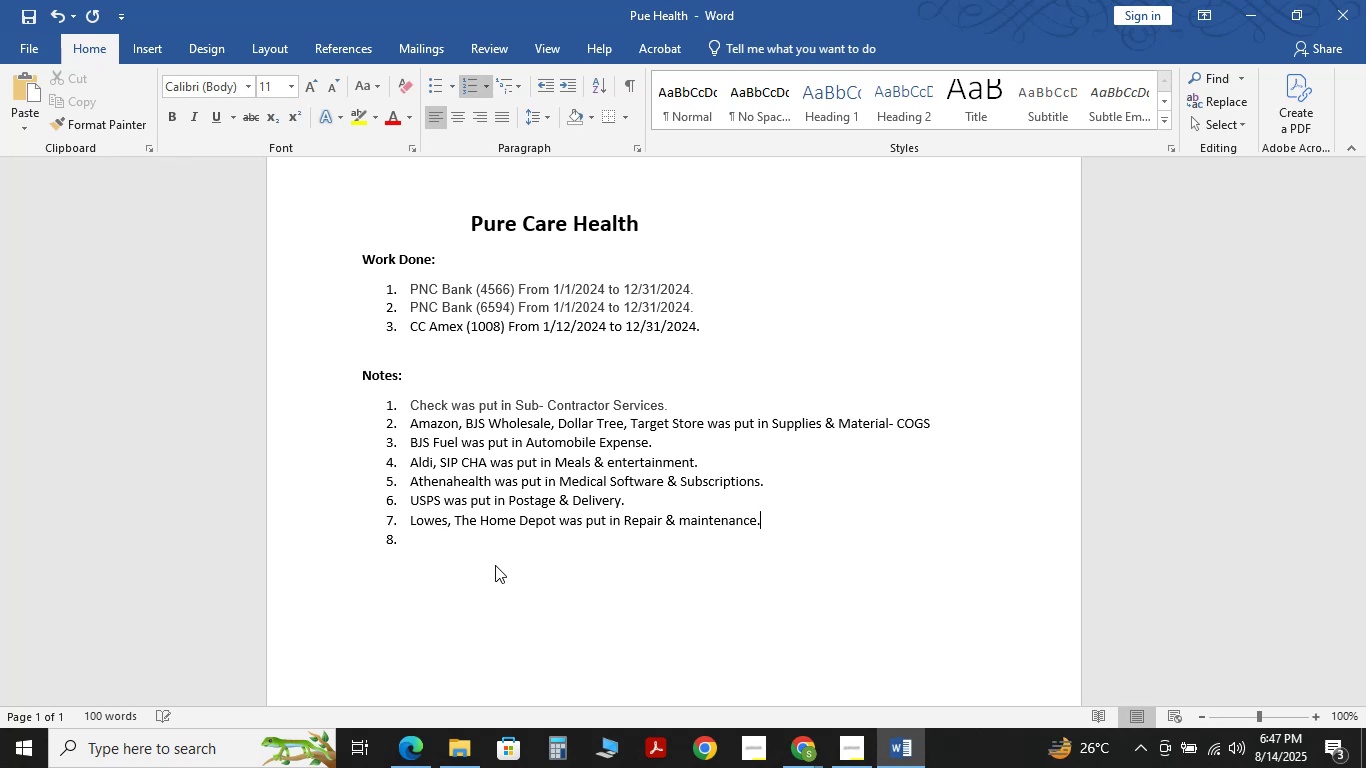 
hold_key(key=ArrowLeft, duration=0.77)
 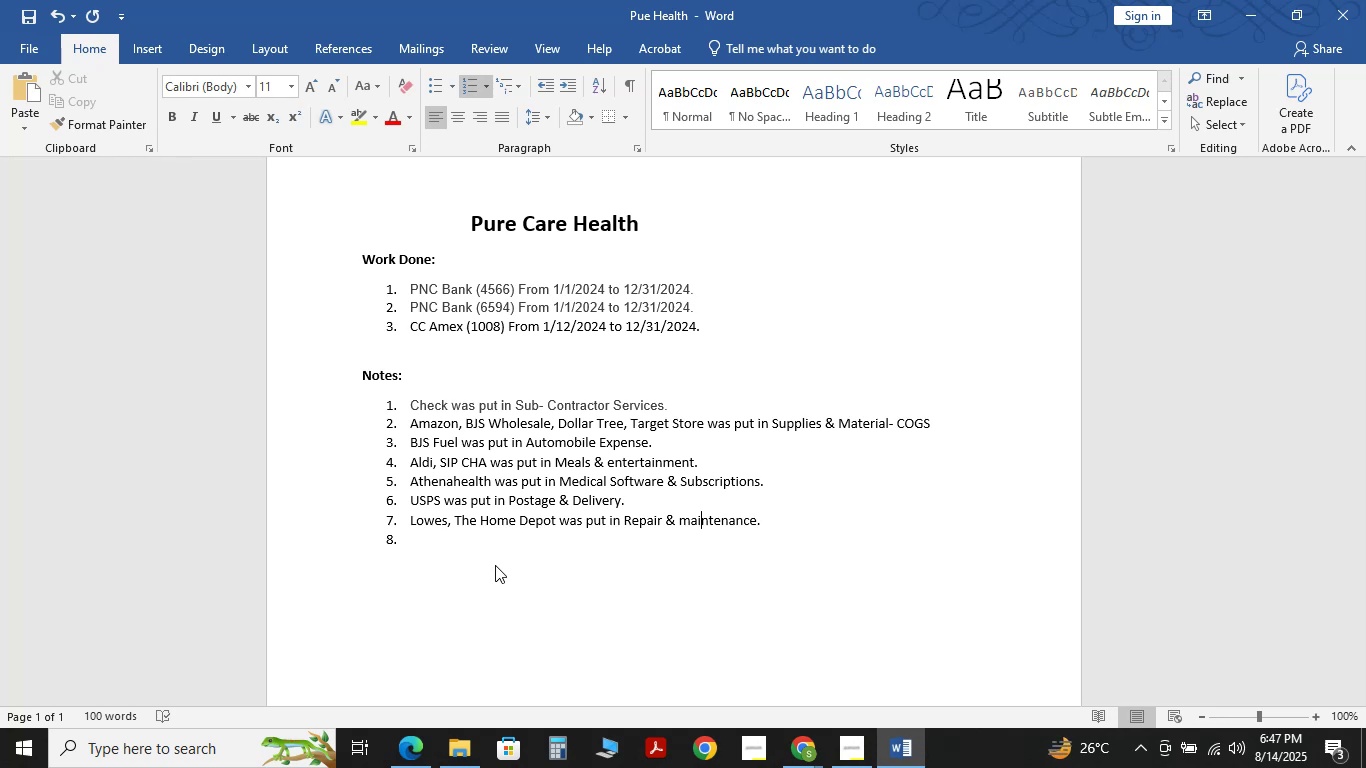 
key(ArrowLeft)
 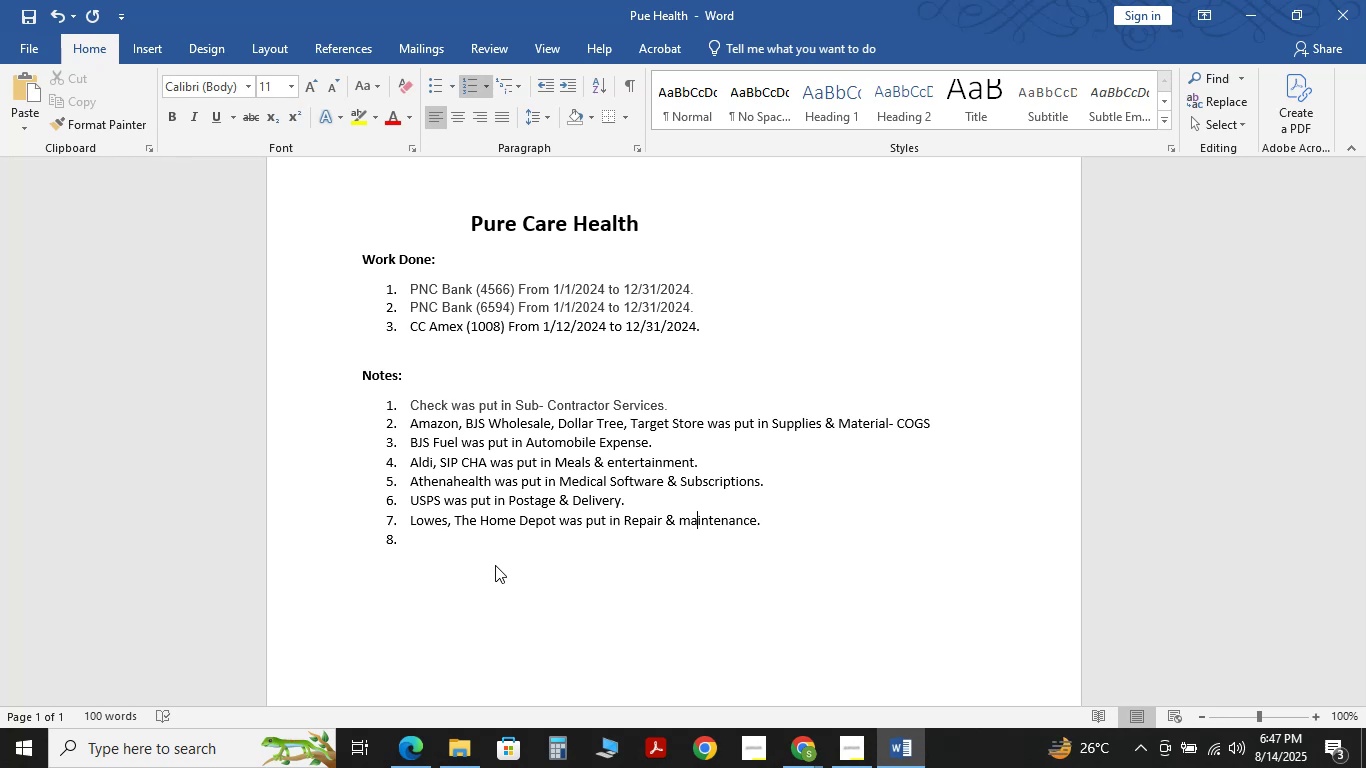 
key(ArrowLeft)
 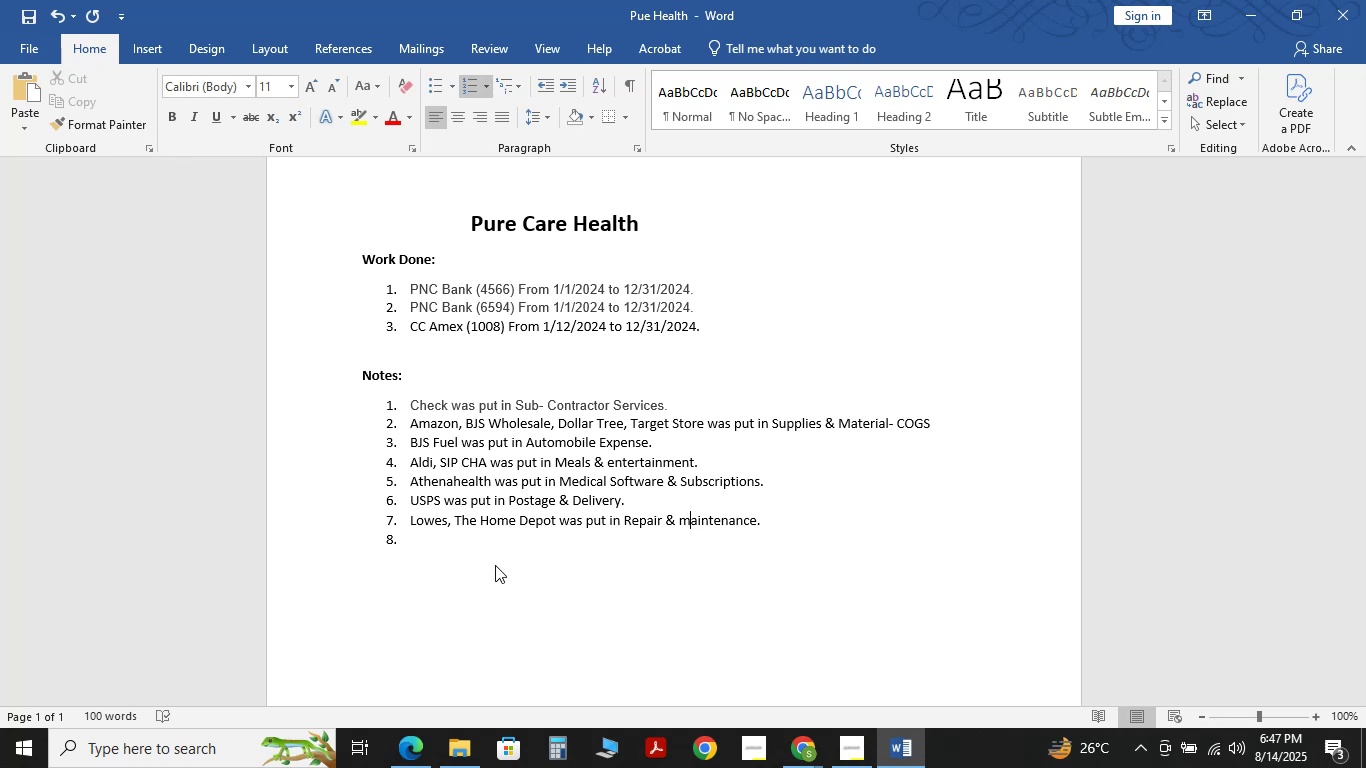 
key(Backspace)
 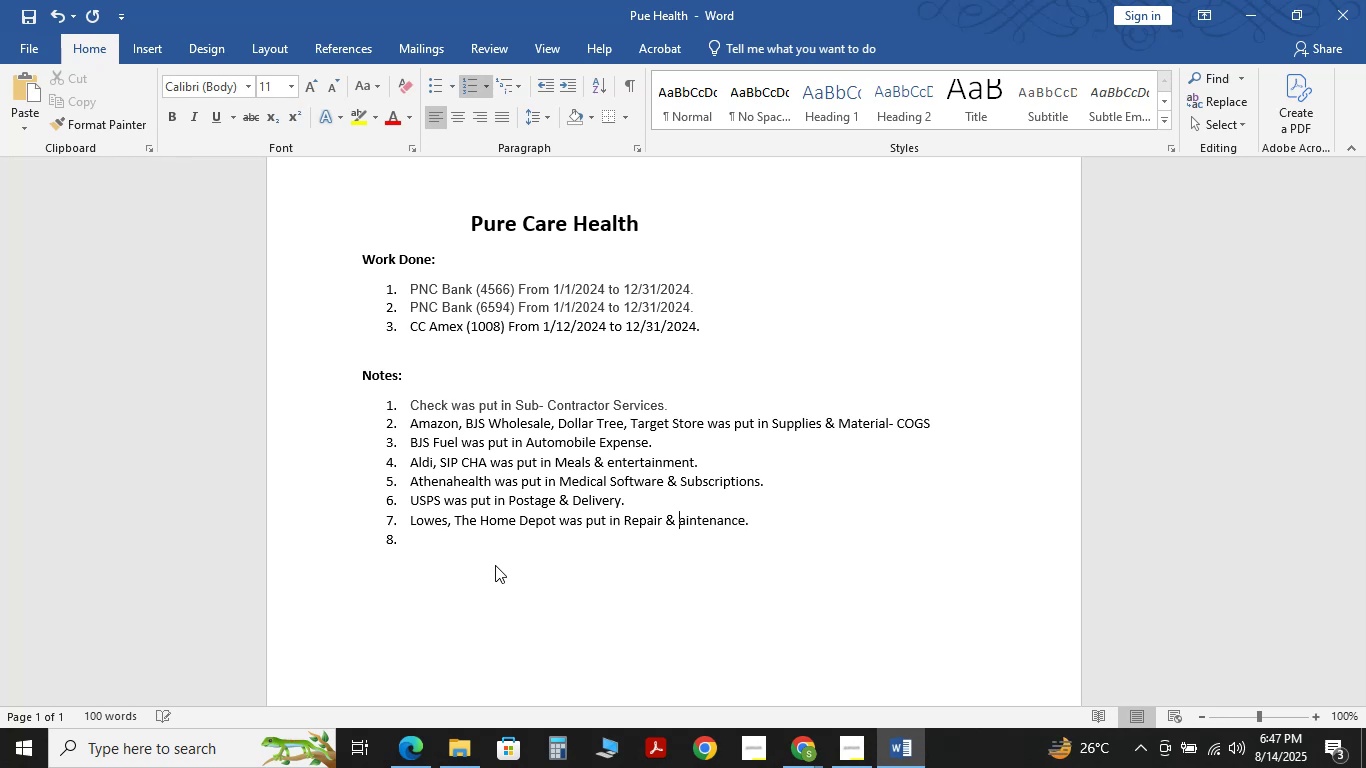 
key(Shift+ShiftLeft)
 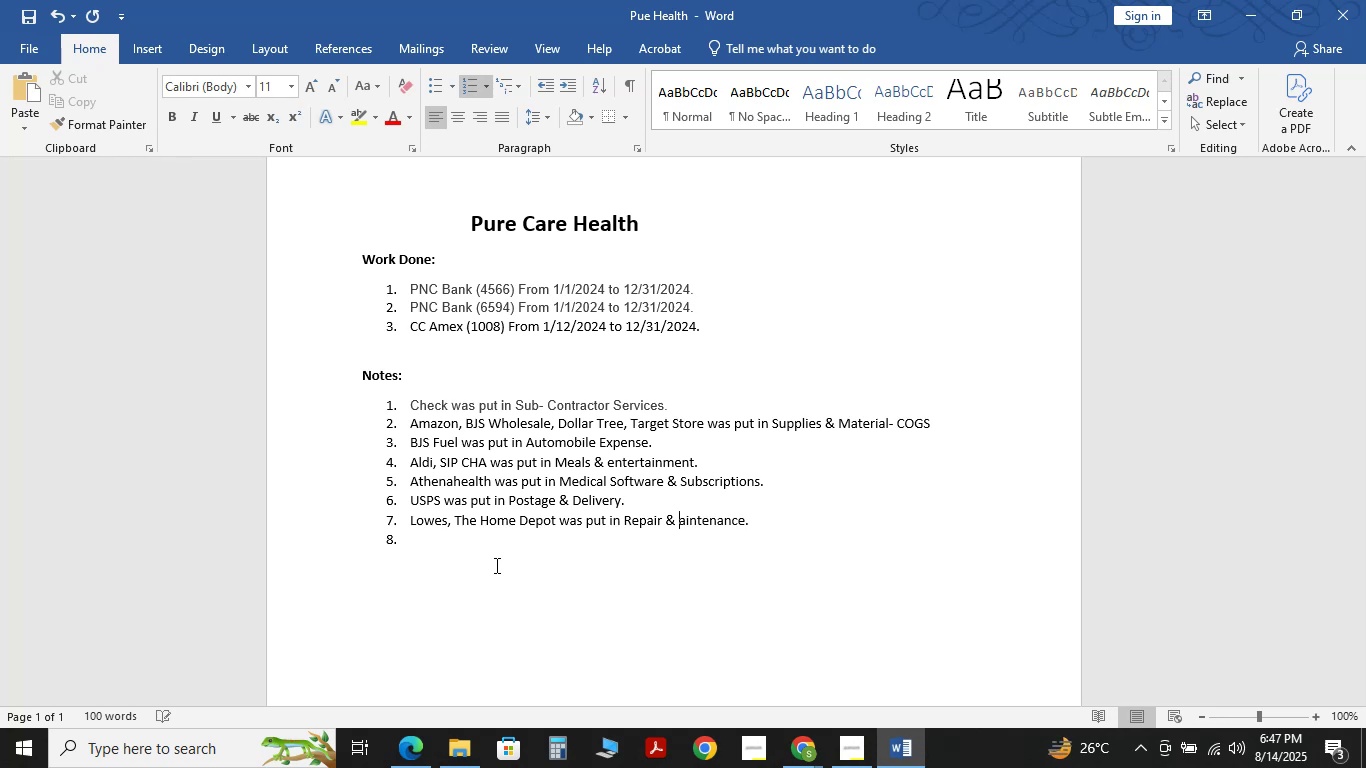 
key(Shift+M)
 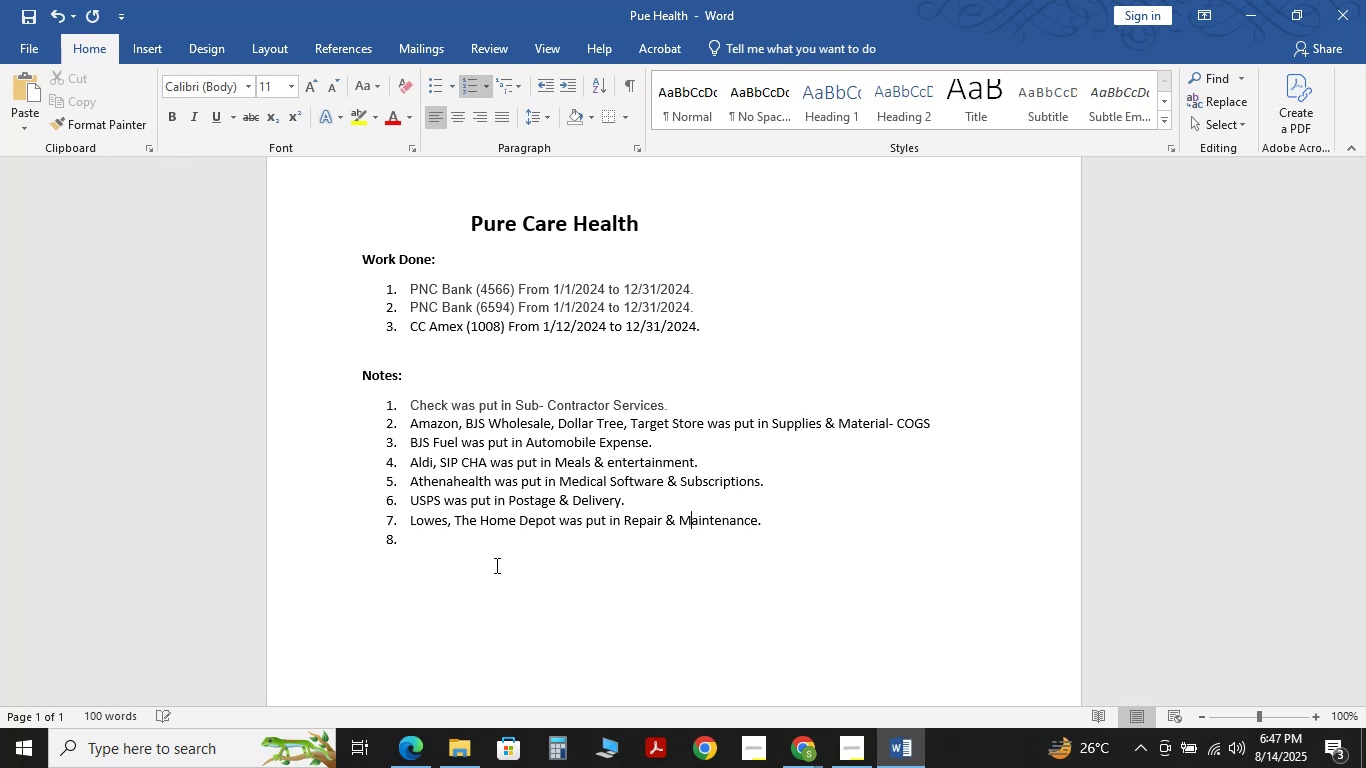 
key(ArrowDown)
 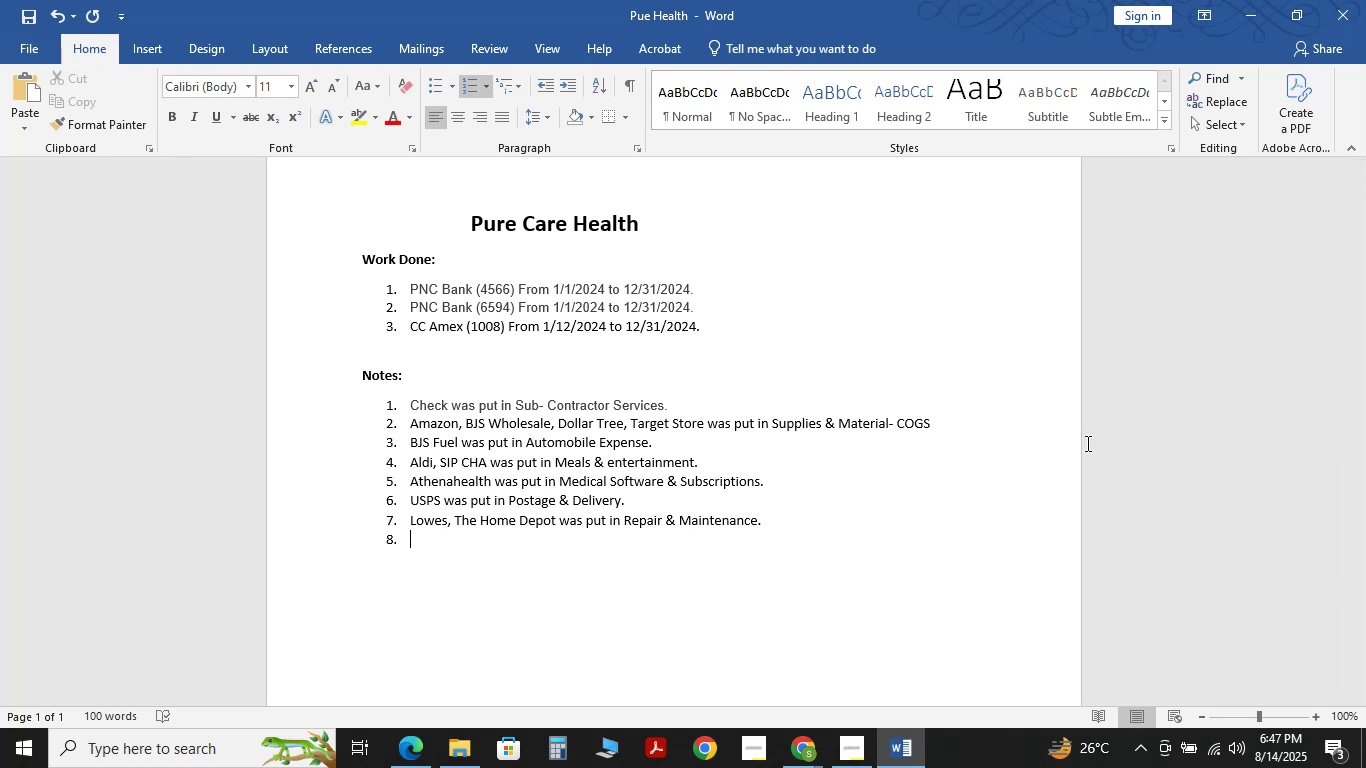 
left_click([795, 755])
 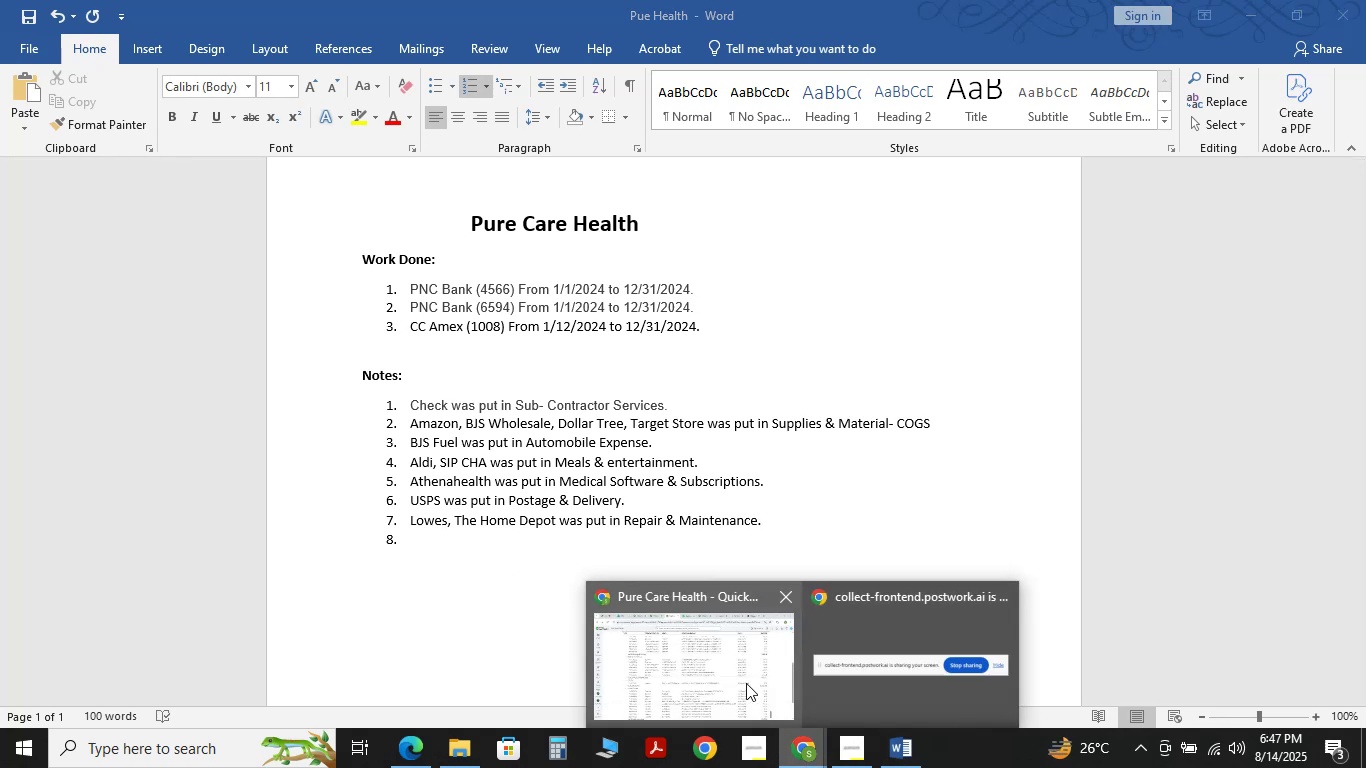 
double_click([744, 681])
 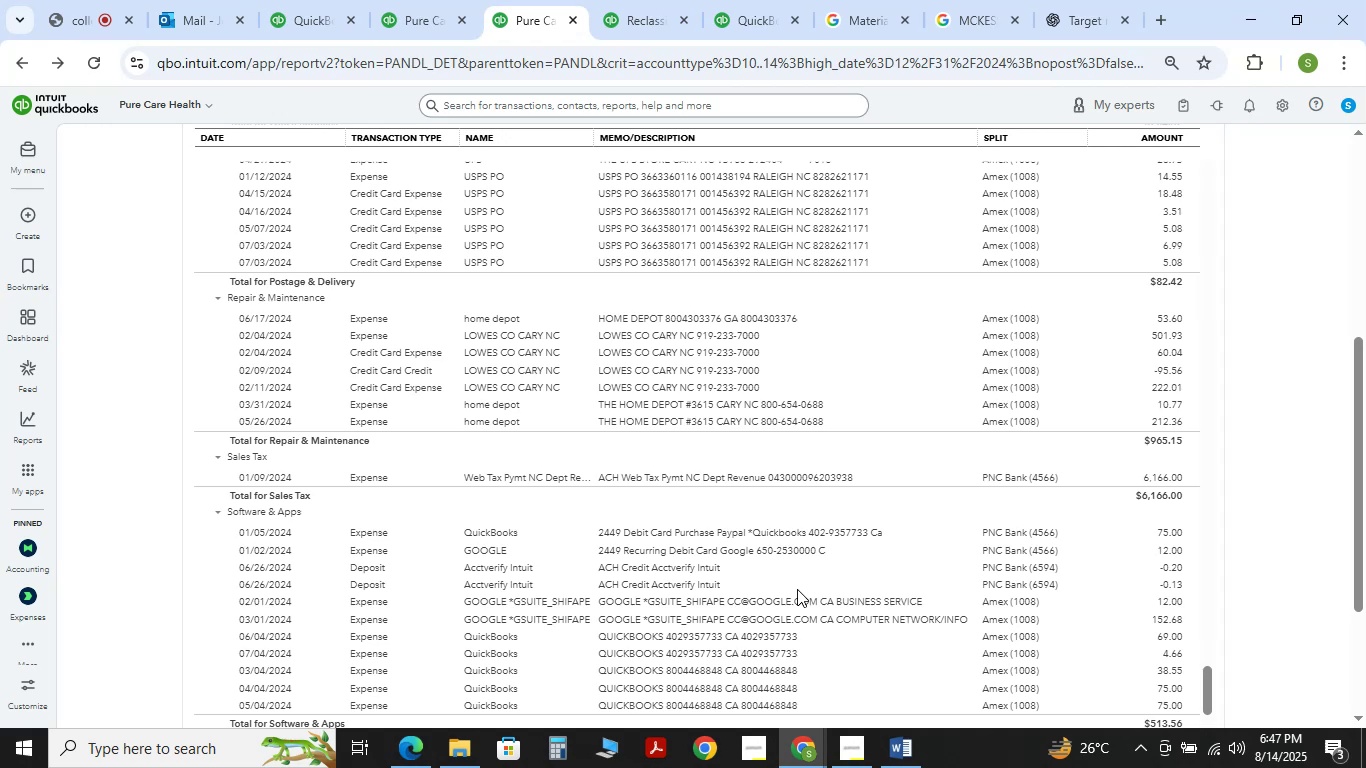 
scroll: coordinate [796, 565], scroll_direction: down, amount: 2.0
 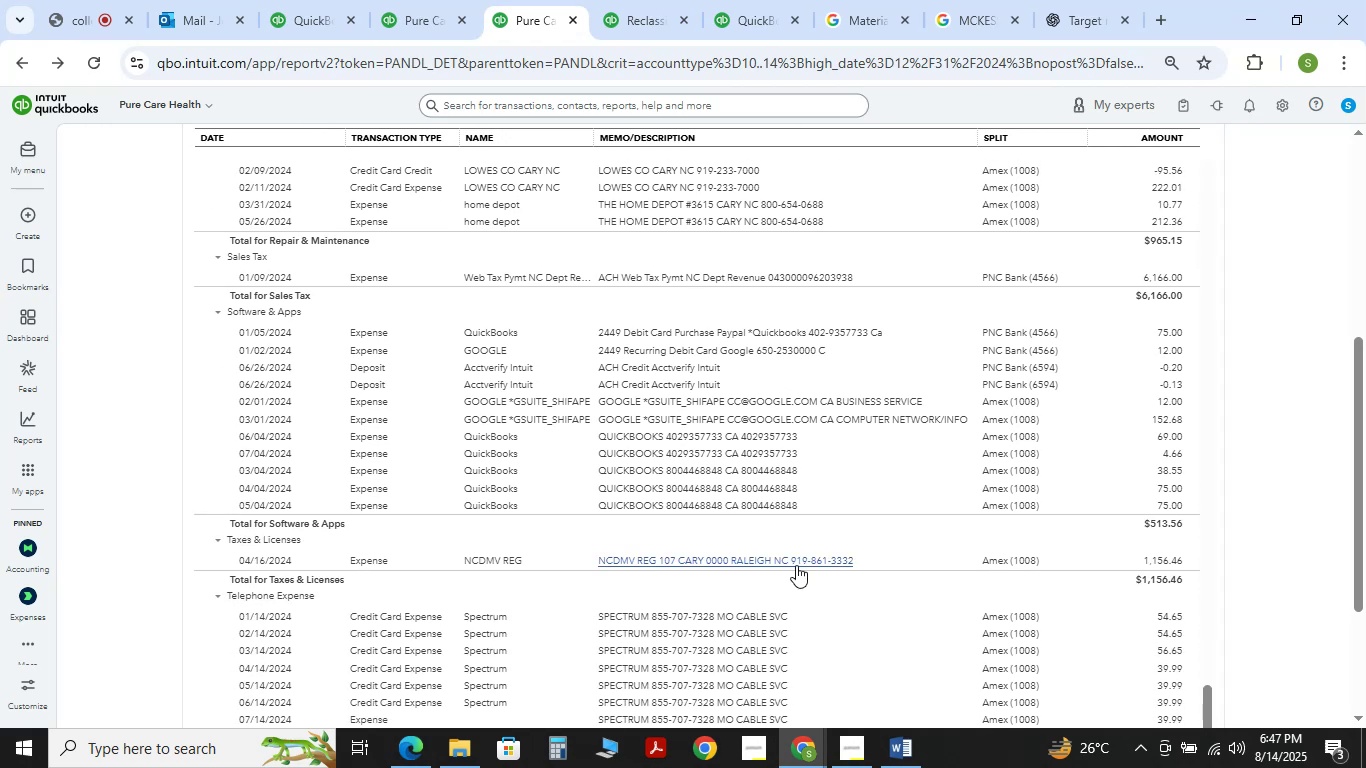 
scroll: coordinate [767, 535], scroll_direction: up, amount: 9.0
 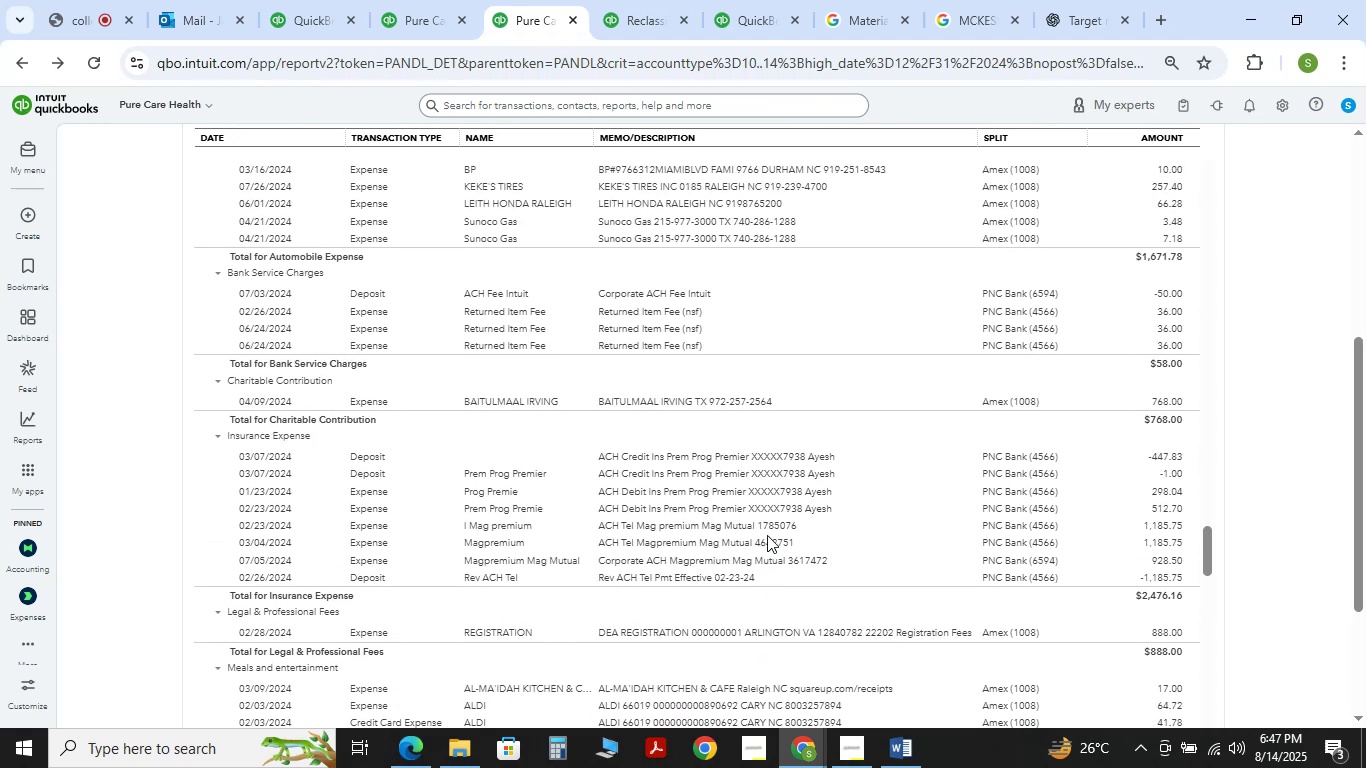 
scroll: coordinate [767, 535], scroll_direction: down, amount: 22.0
 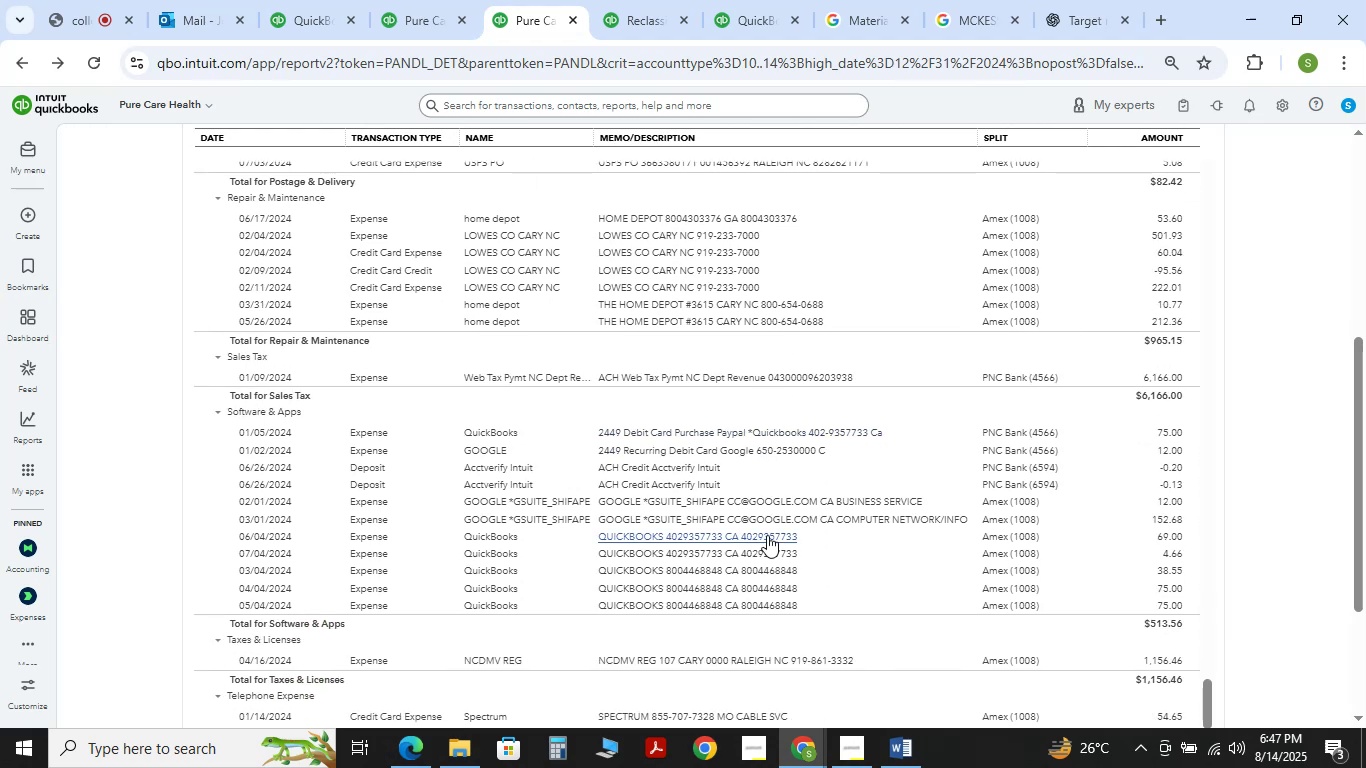 
wait(9.41)
 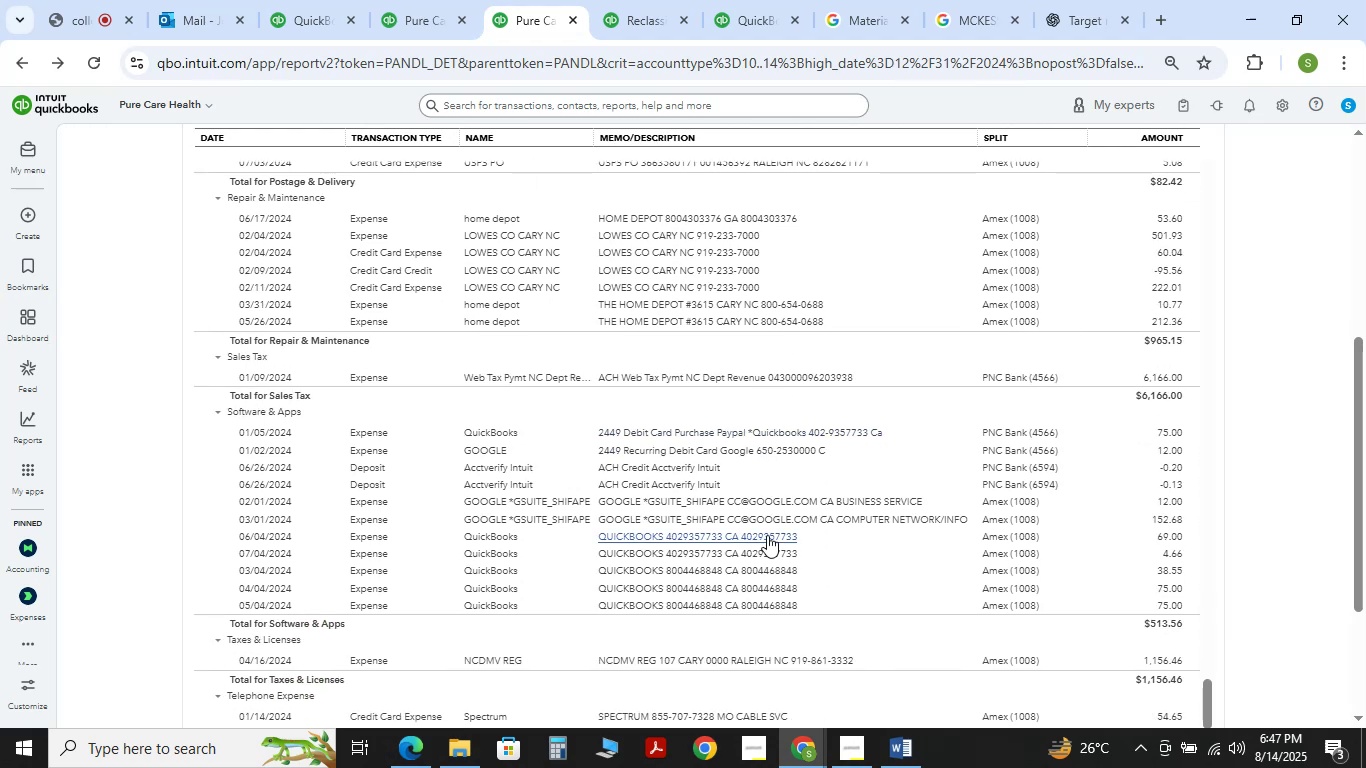 
left_click([893, 755])
 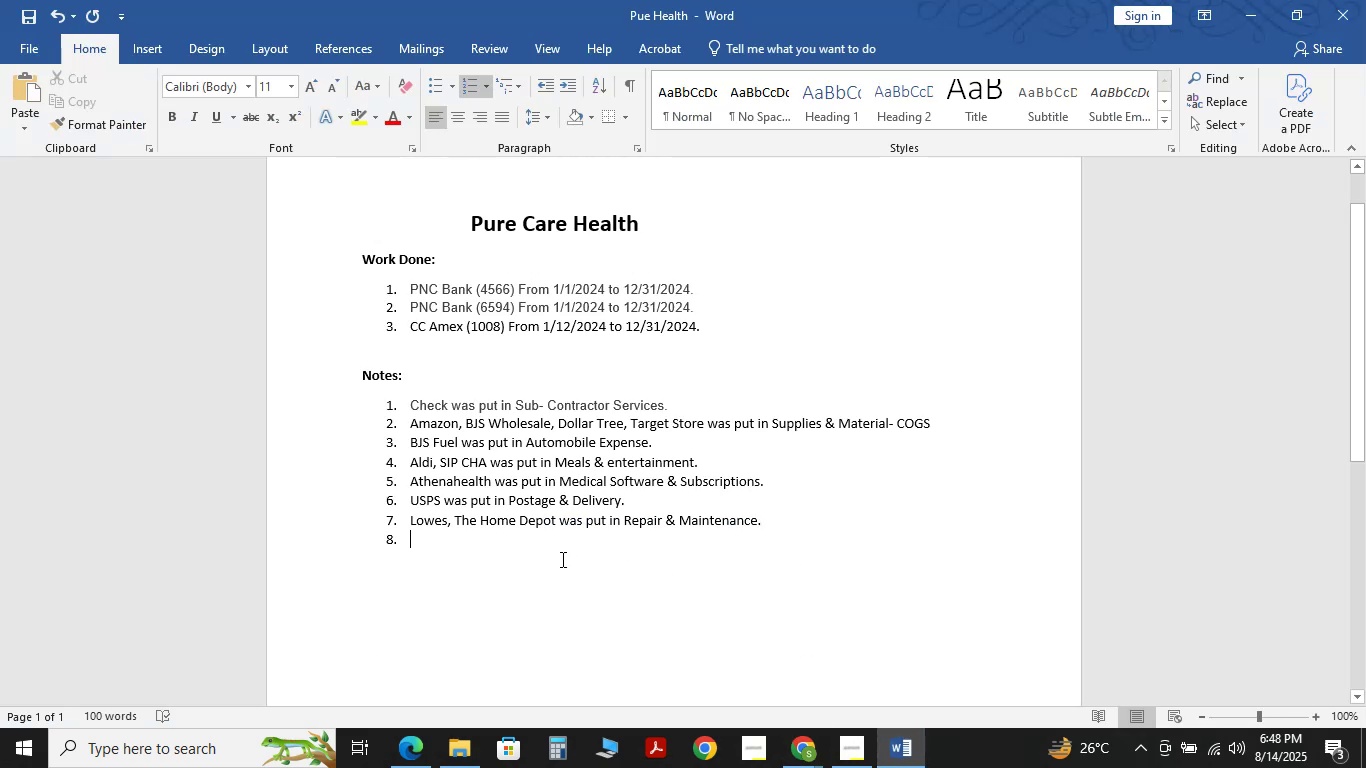 
type(quickbooks )
 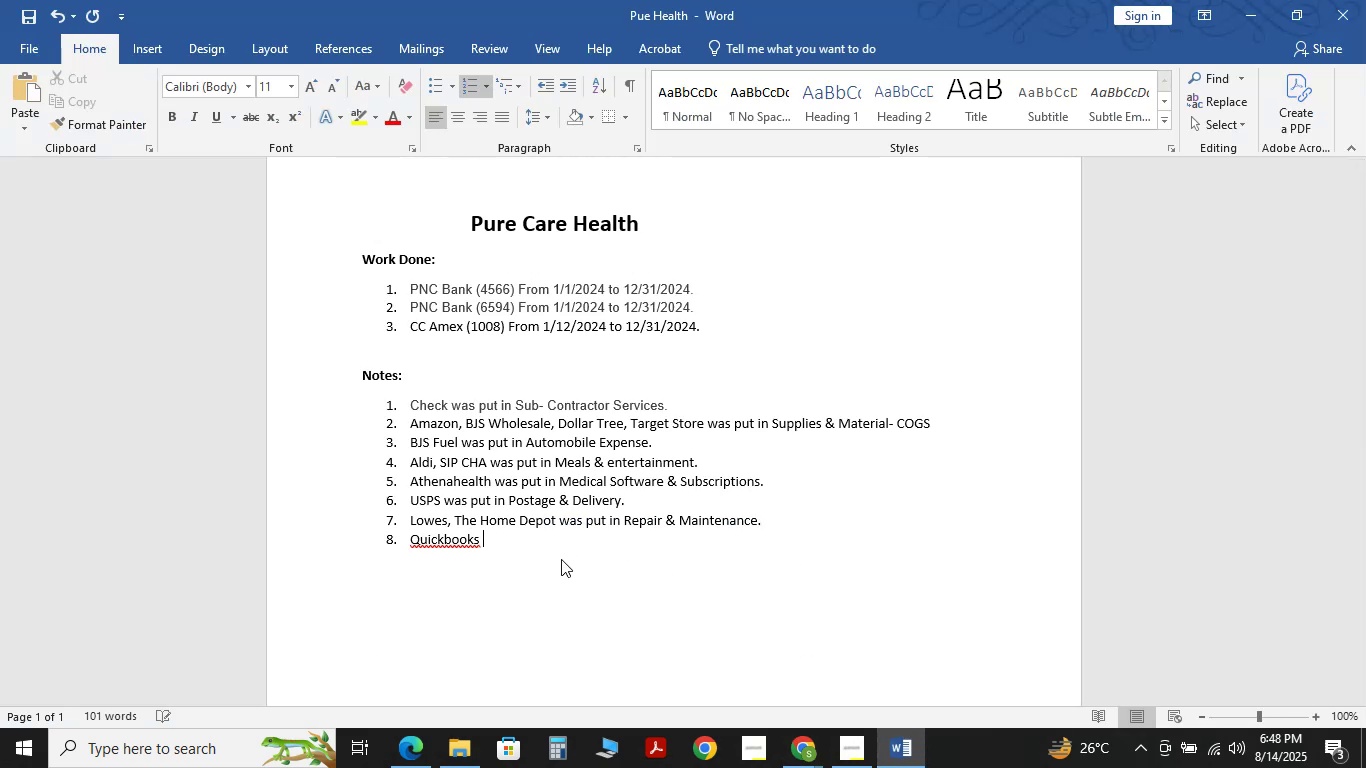 
hold_key(key=ArrowLeft, duration=0.66)
 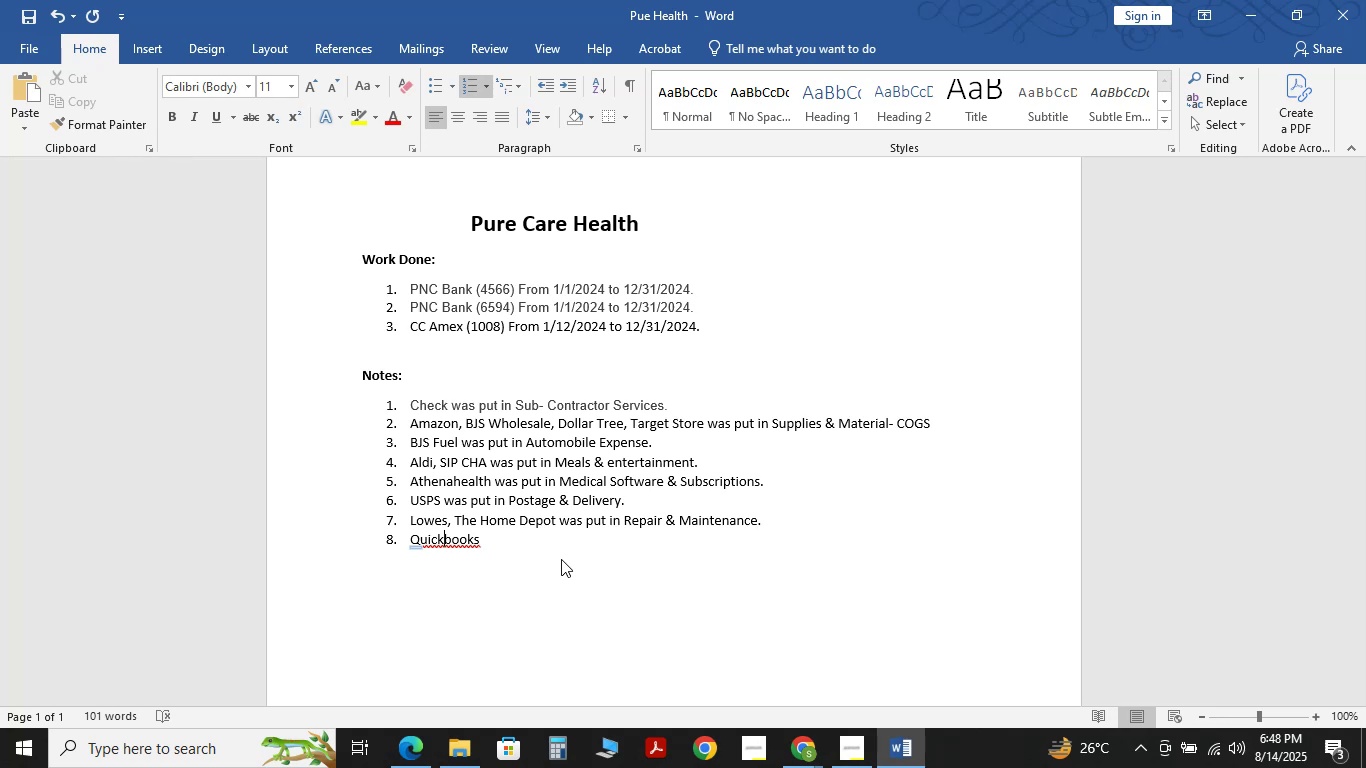 
key(ArrowRight)
 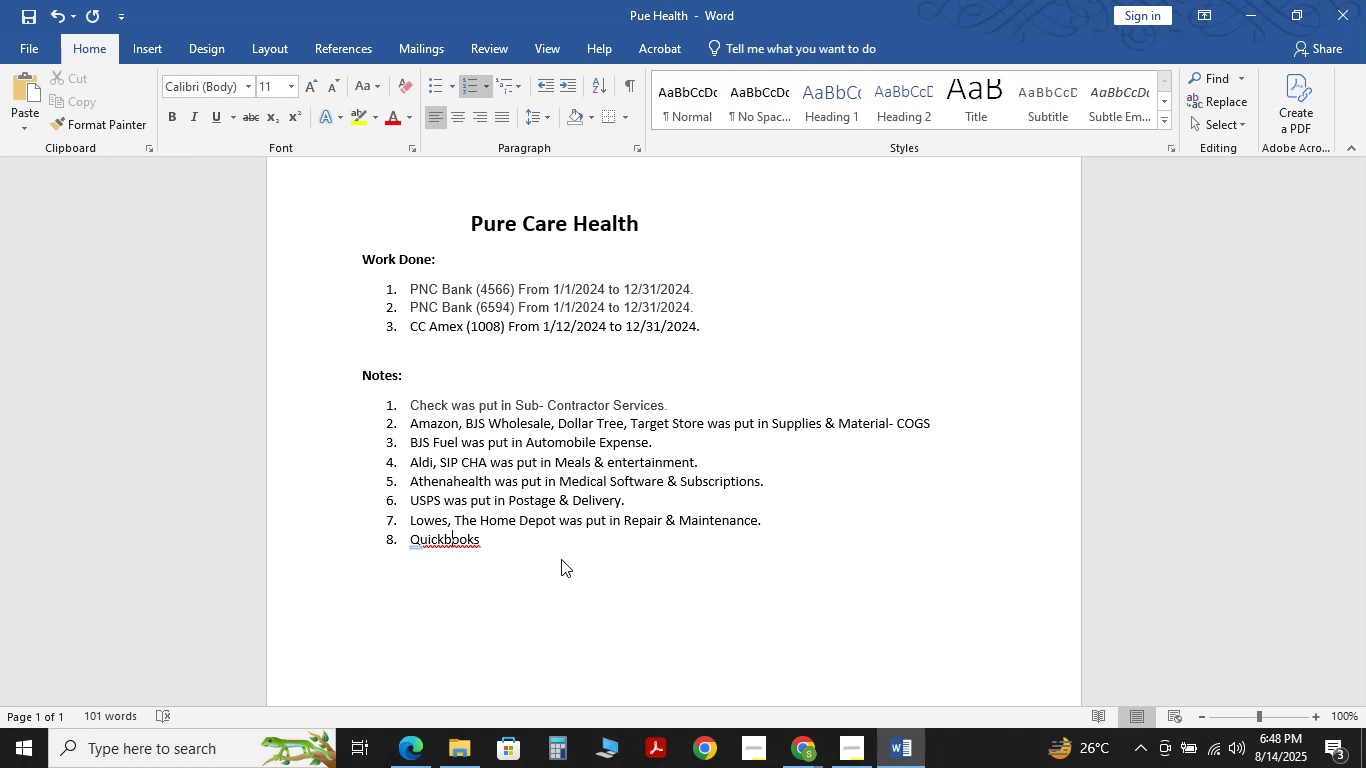 
key(Backspace)
 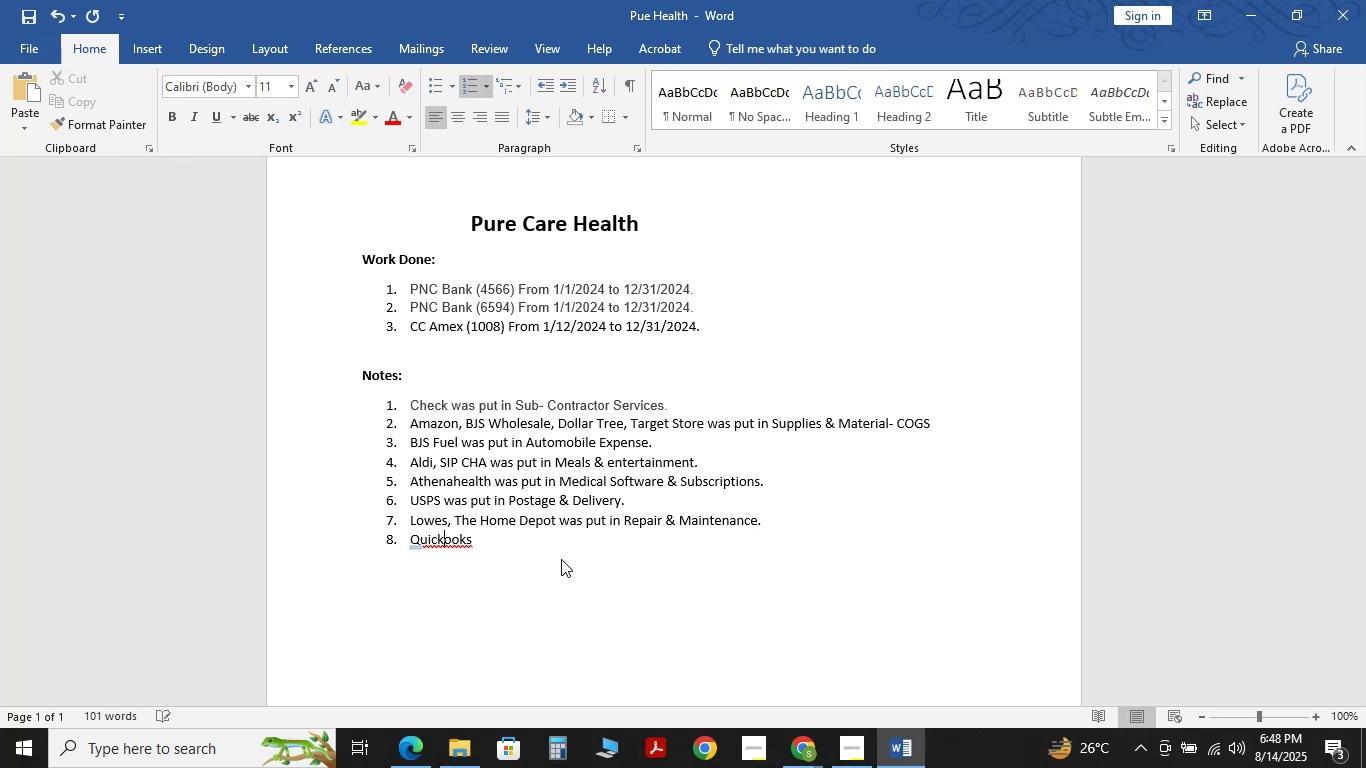 
key(Shift+ShiftLeft)
 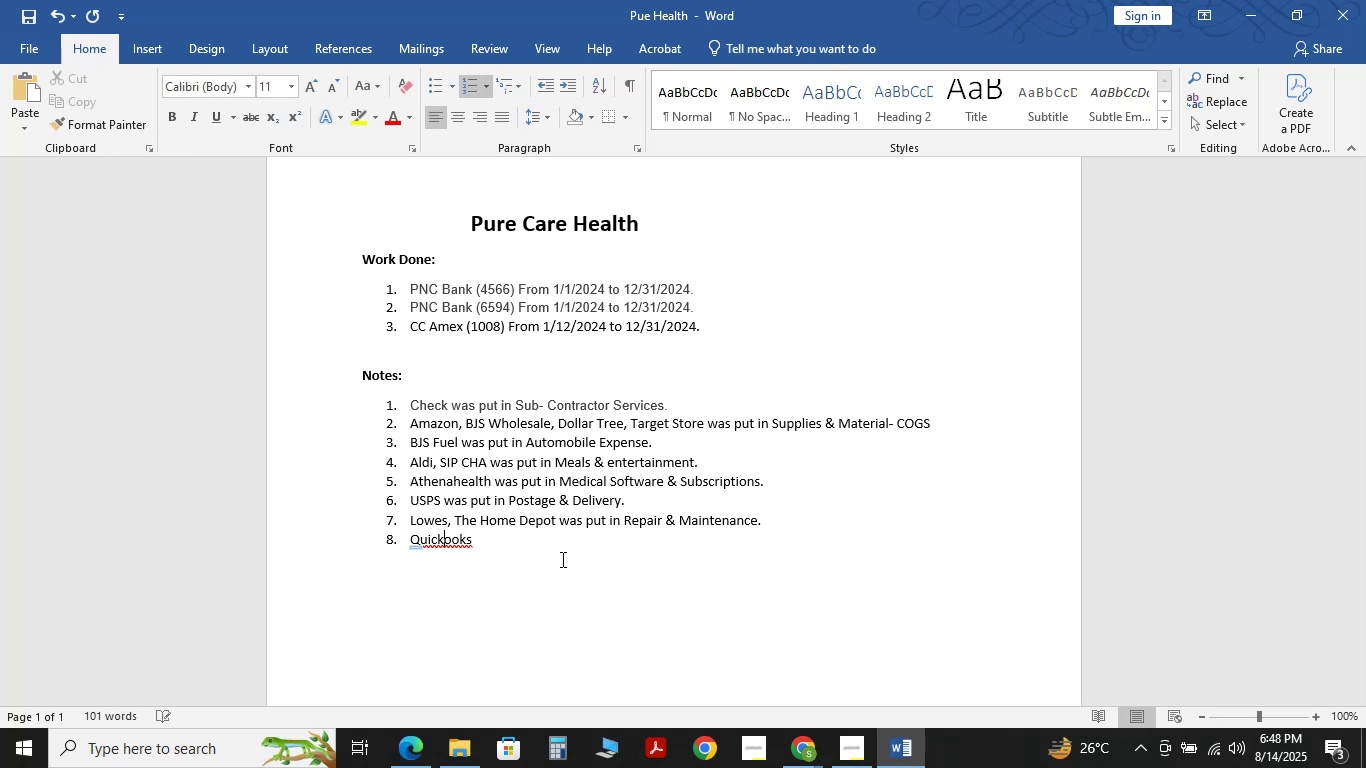 
key(Shift+B)
 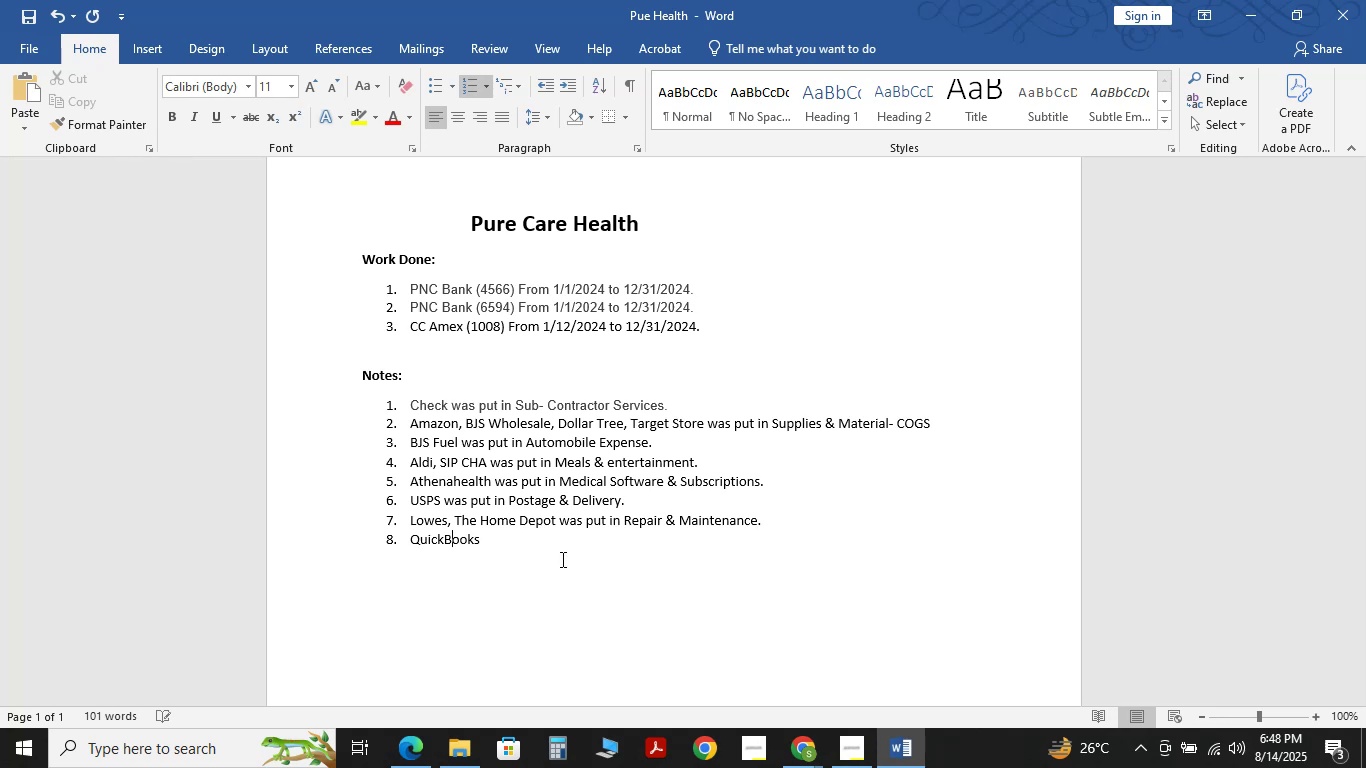 
key(ArrowRight)
 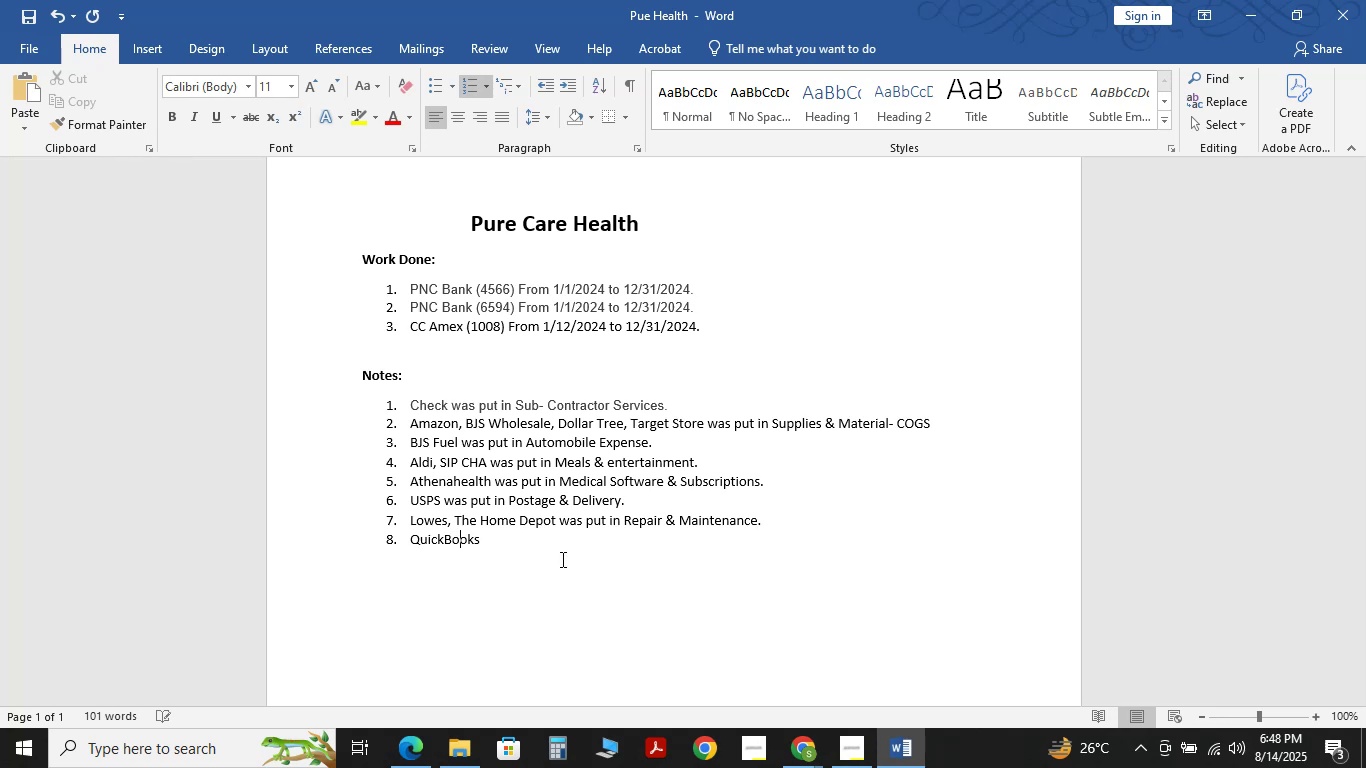 
key(ArrowRight)
 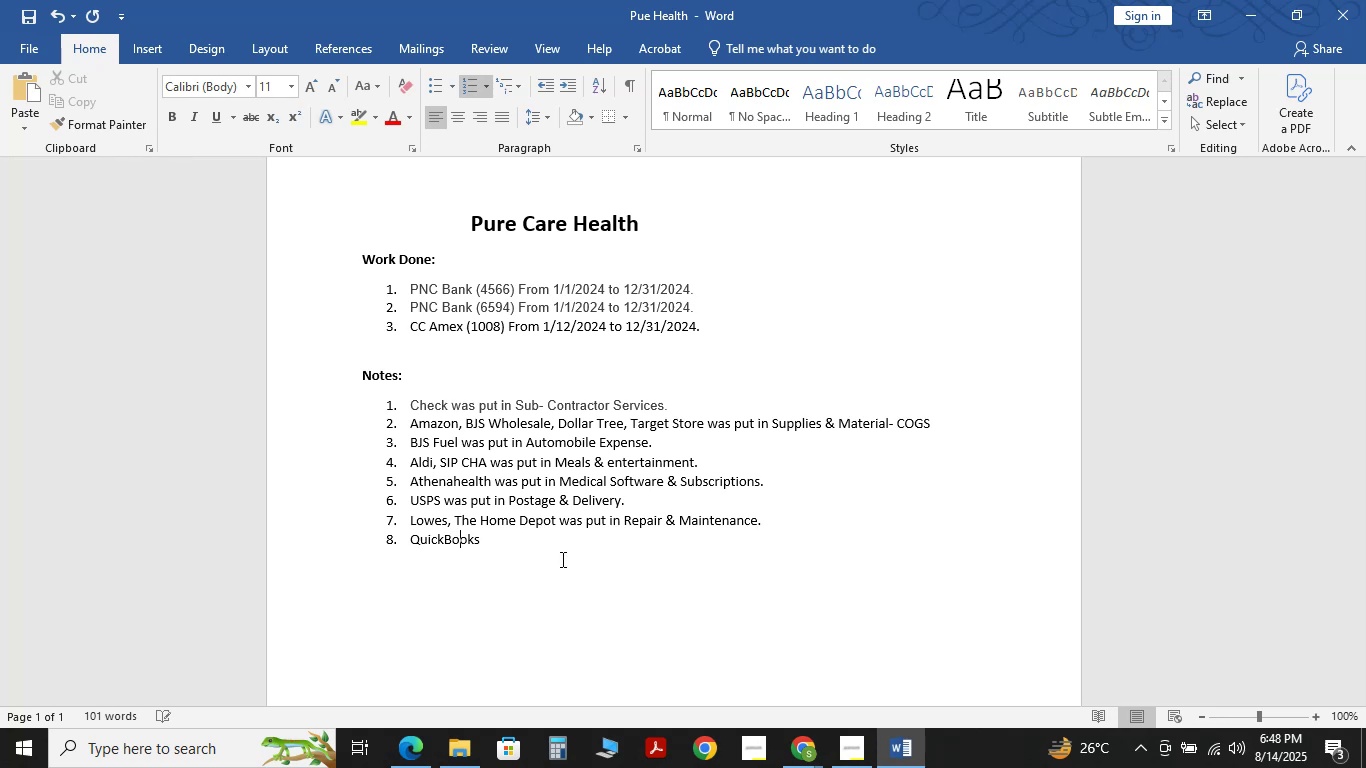 
key(ArrowRight)
 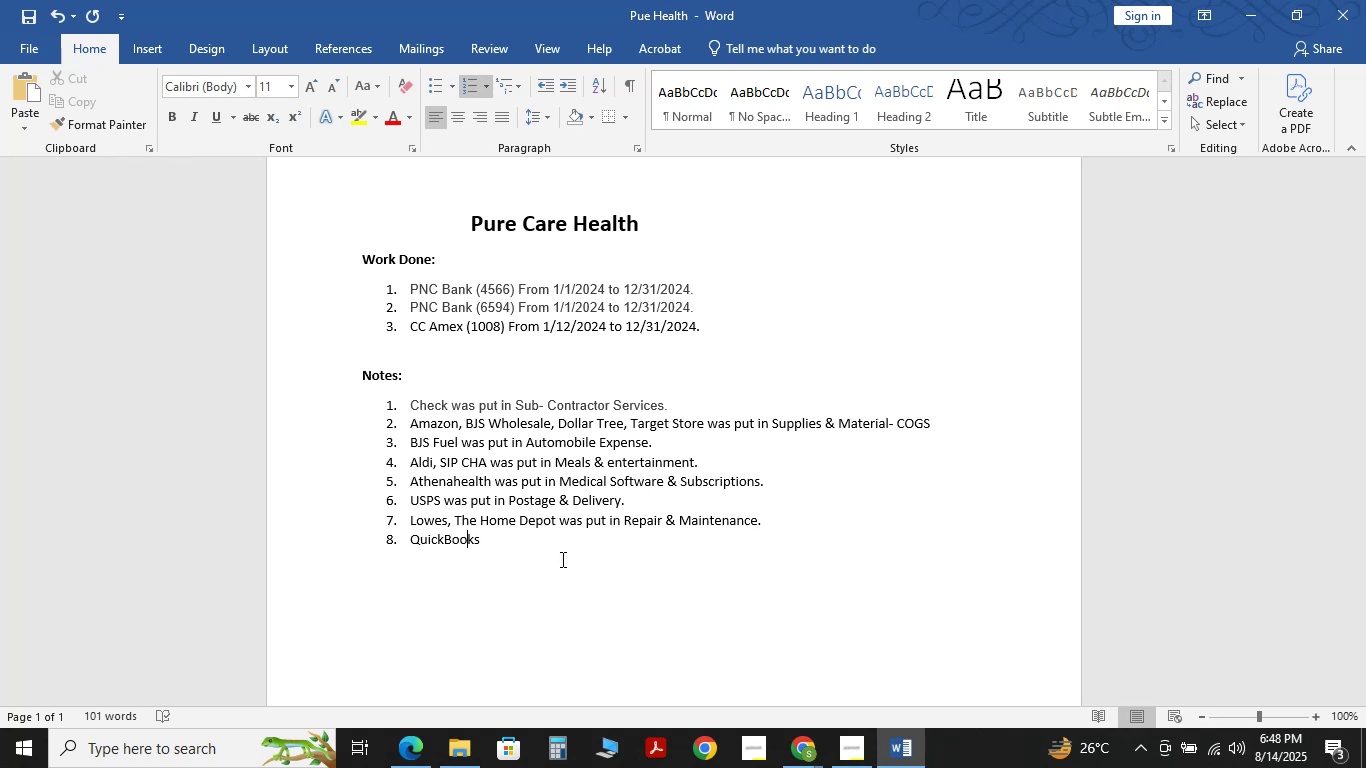 
key(ArrowRight)
 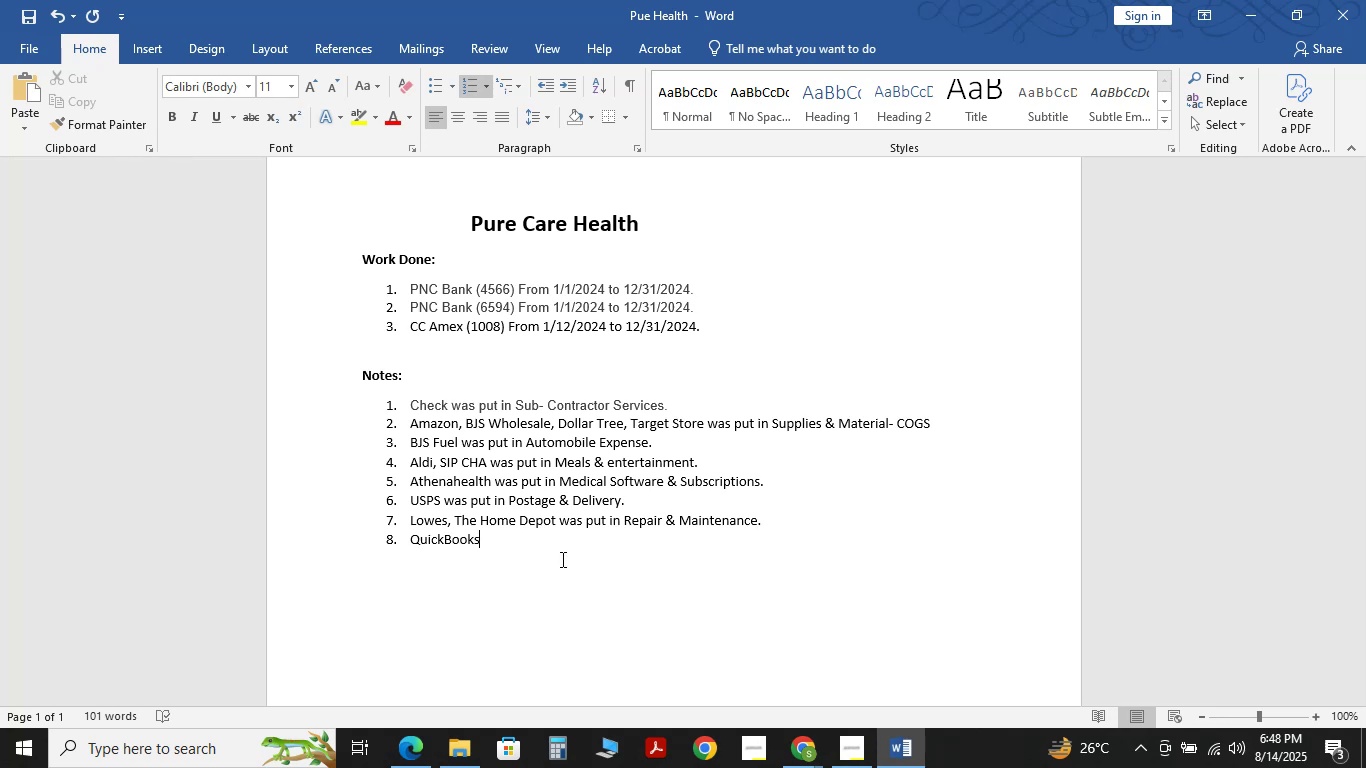 
type( was put in Software & Apps.)
 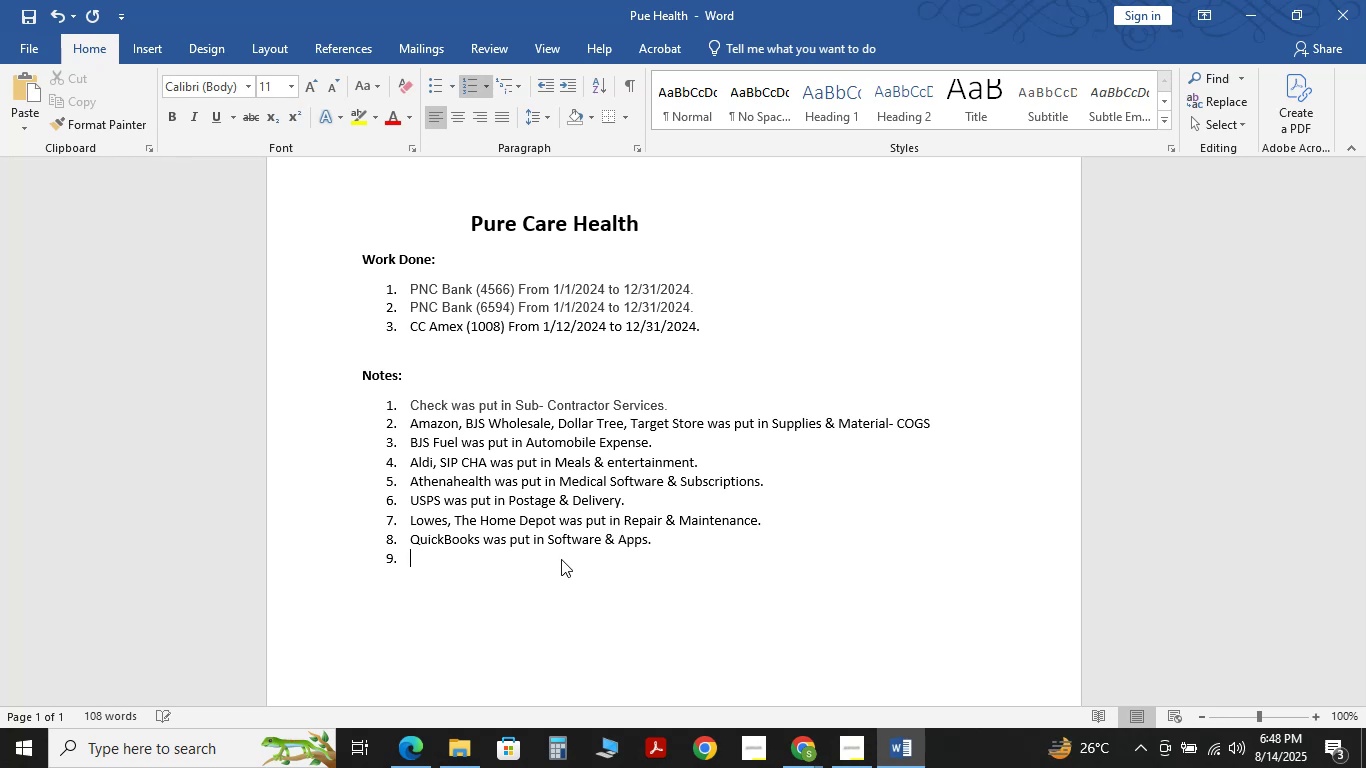 
 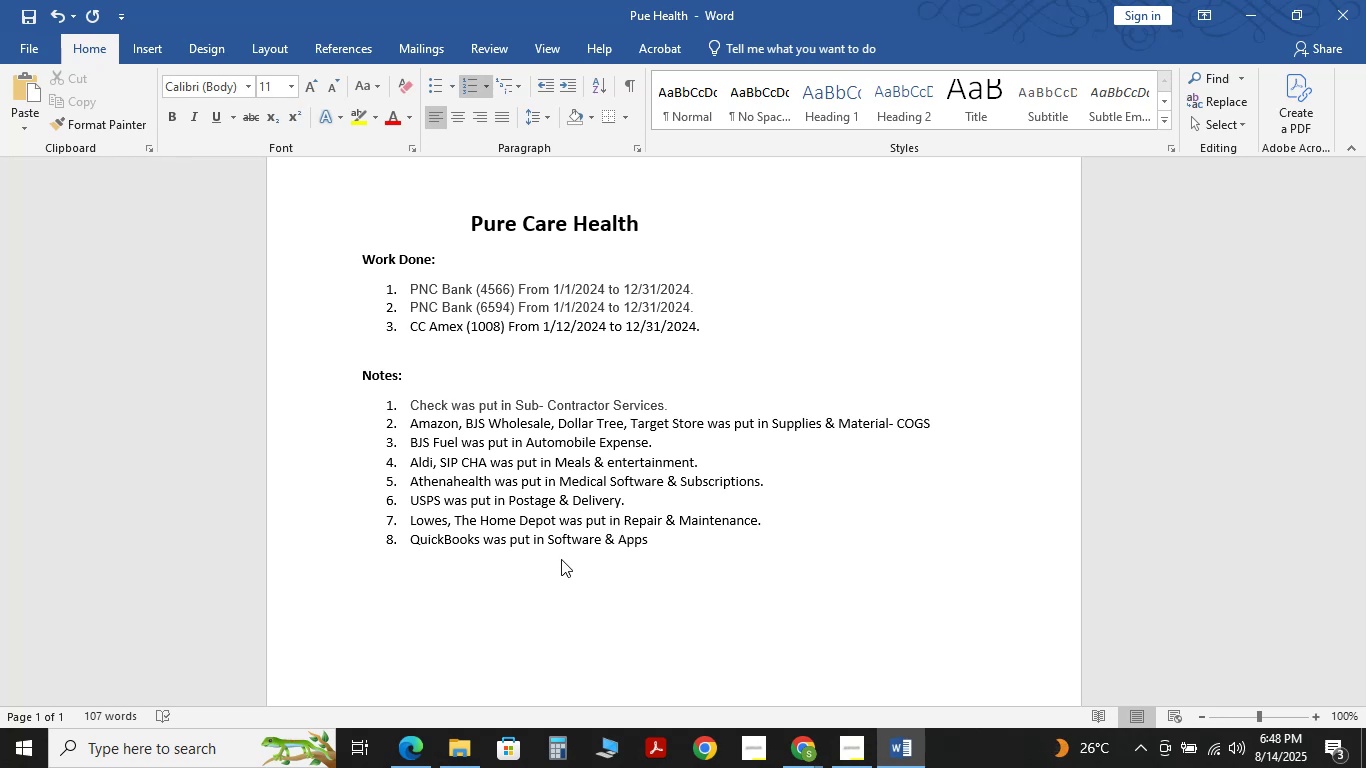 
key(Enter)
 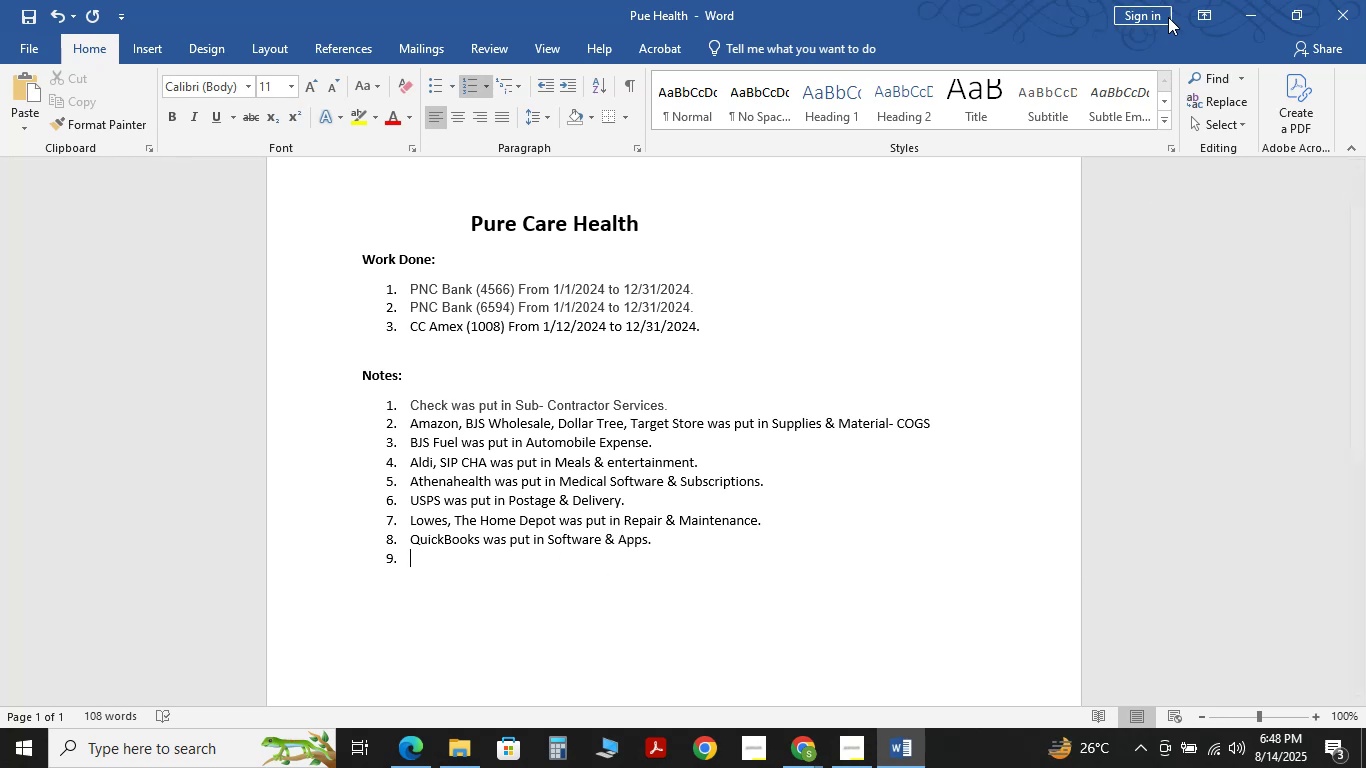 
left_click([1231, 16])
 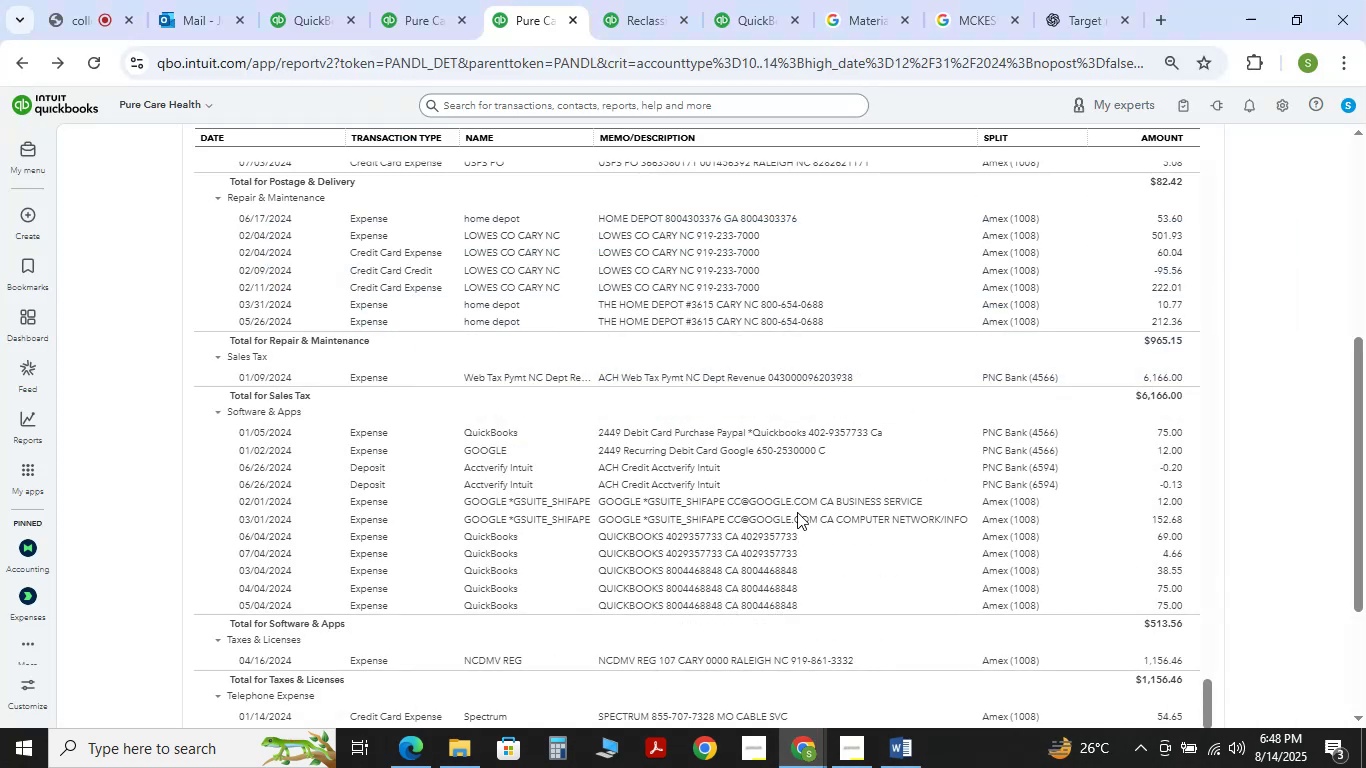 
scroll: coordinate [785, 508], scroll_direction: down, amount: 3.0
 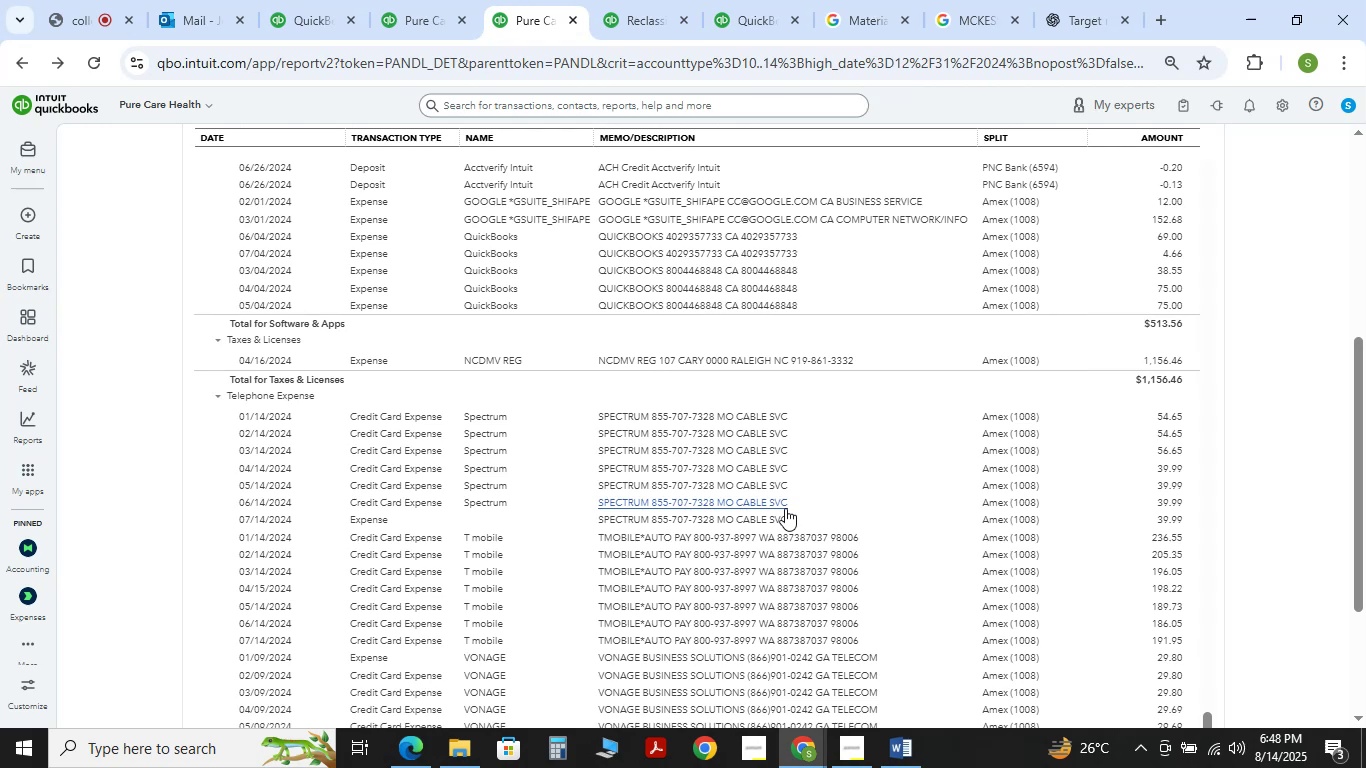 
wait(10.17)
 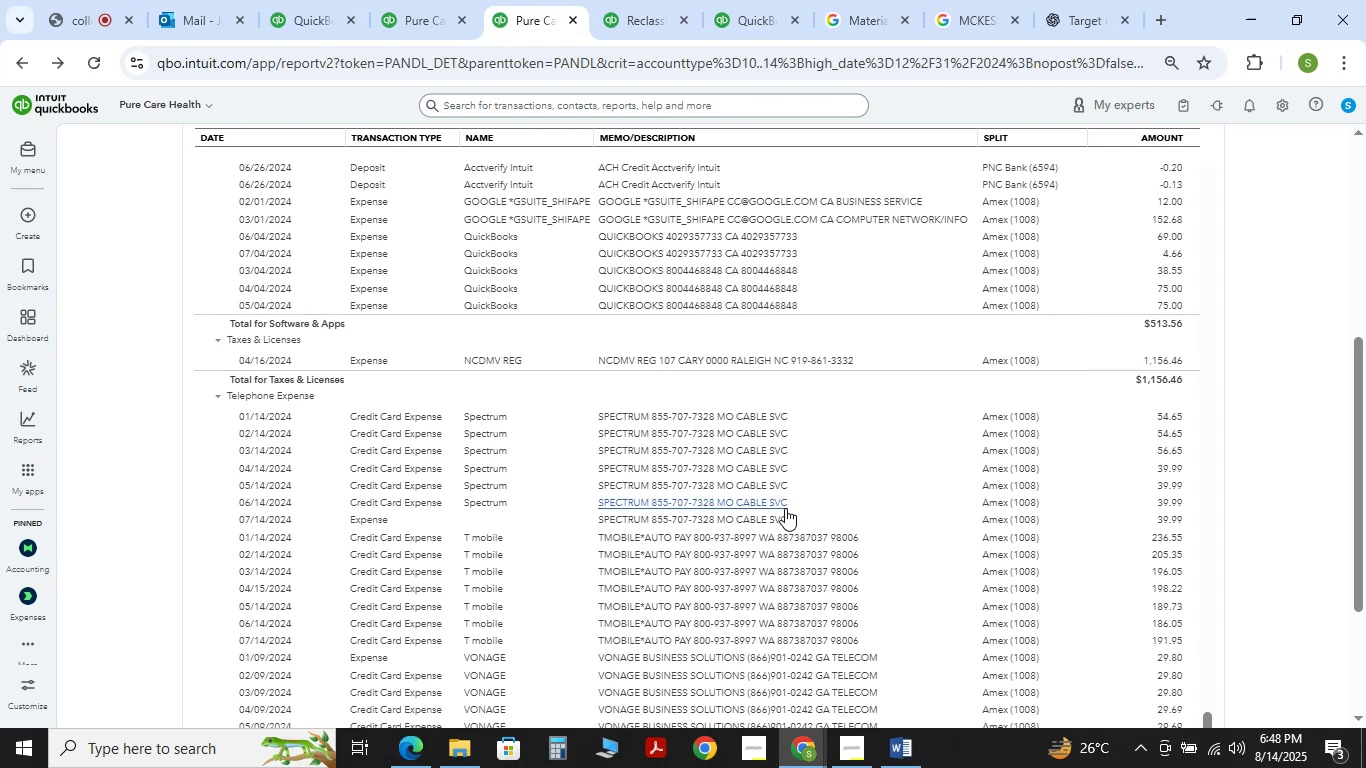 
left_click([1257, 11])
 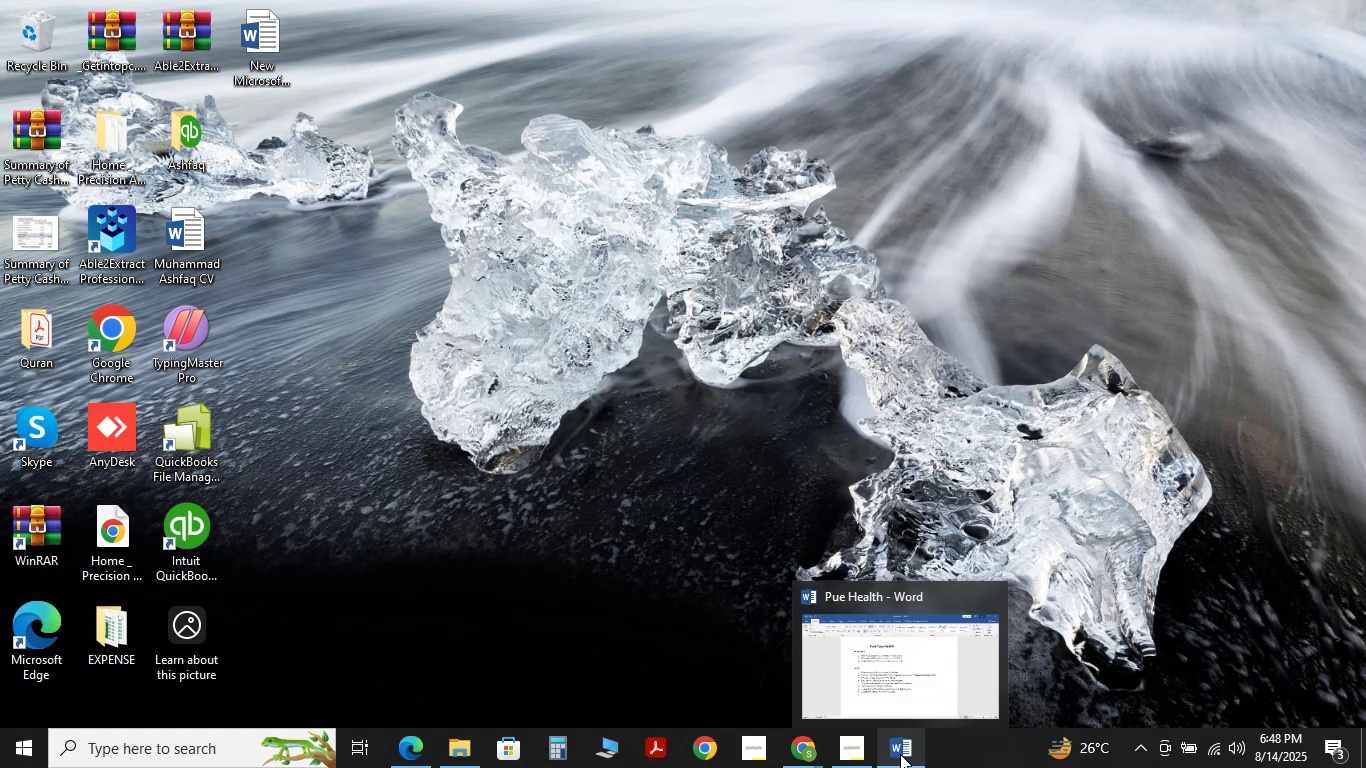 
left_click([900, 754])
 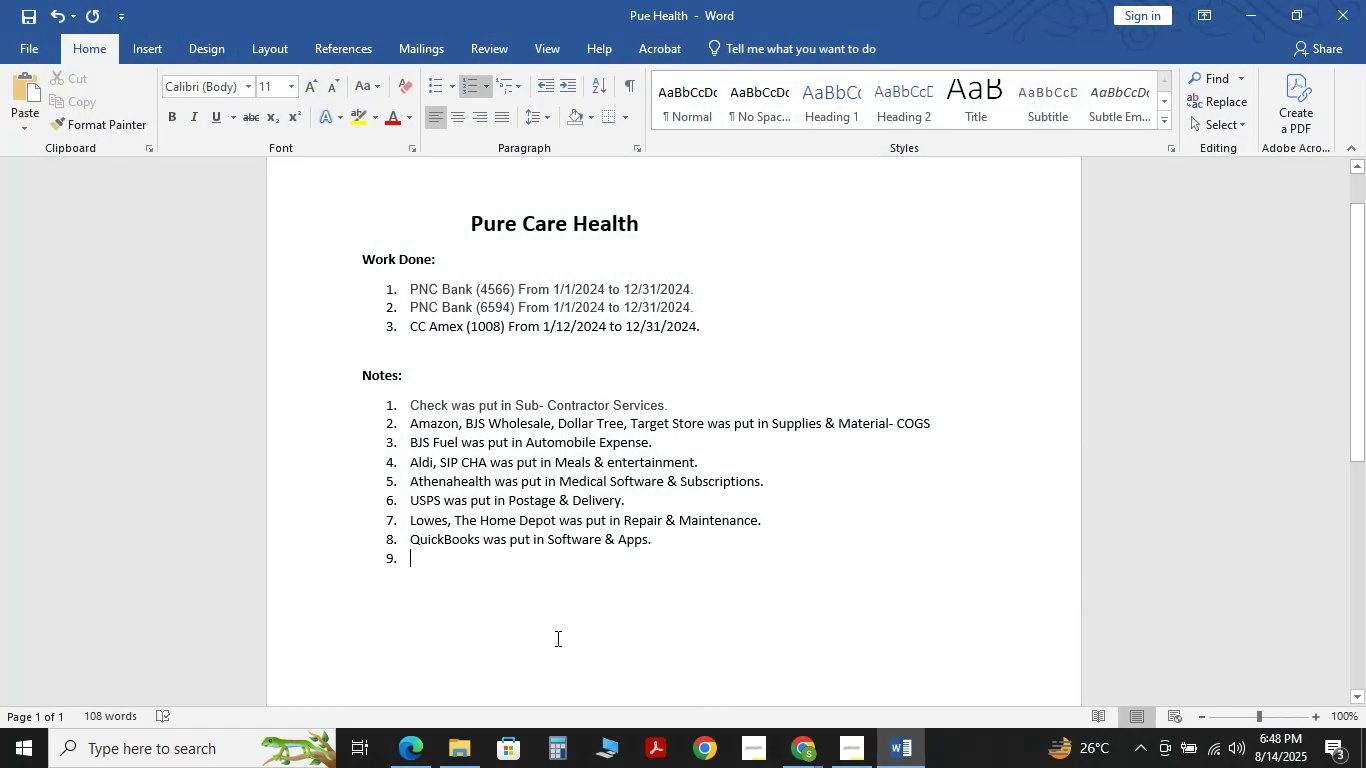 
type(Spectrum.)
key(Backspace)
type(, Tmobnile, Vou)
 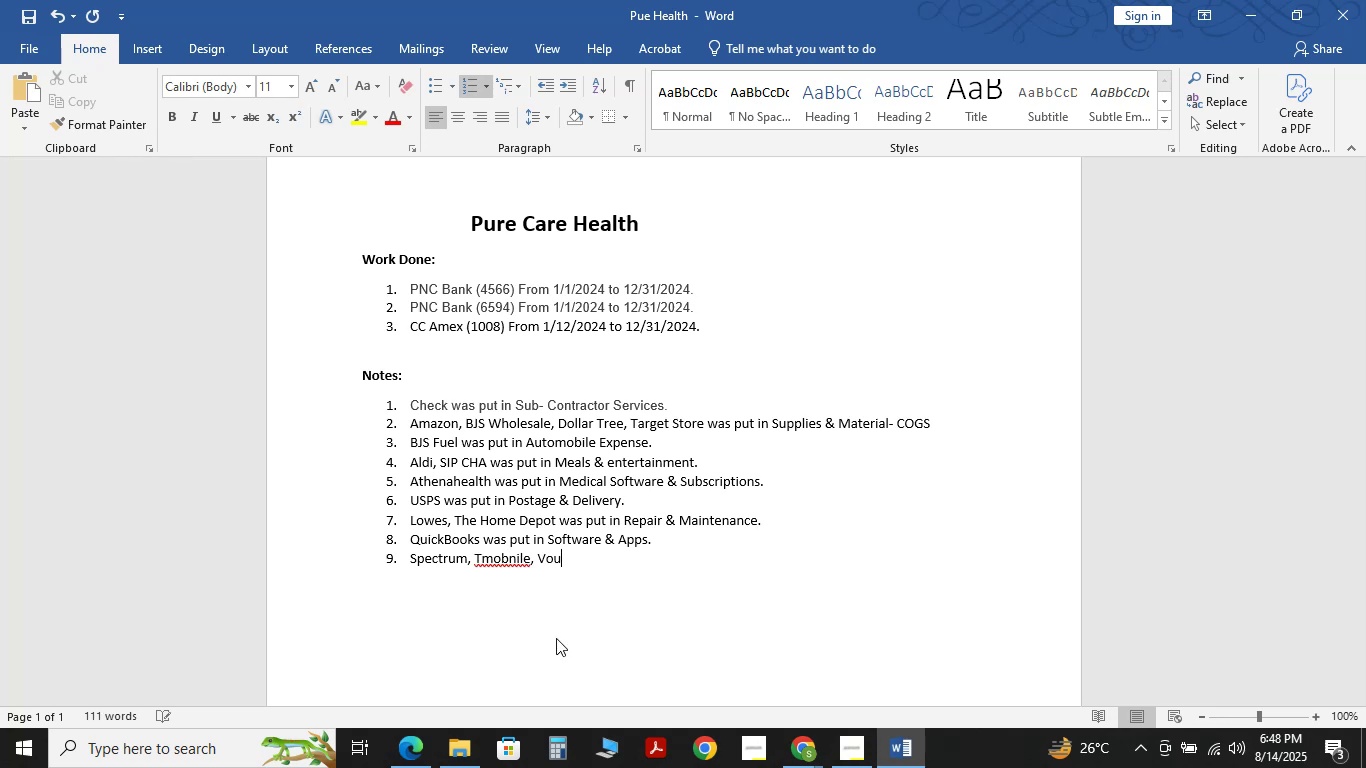 
left_click([797, 746])
 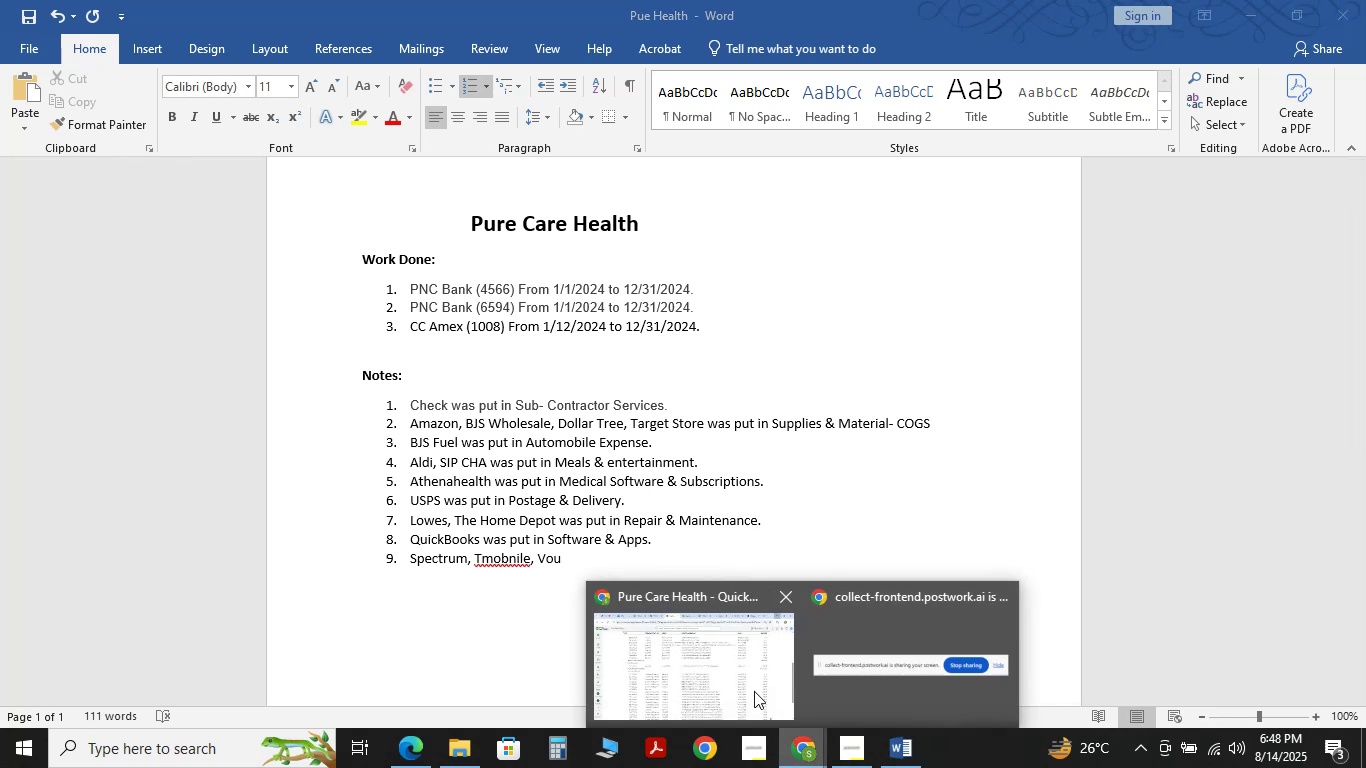 
left_click([750, 687])
 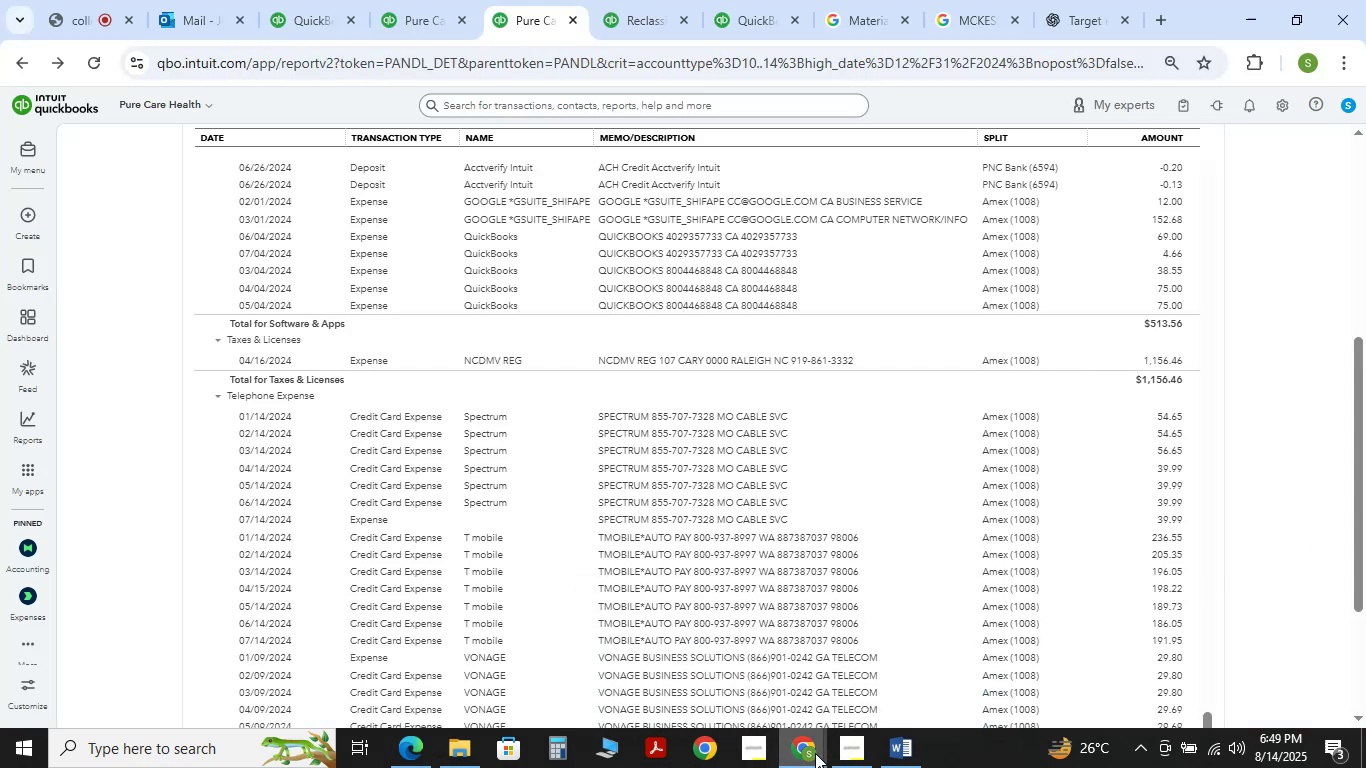 
wait(7.37)
 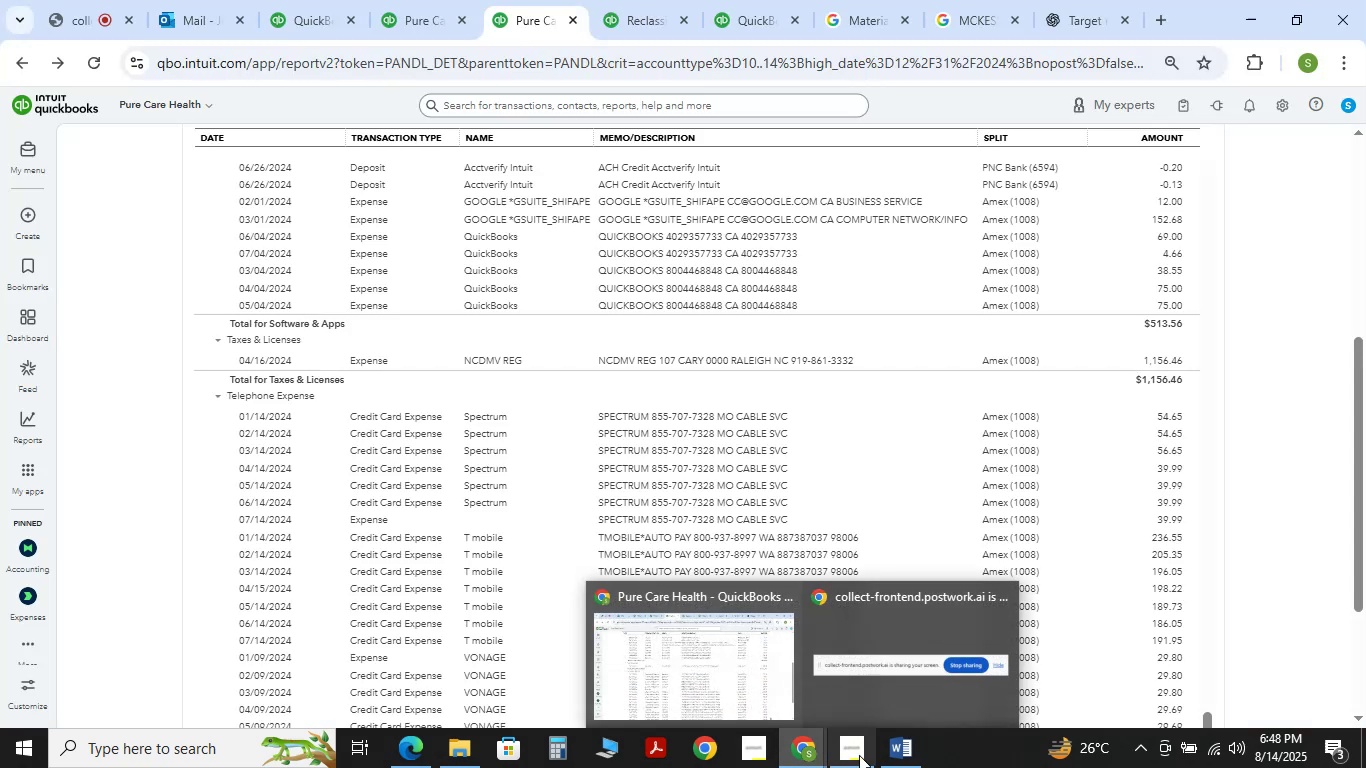 
left_click([817, 753])
 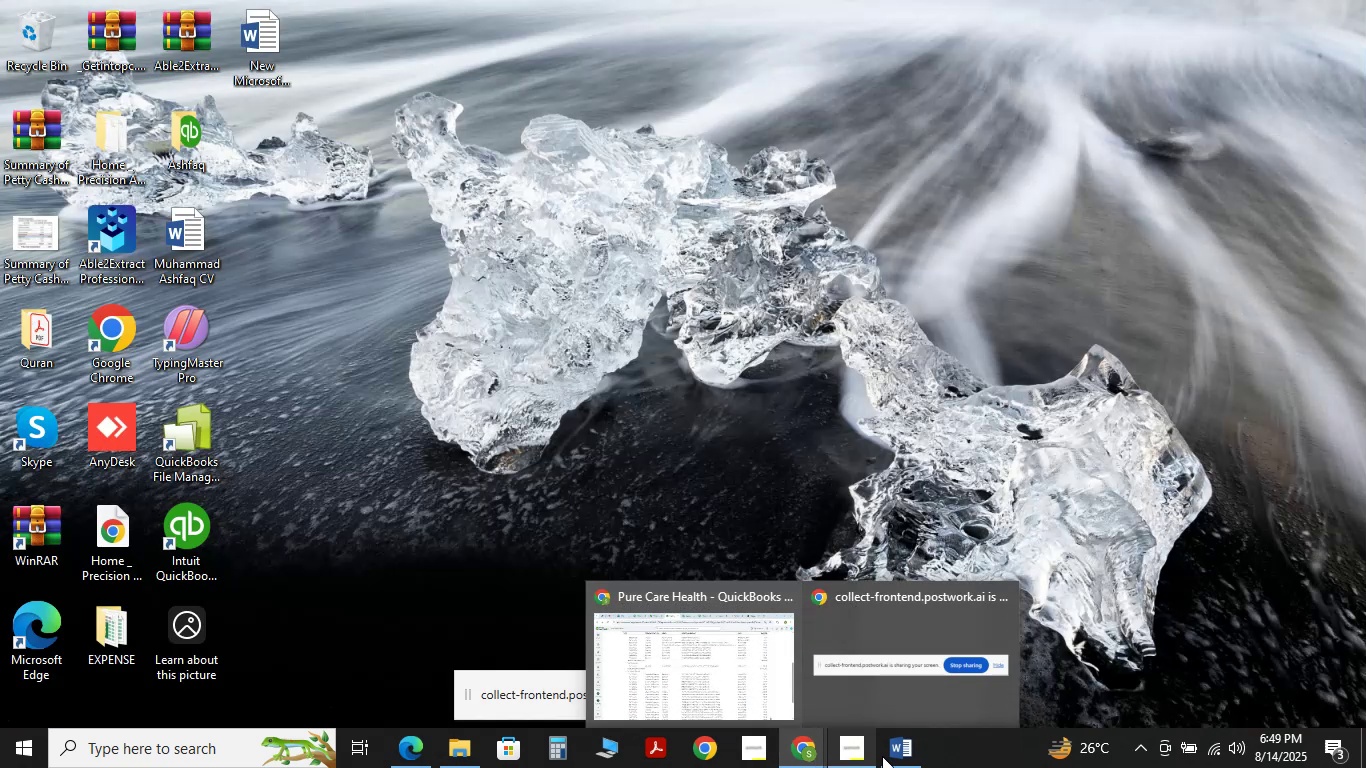 
left_click([923, 759])
 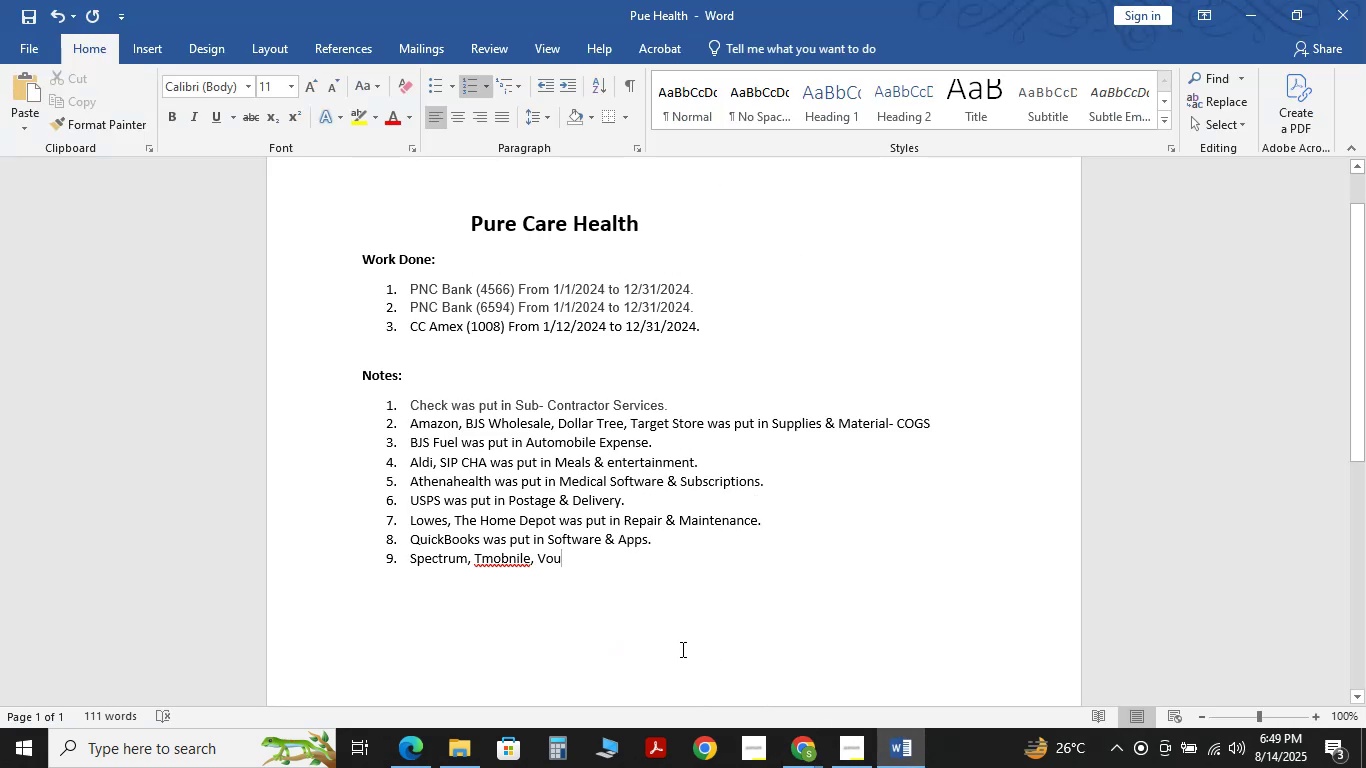 
key(Backspace)
key(Backspace)
type(nage )
key(Backspace)
key(Backspace)
key(Backspace)
key(Backspace)
key(Backspace)
type(onaf)
key(Backspace)
type(ge Businles)
key(Backspace)
key(Backspace)
key(Backspace)
type(ess Solutions)
 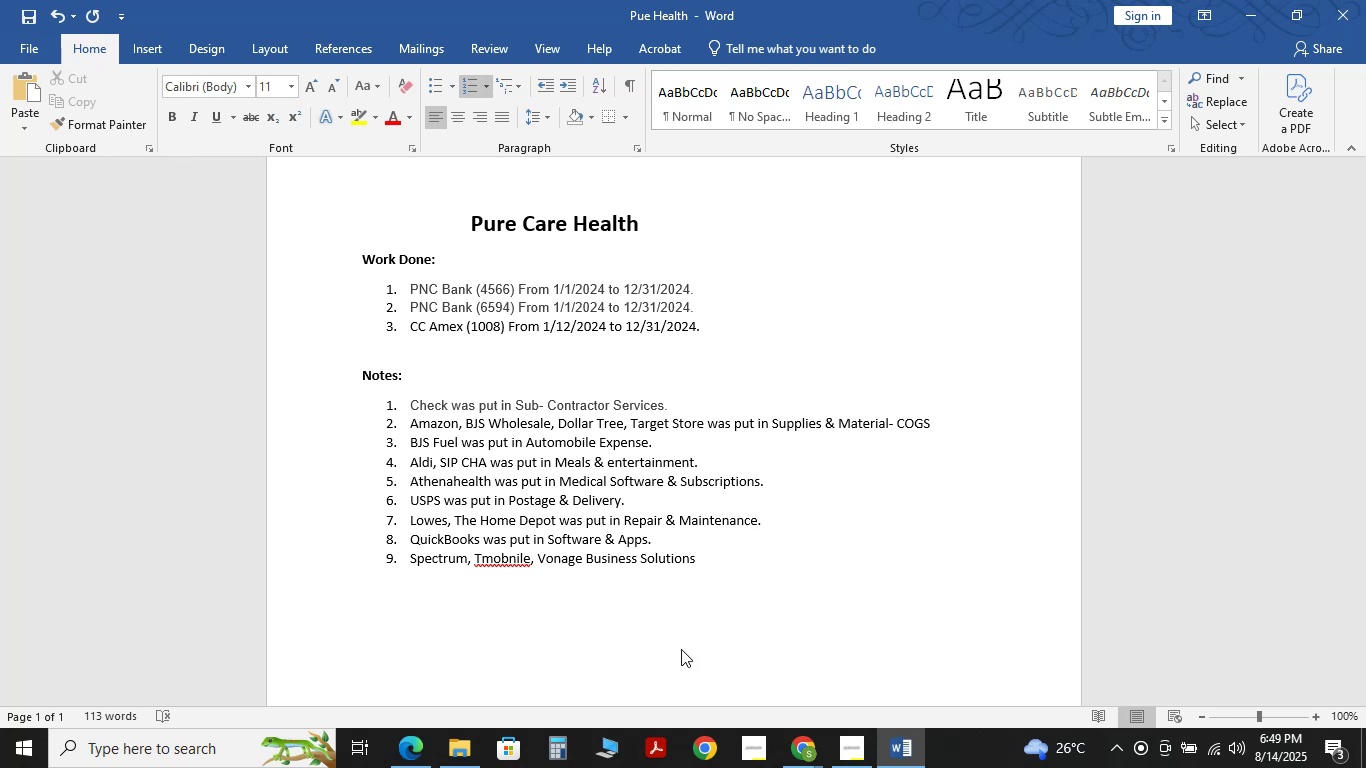 
hold_key(key=ArrowLeft, duration=1.47)
 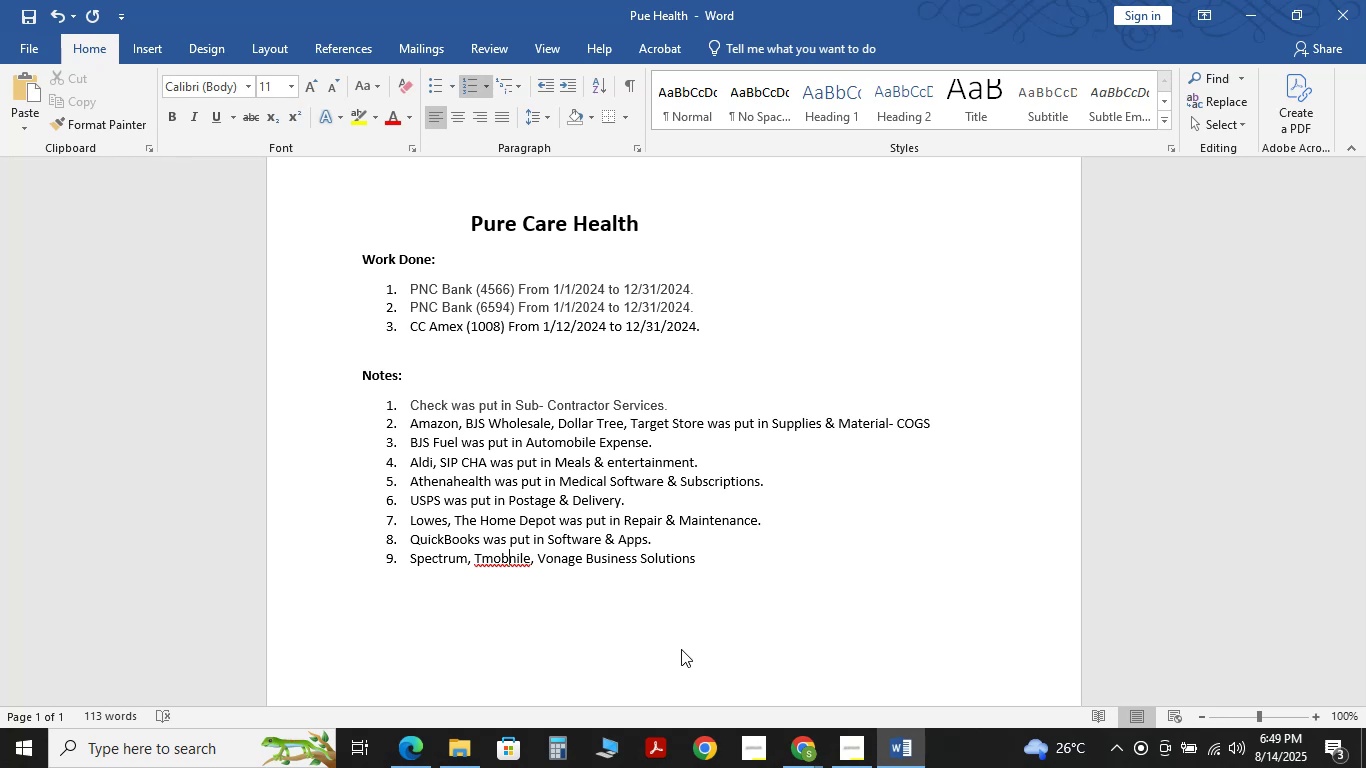 
key(ArrowRight)
 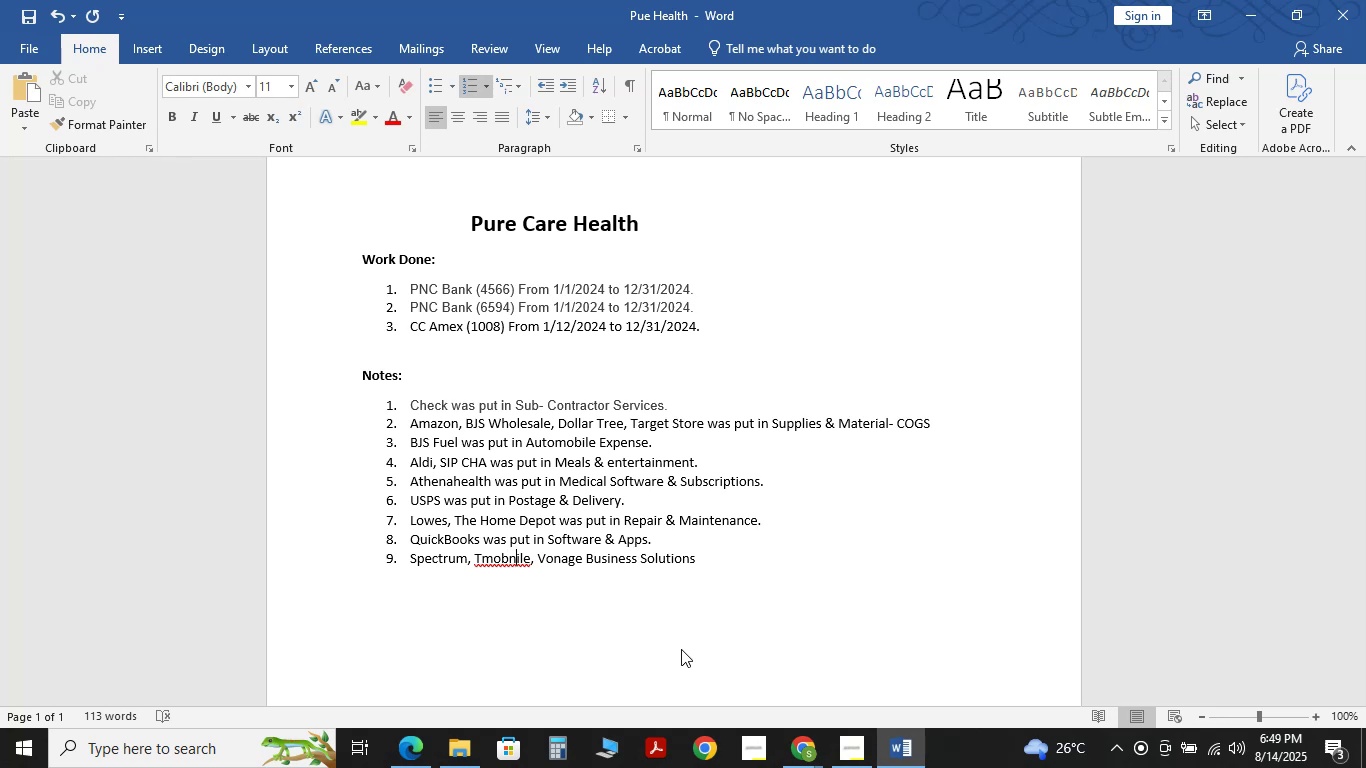 
key(Backspace)
 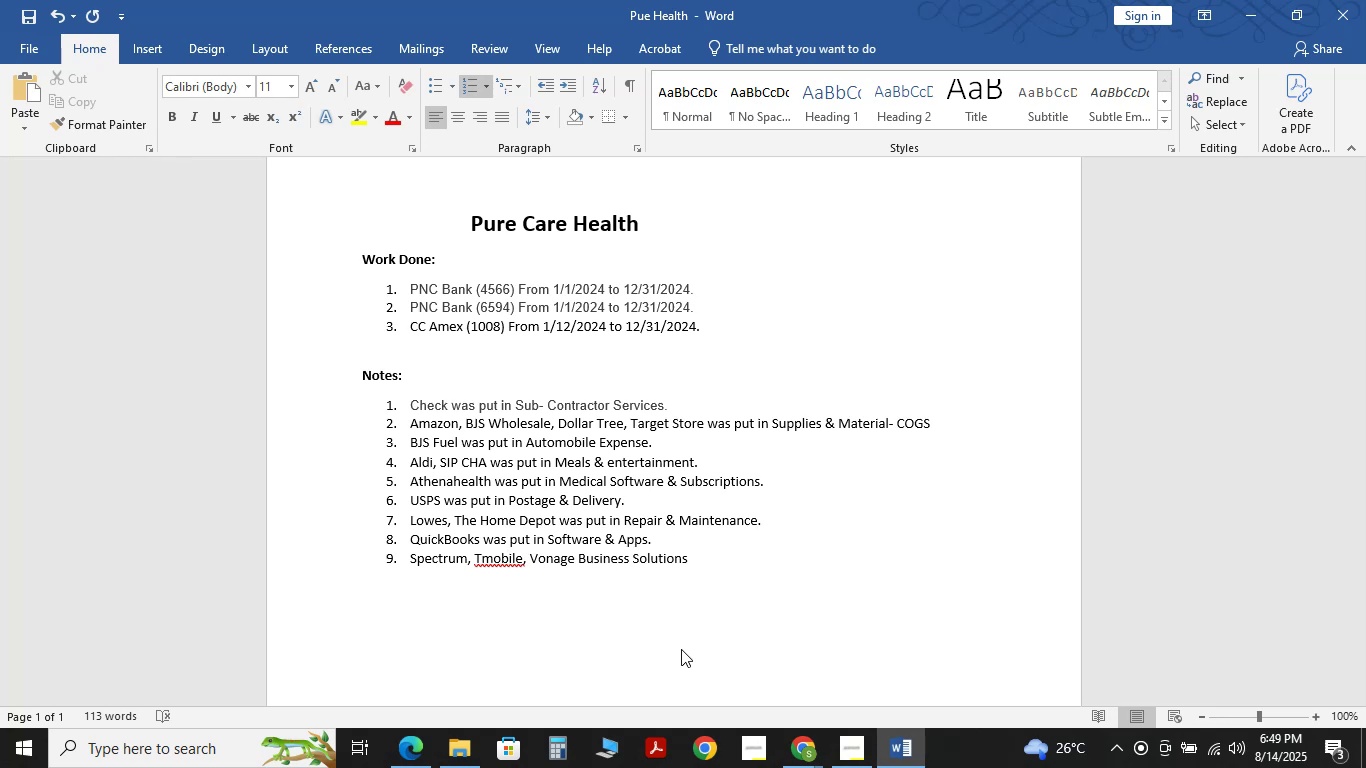 
key(ArrowRight)
 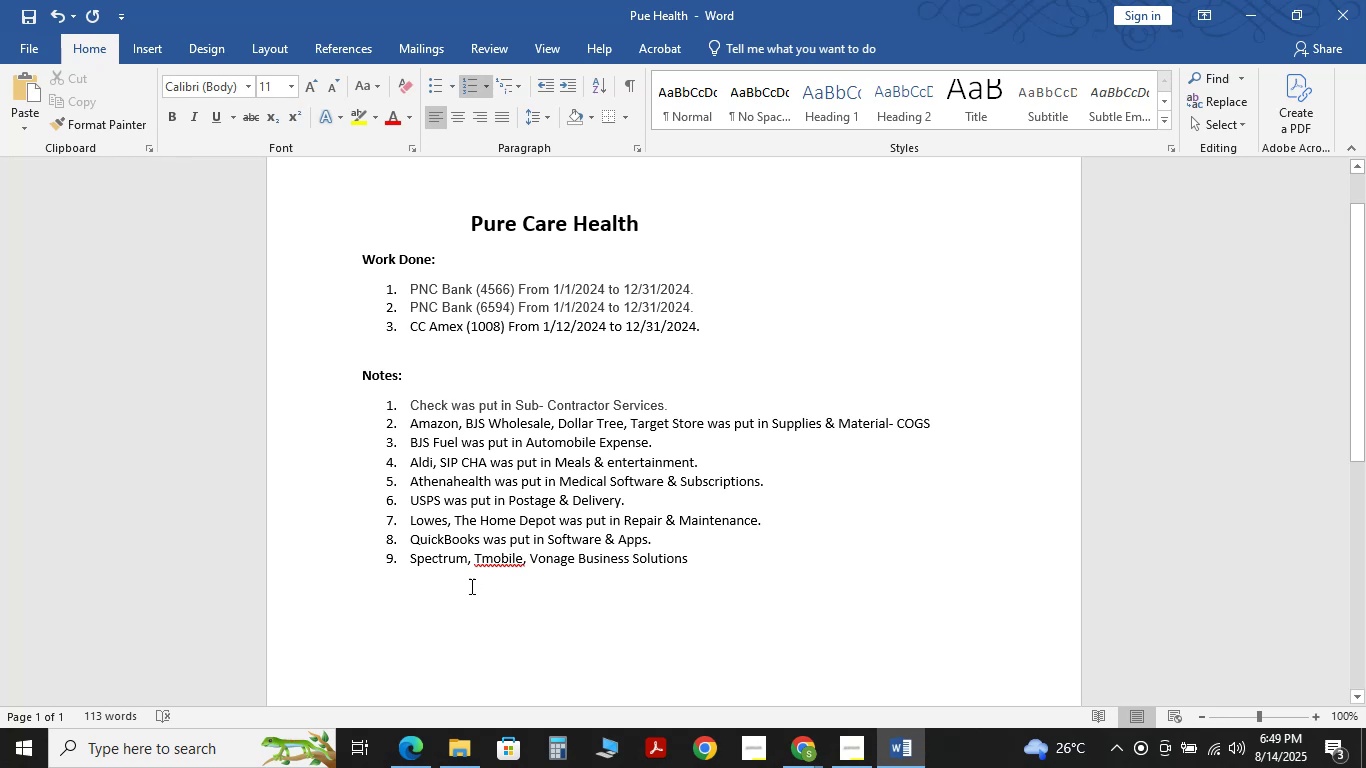 
right_click([493, 547])
 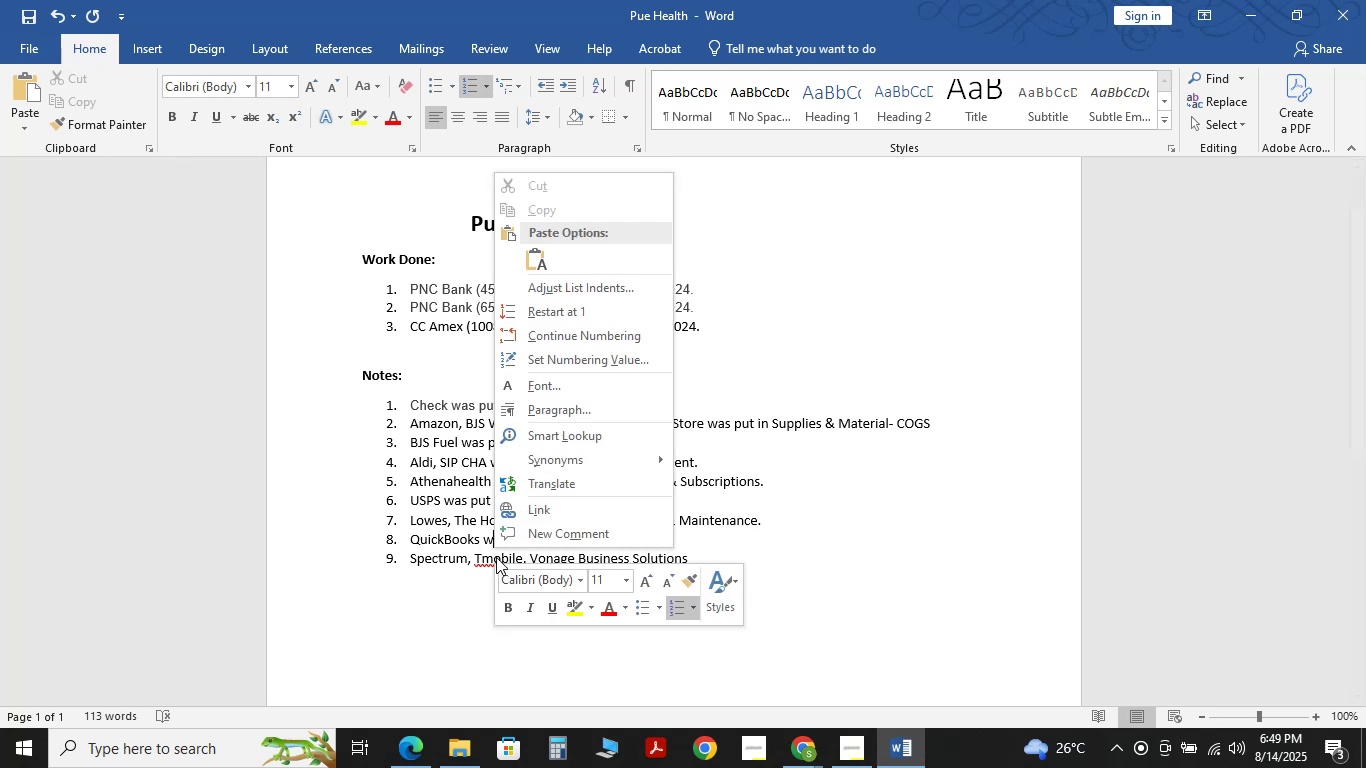 
right_click([489, 557])
 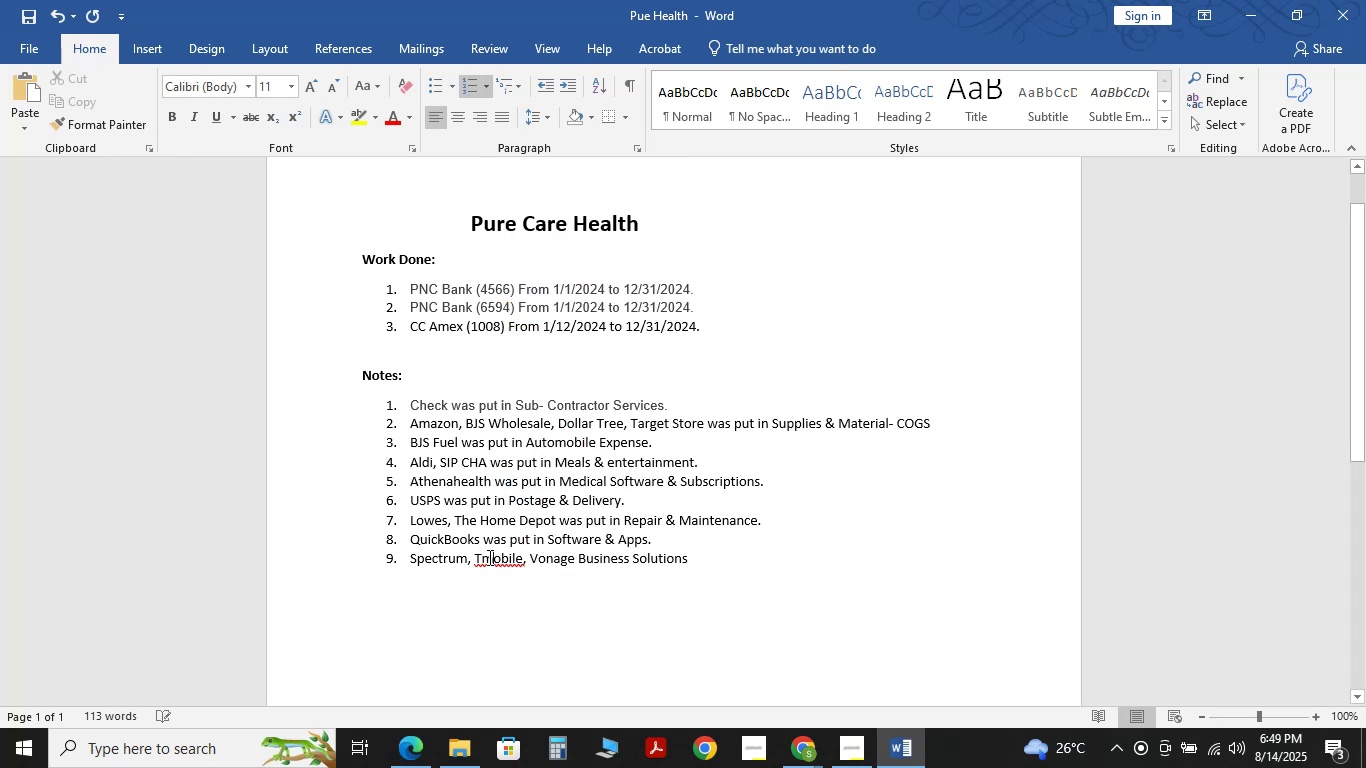 
right_click([488, 557])
 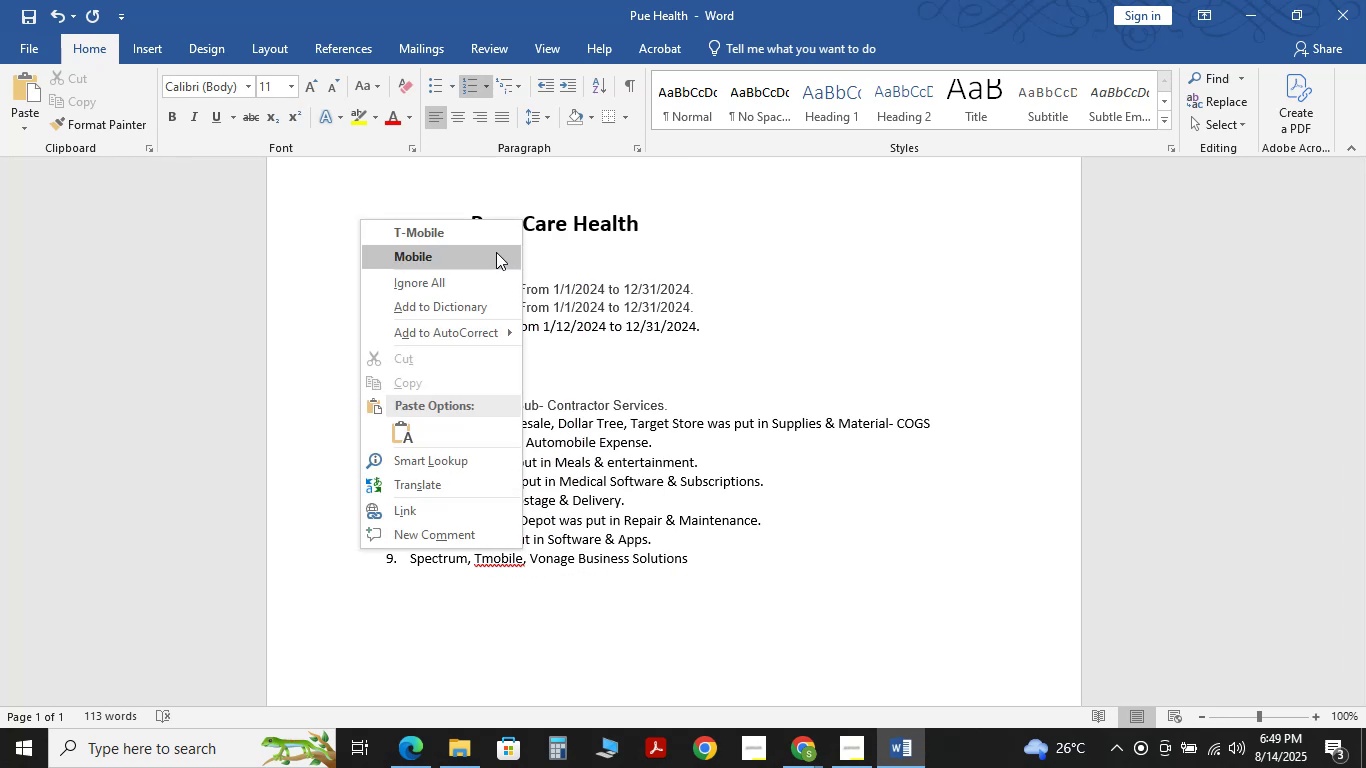 
left_click([471, 242])
 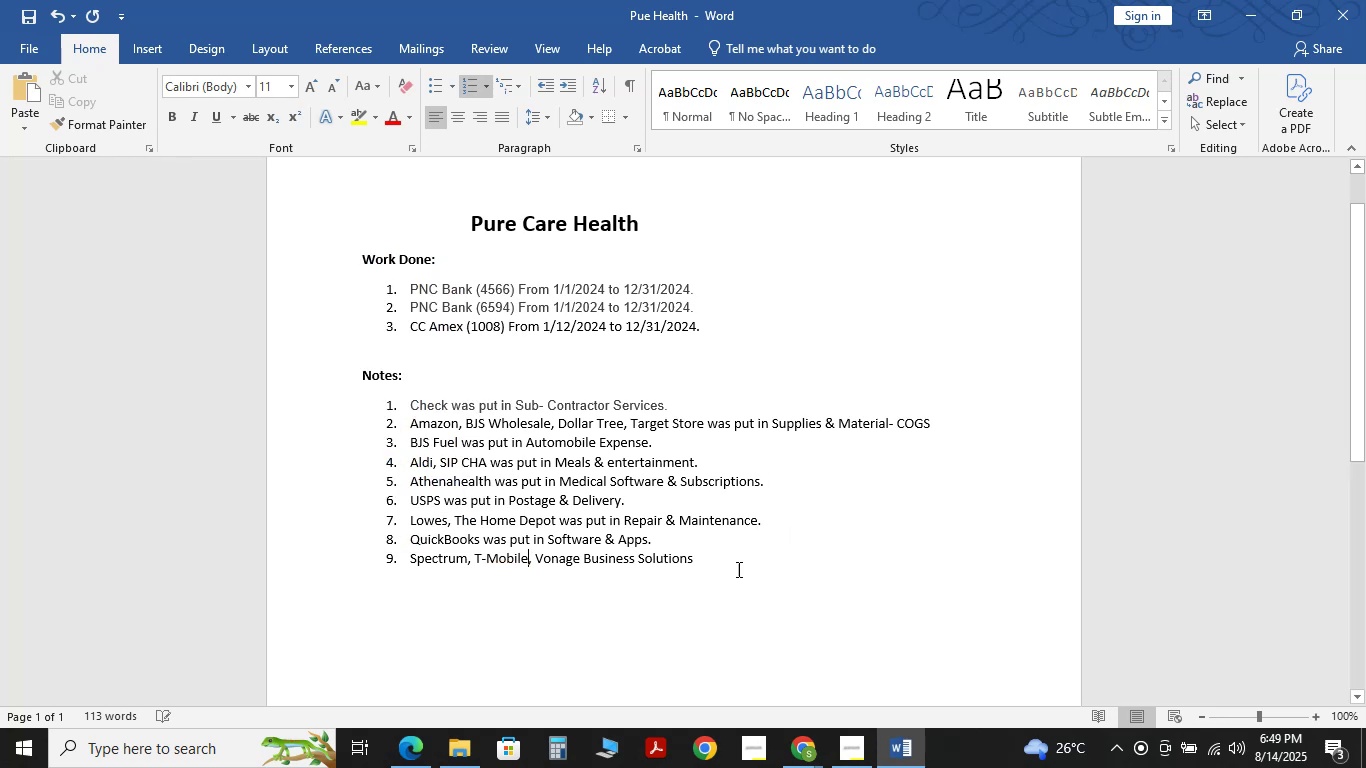 
left_click([730, 563])
 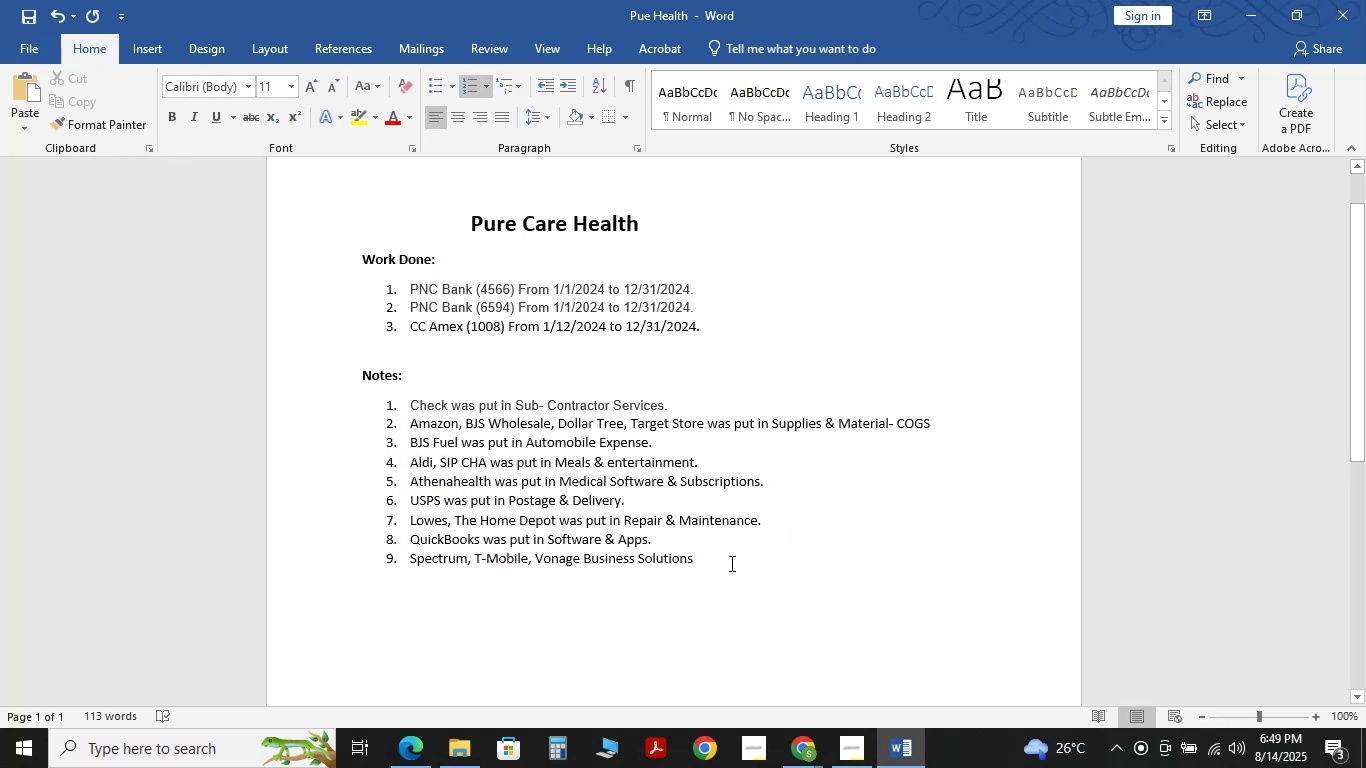 
type(was put in)
 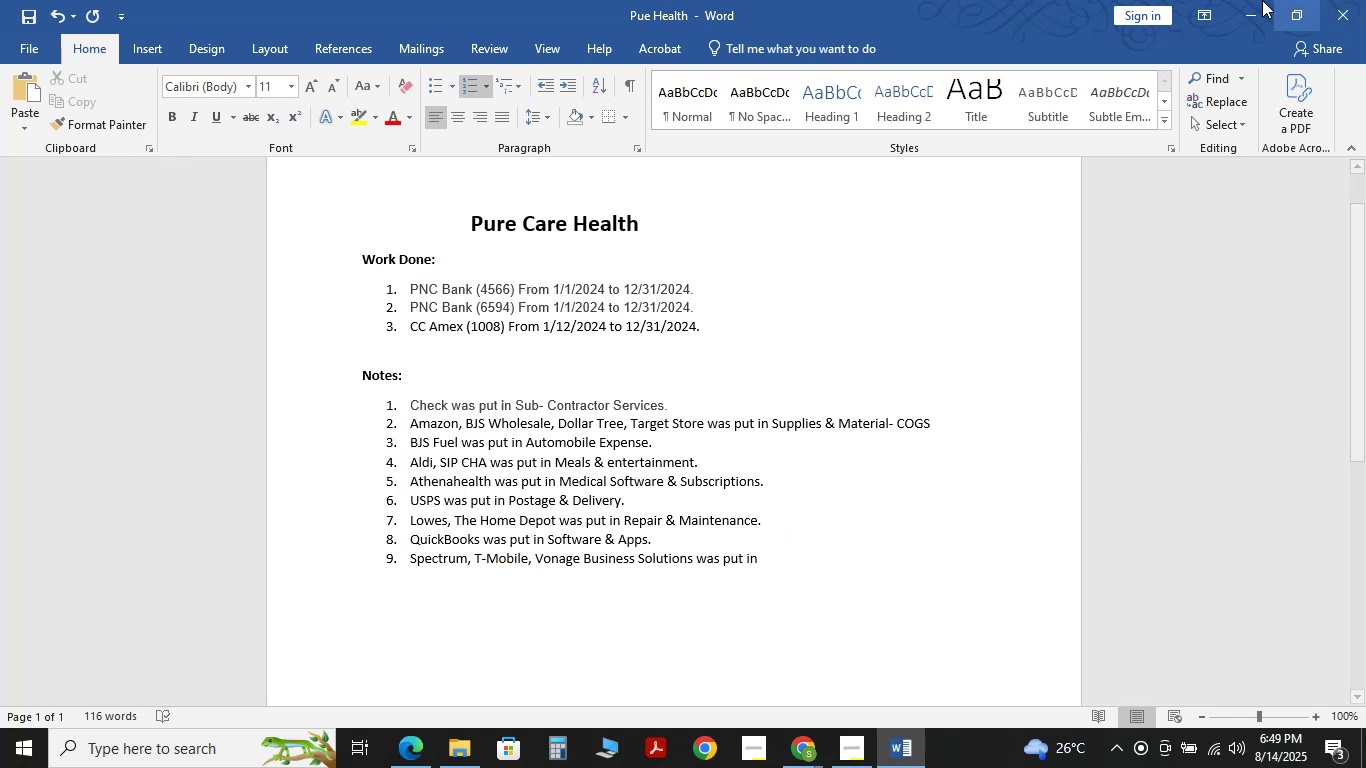 
left_click([1256, 0])
 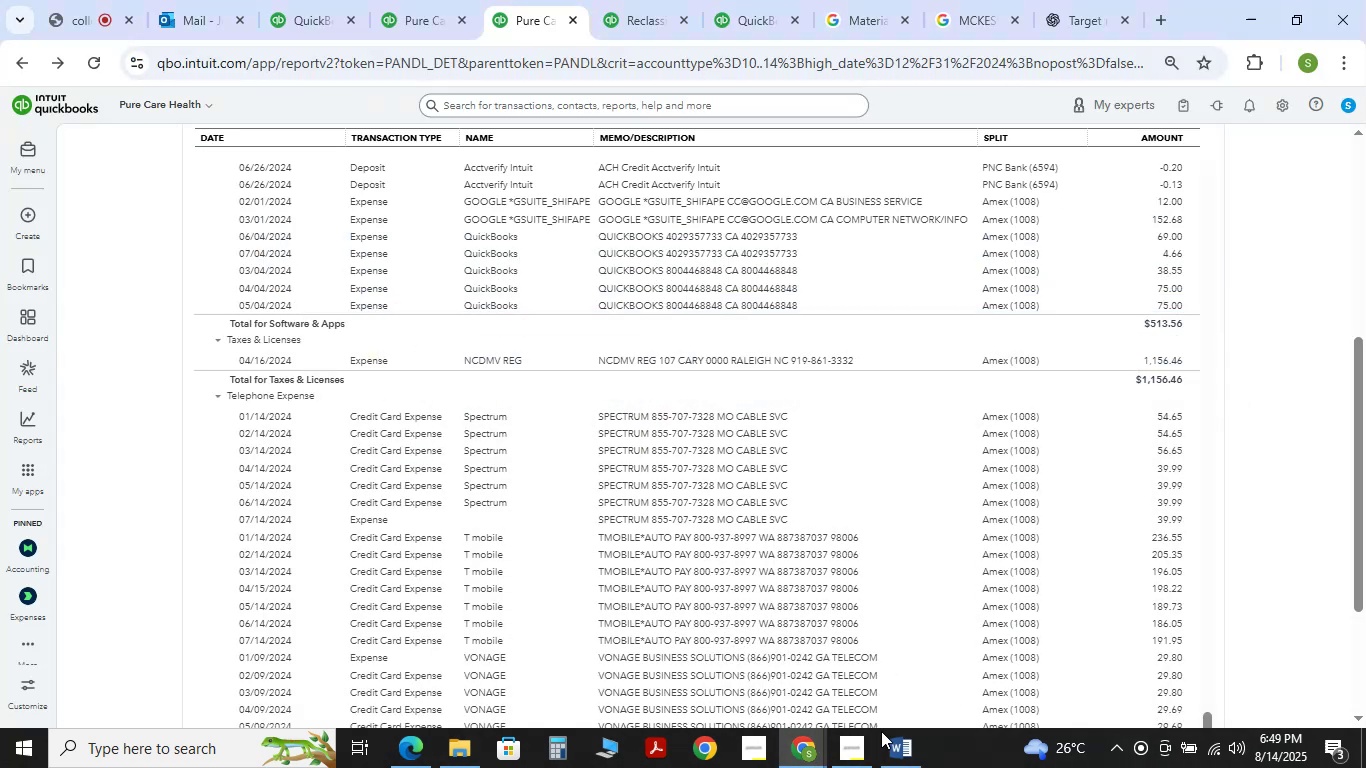 
left_click([896, 750])
 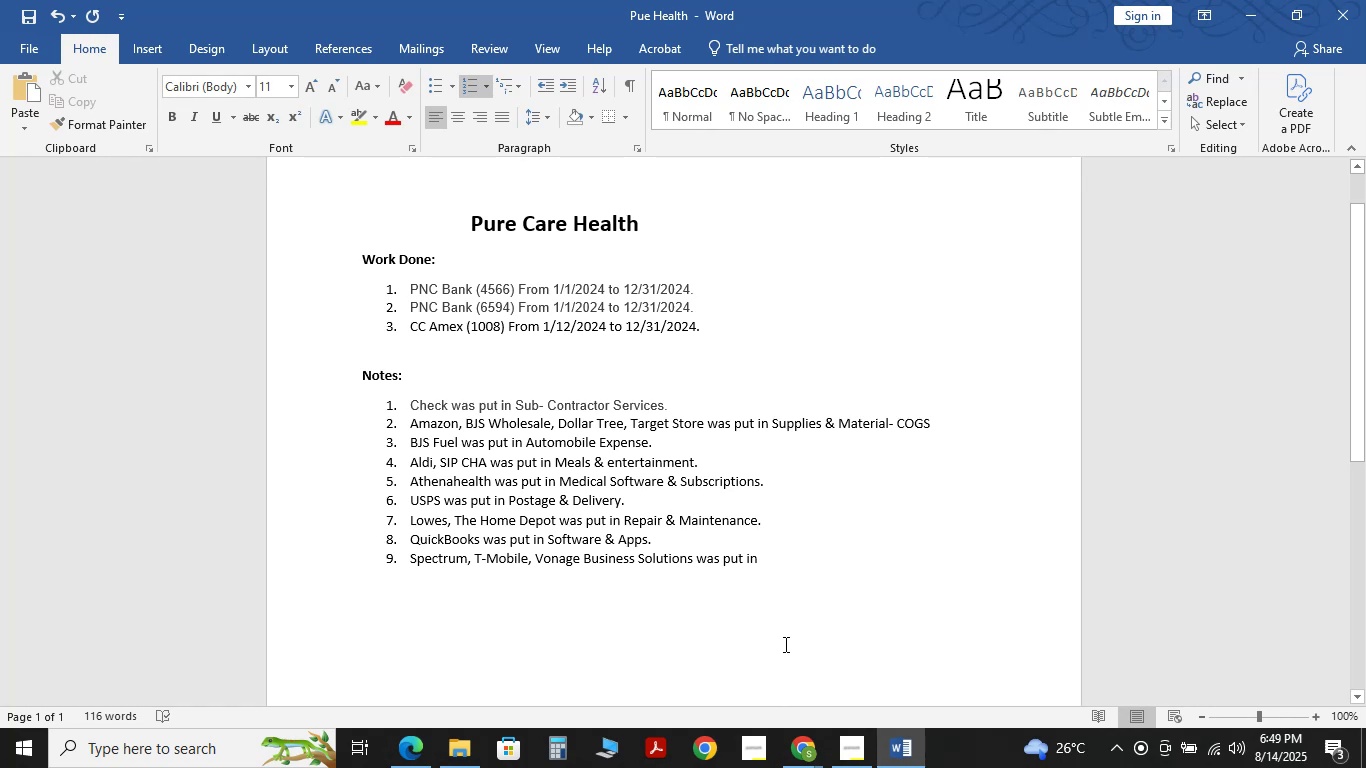 
type( telephone expense)
 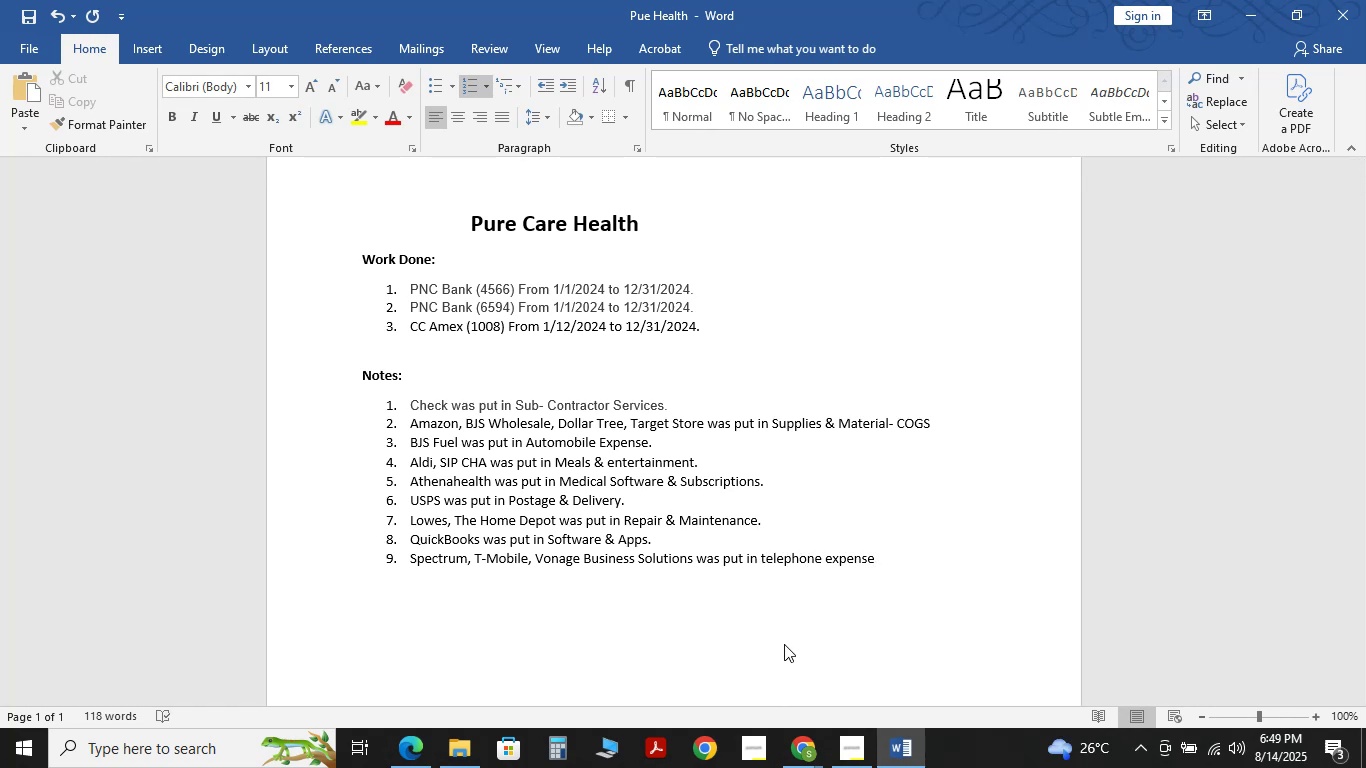 
key(ArrowLeft)
 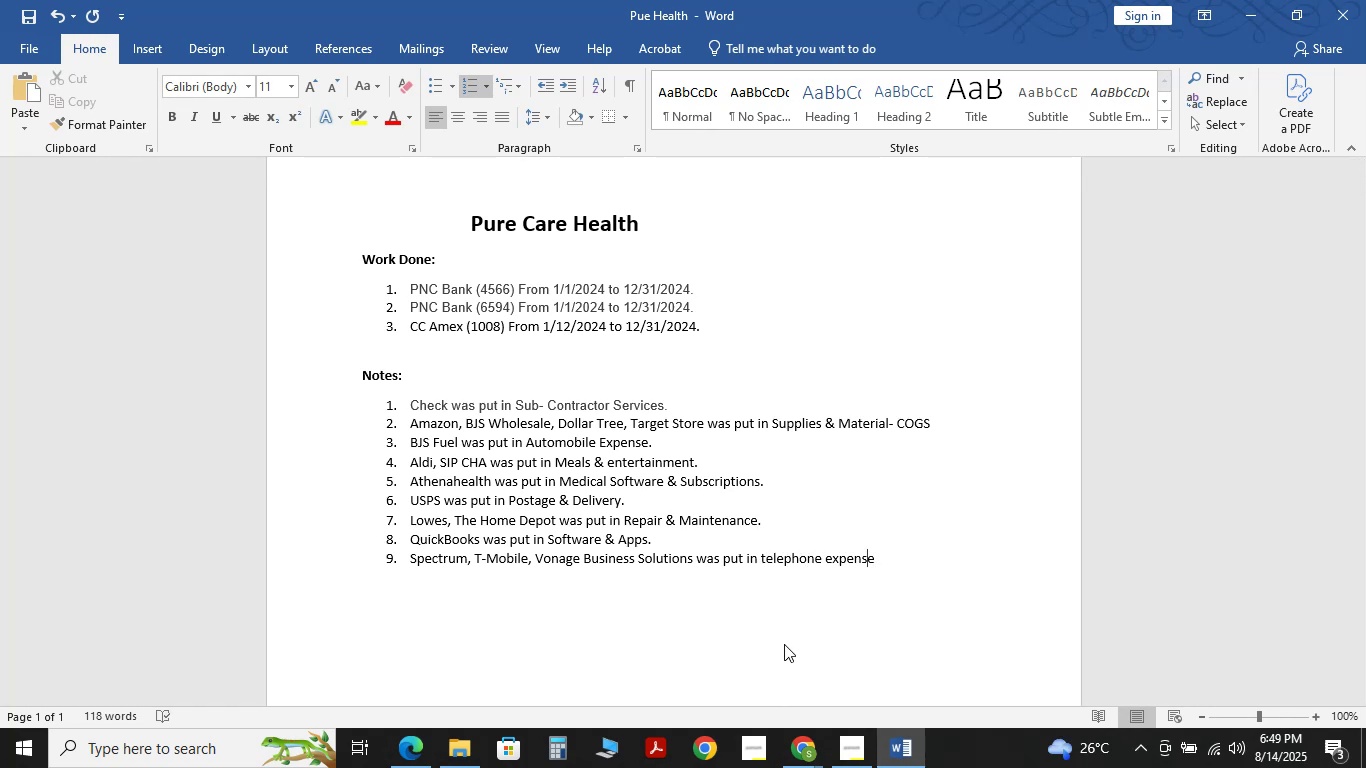 
key(ArrowLeft)
 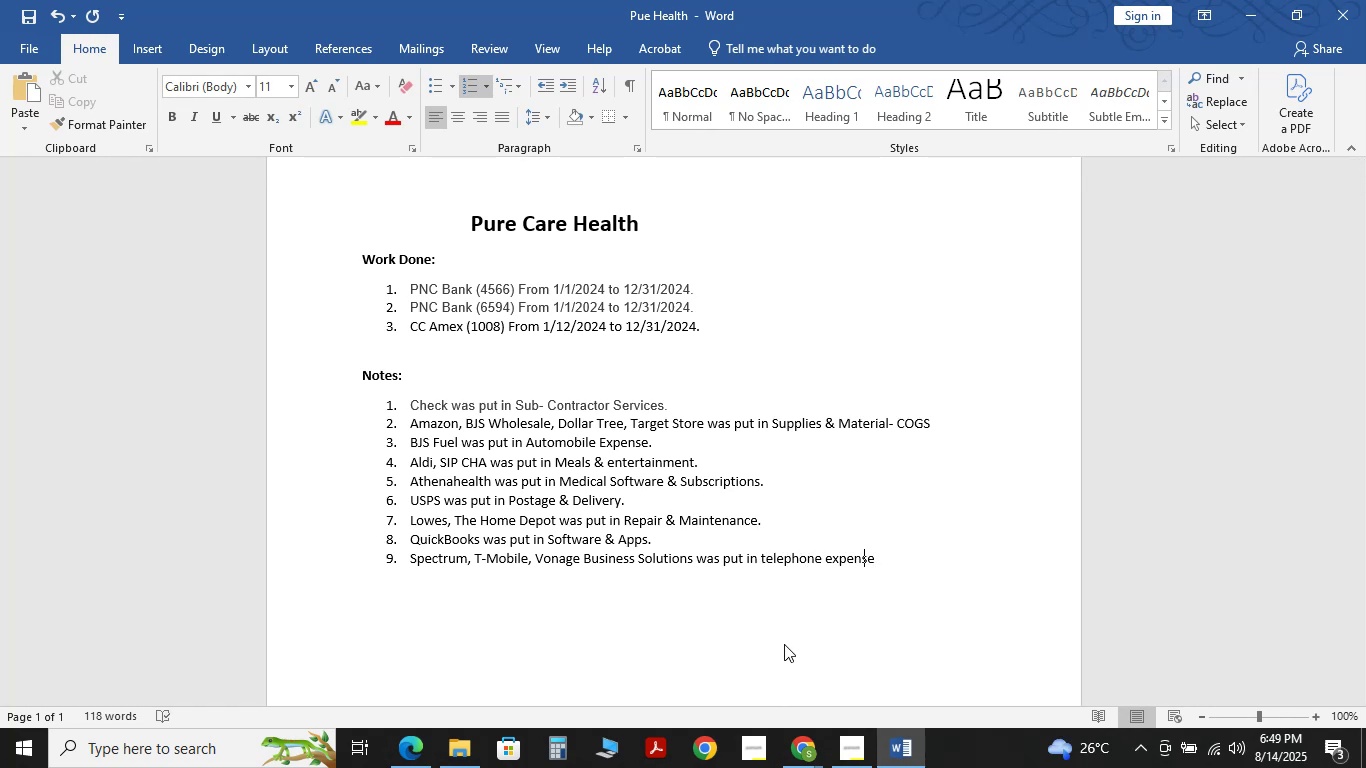 
key(ArrowLeft)
 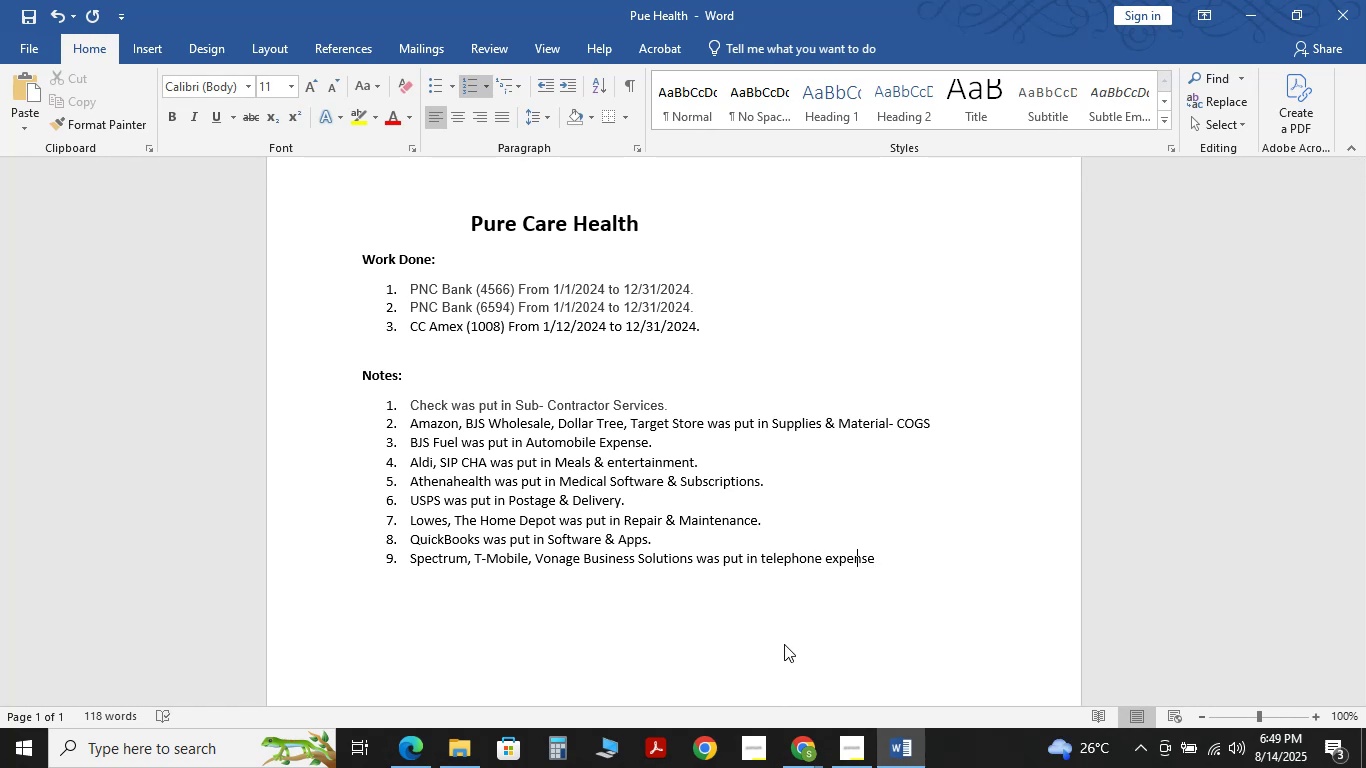 
key(ArrowLeft)
 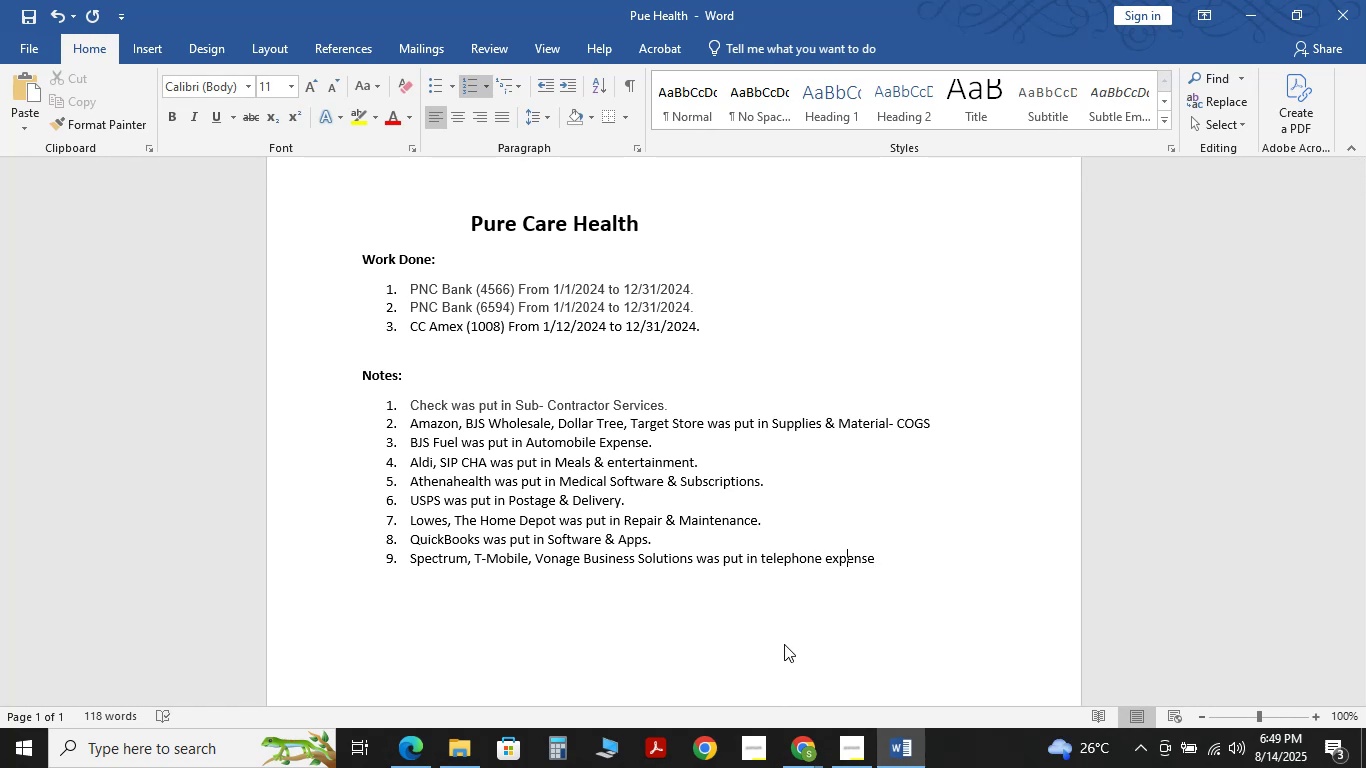 
key(ArrowLeft)
 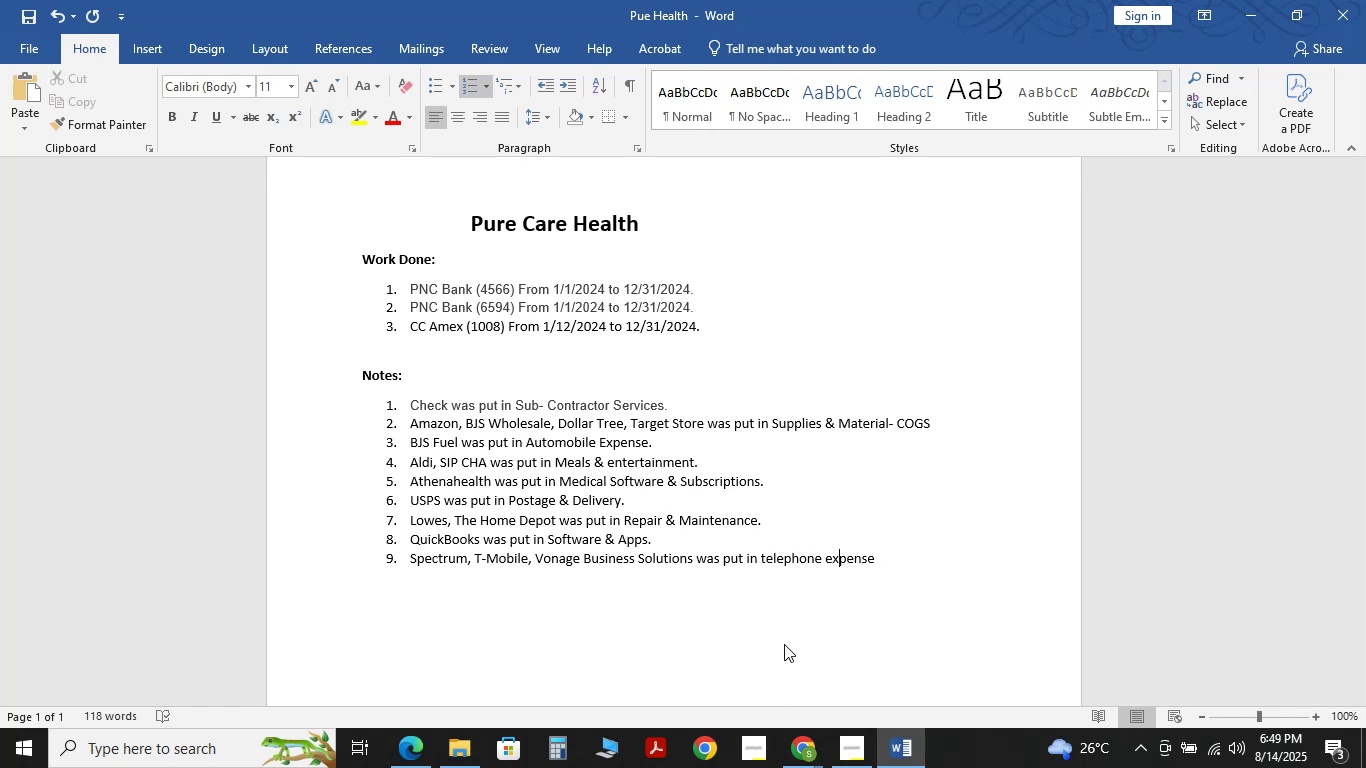 
key(ArrowLeft)
 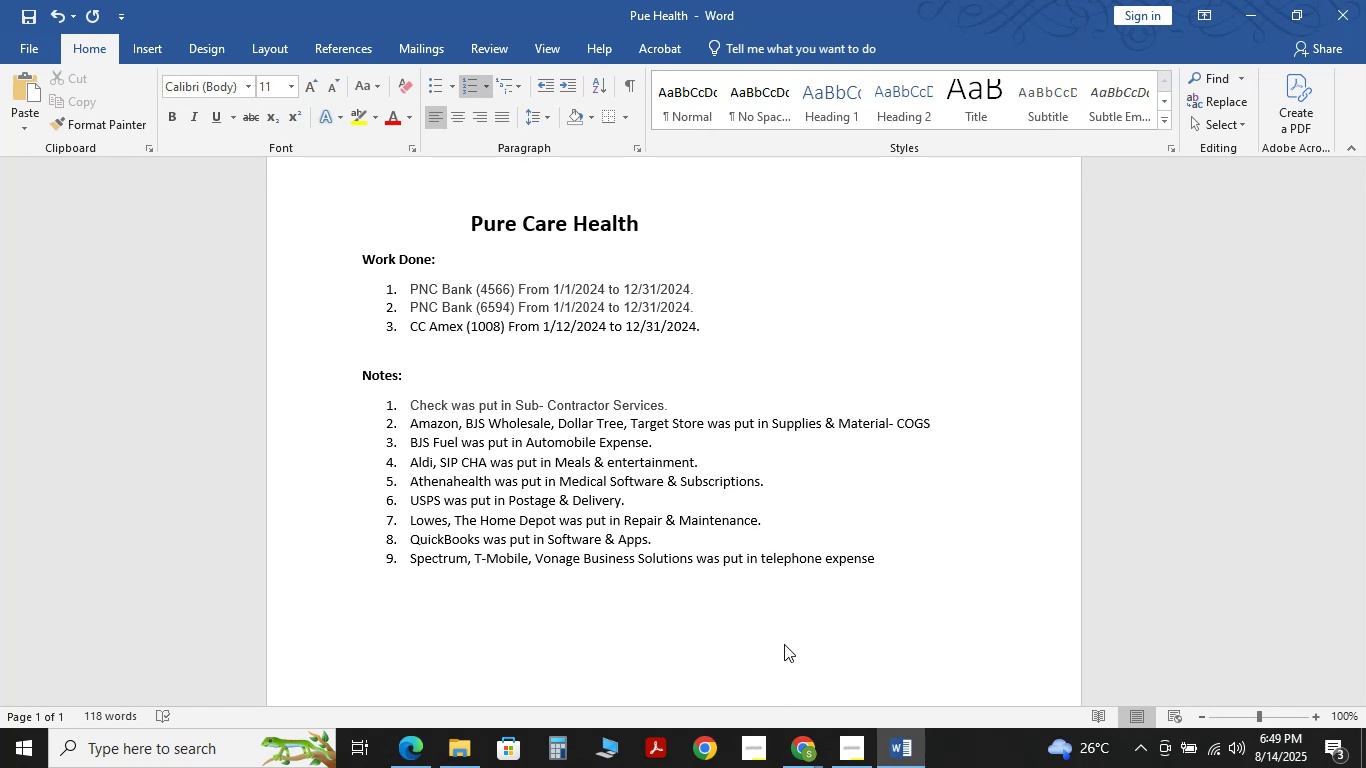 
key(Backspace)
 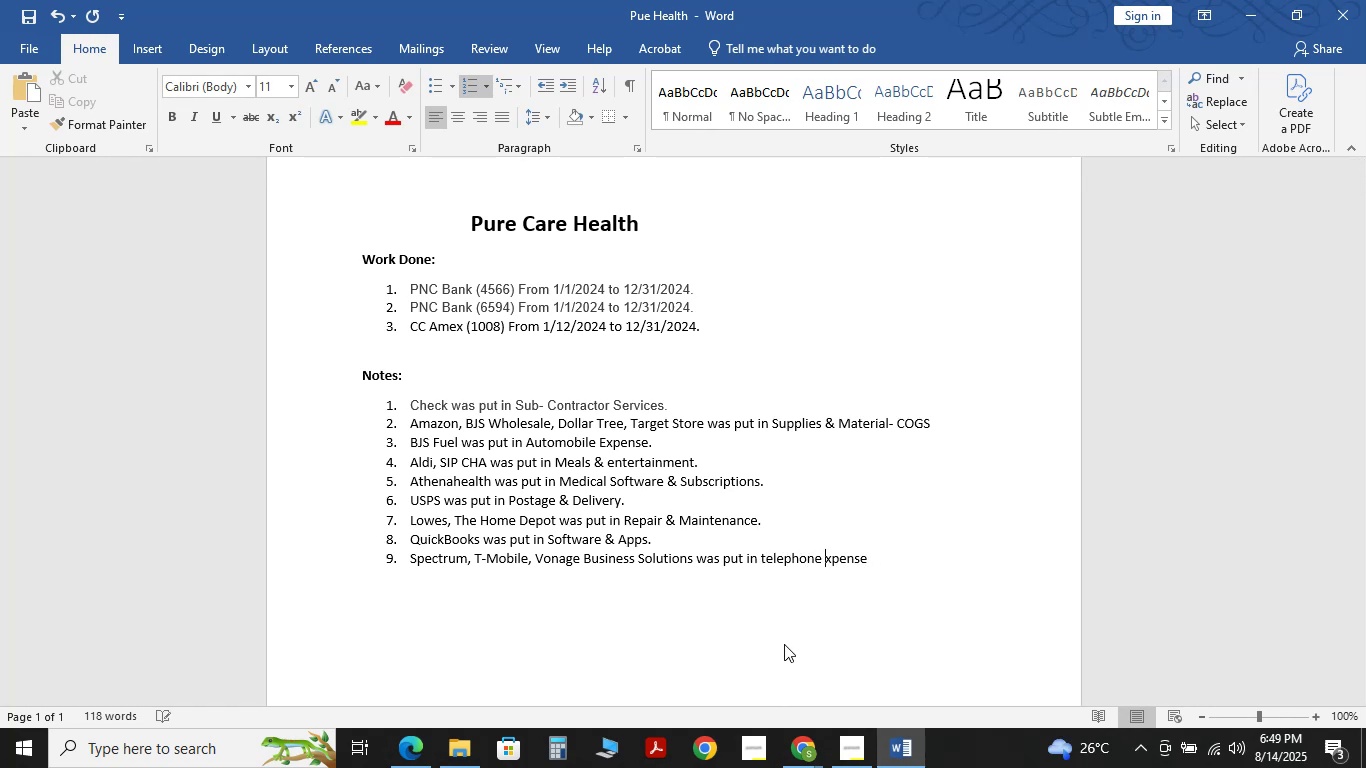 
key(Shift+E)
 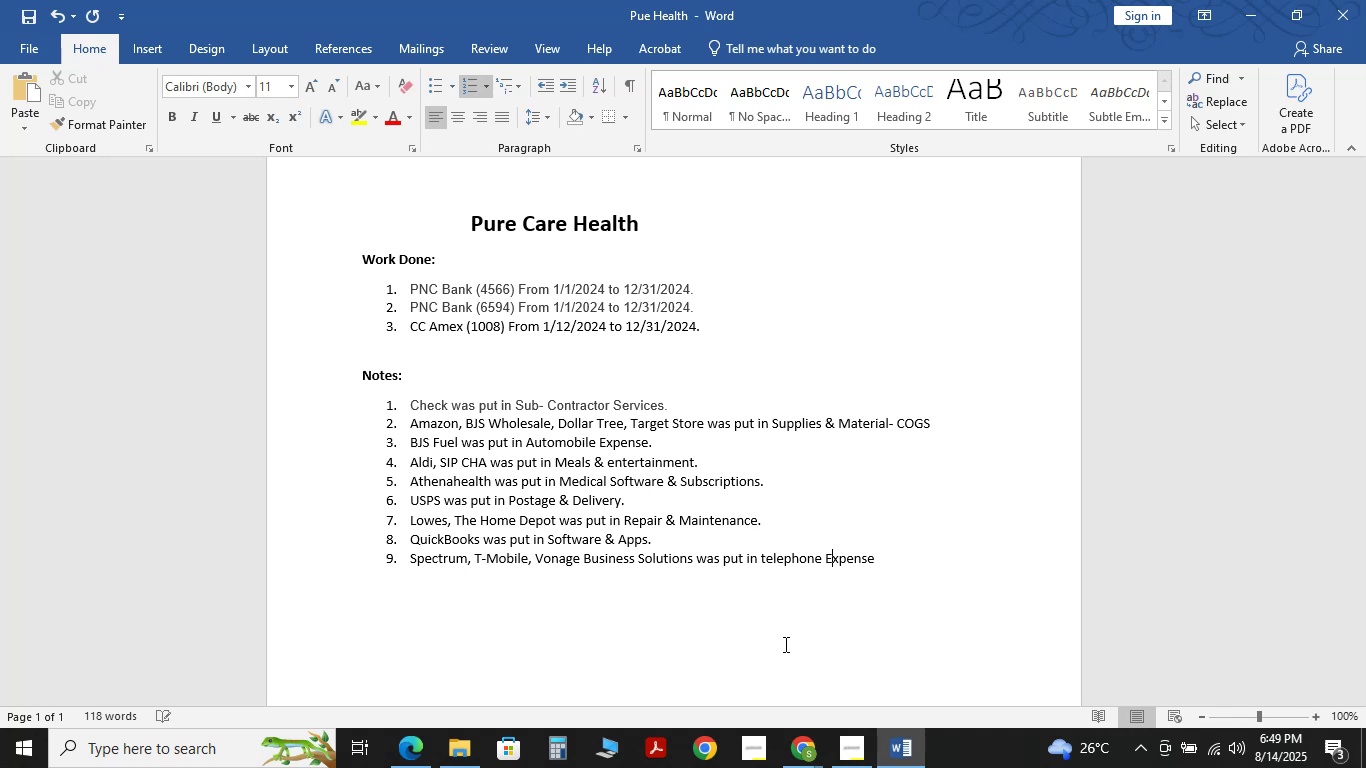 
hold_key(key=ArrowLeft, duration=0.82)
 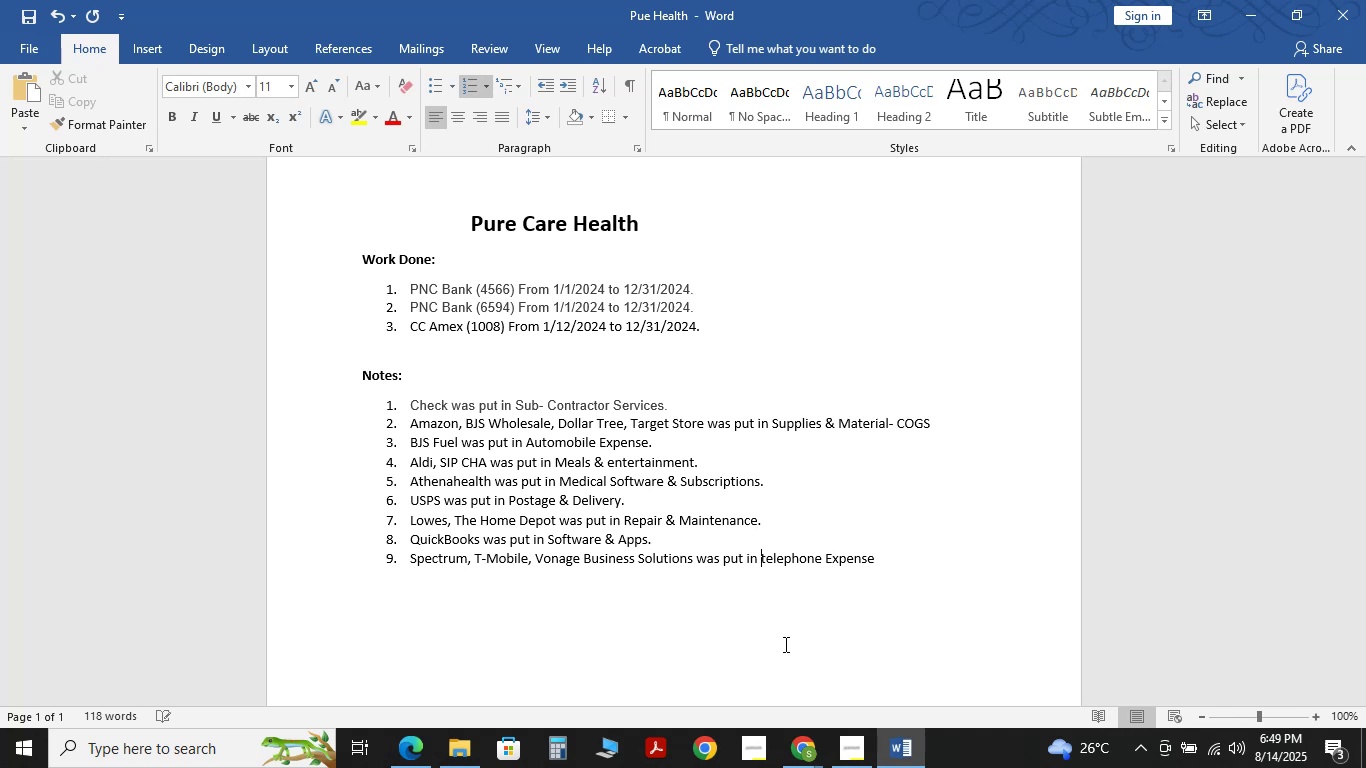 
key(ArrowRight)
 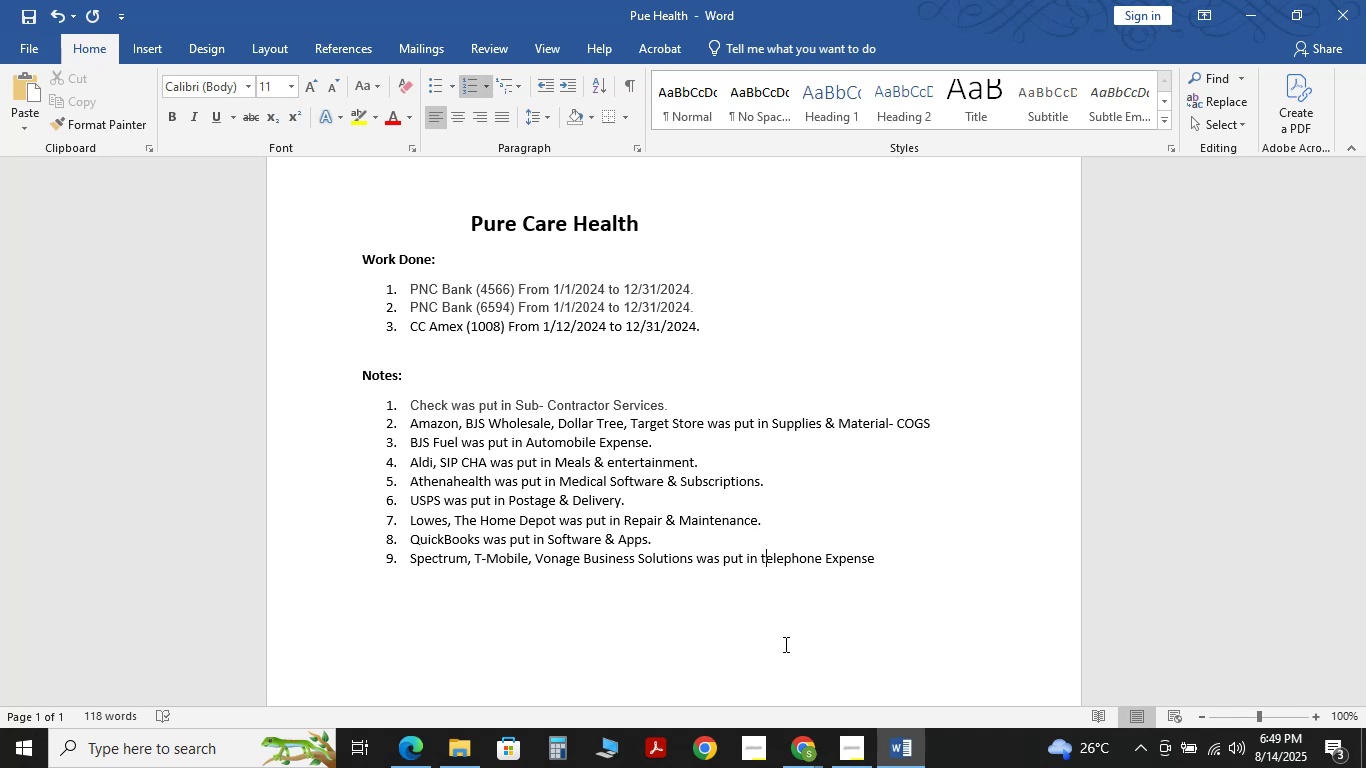 
key(Backspace)
 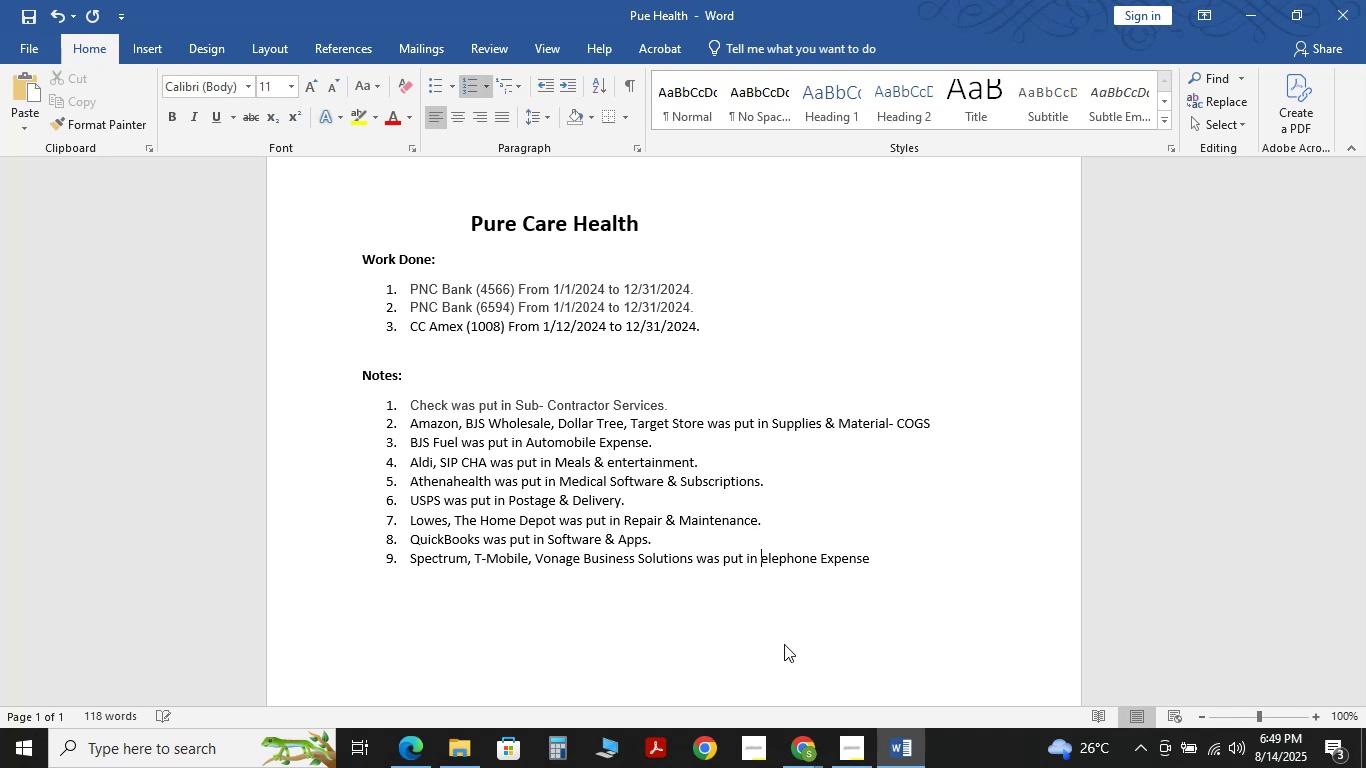 
key(Shift+T)
 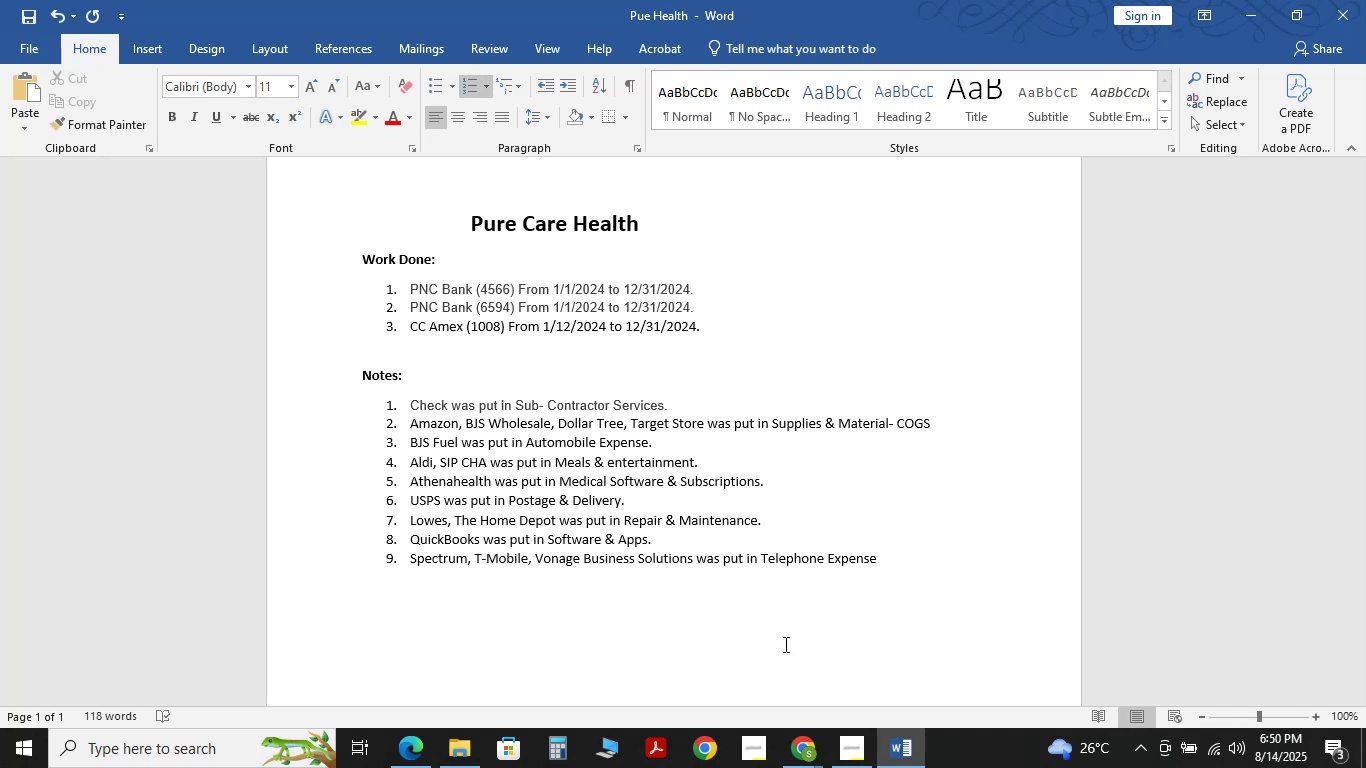 
hold_key(key=ArrowRight, duration=0.88)
 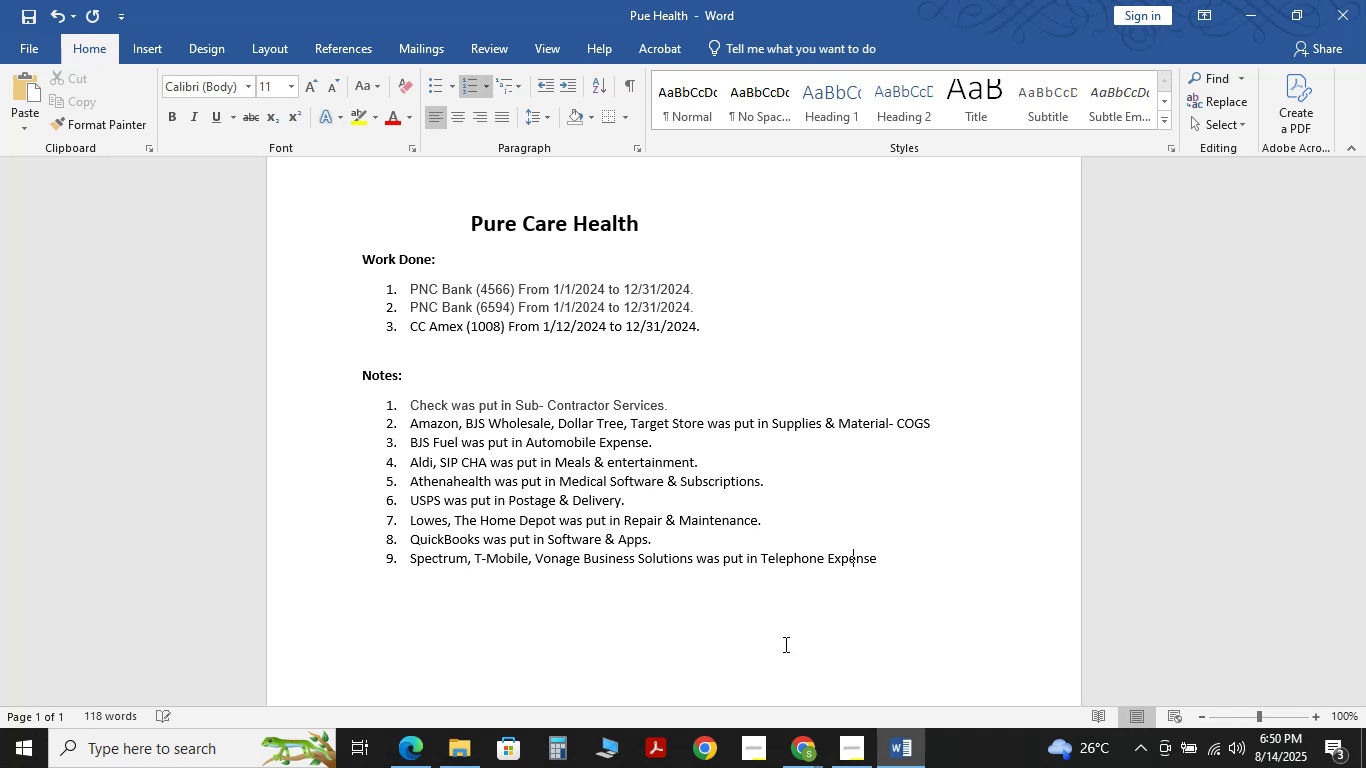 
key(ArrowRight)
 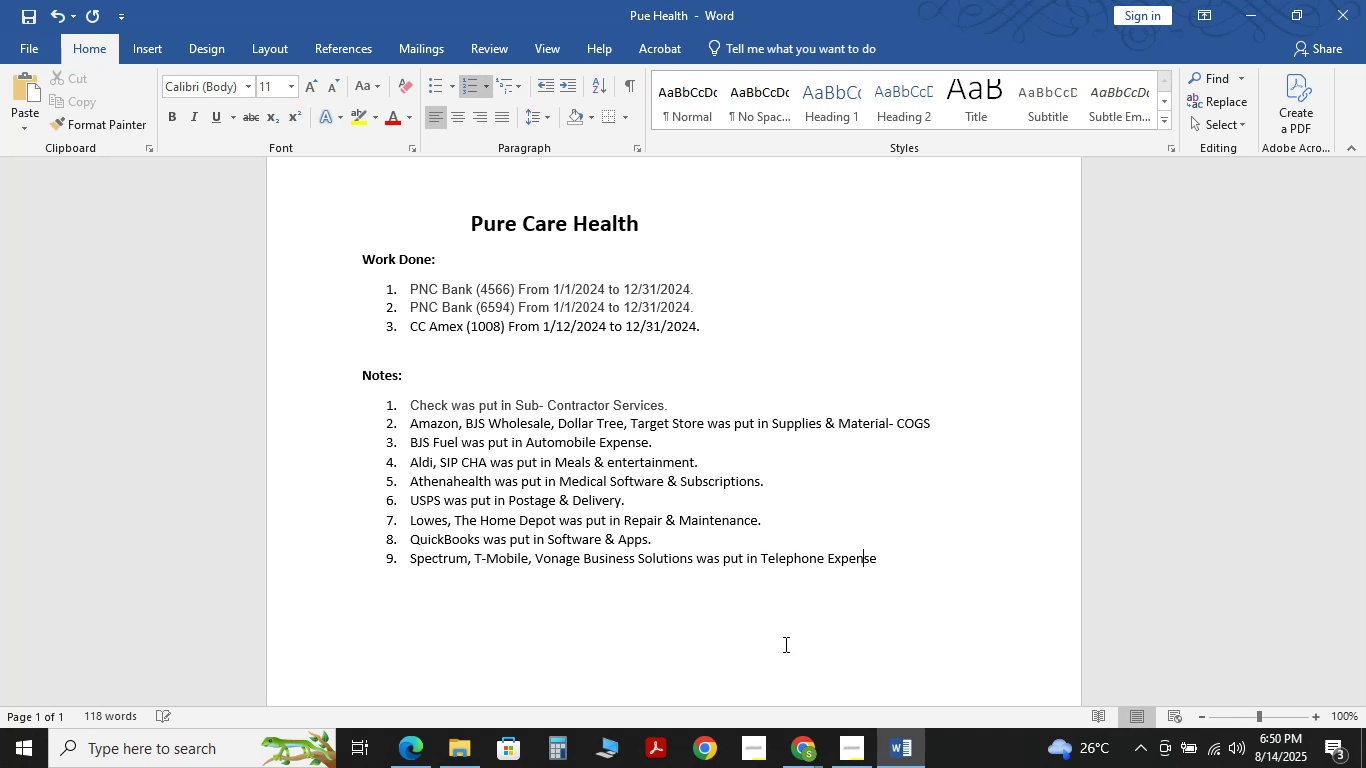 
key(ArrowRight)
 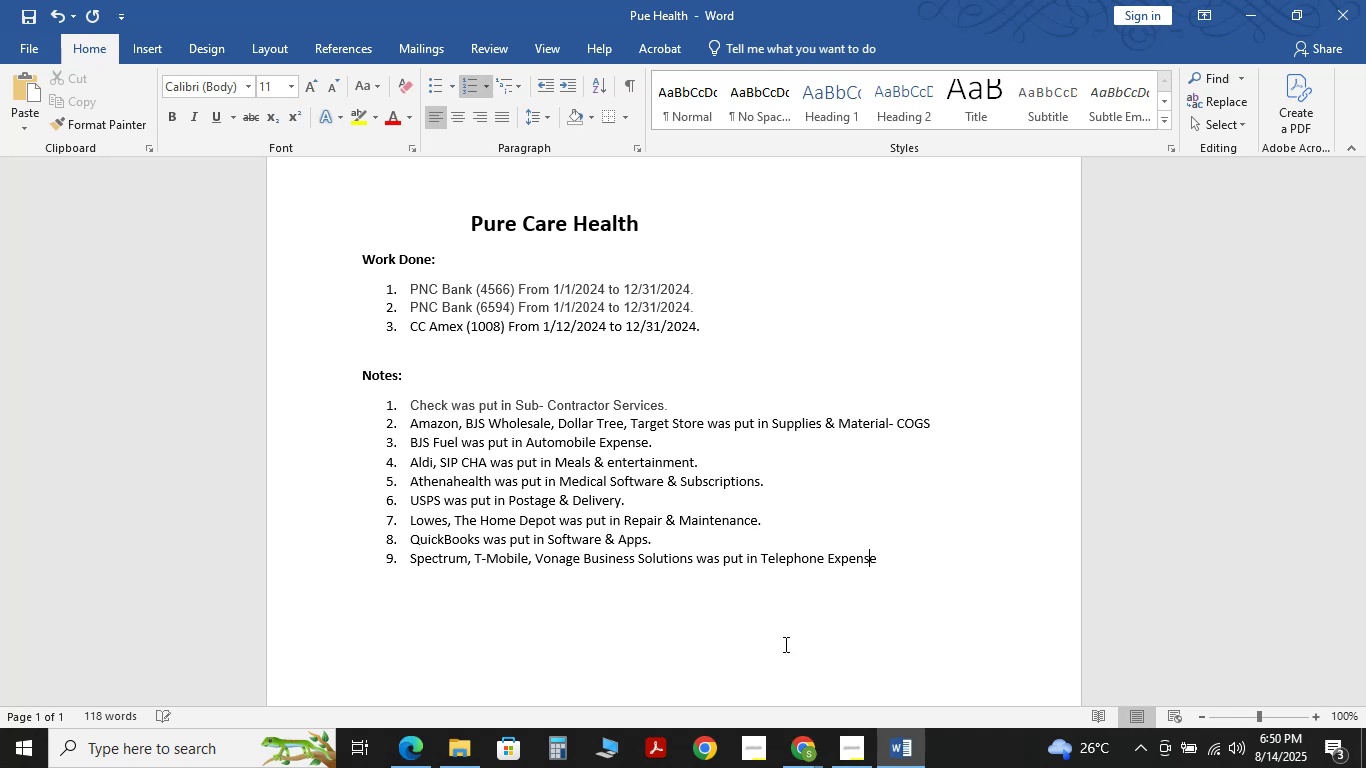 
key(ArrowRight)
 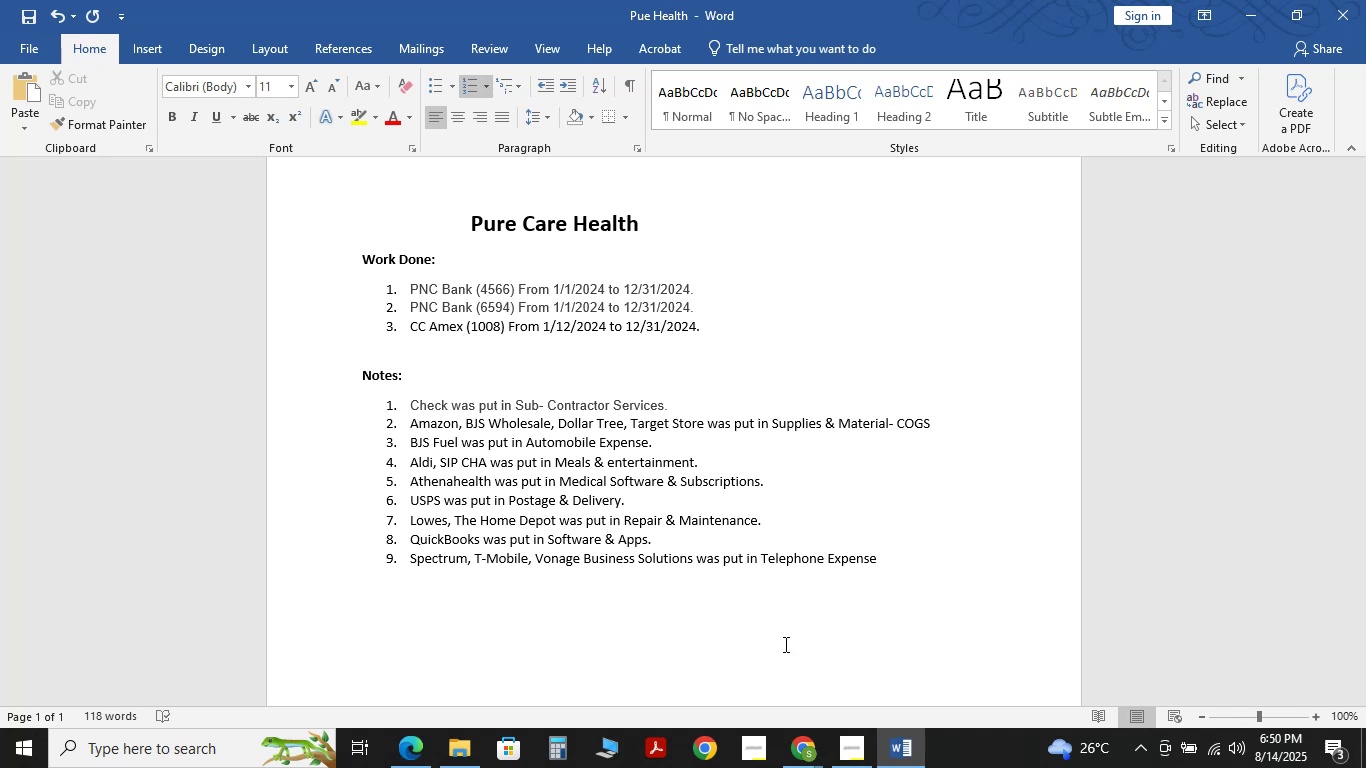 
key(Period)
 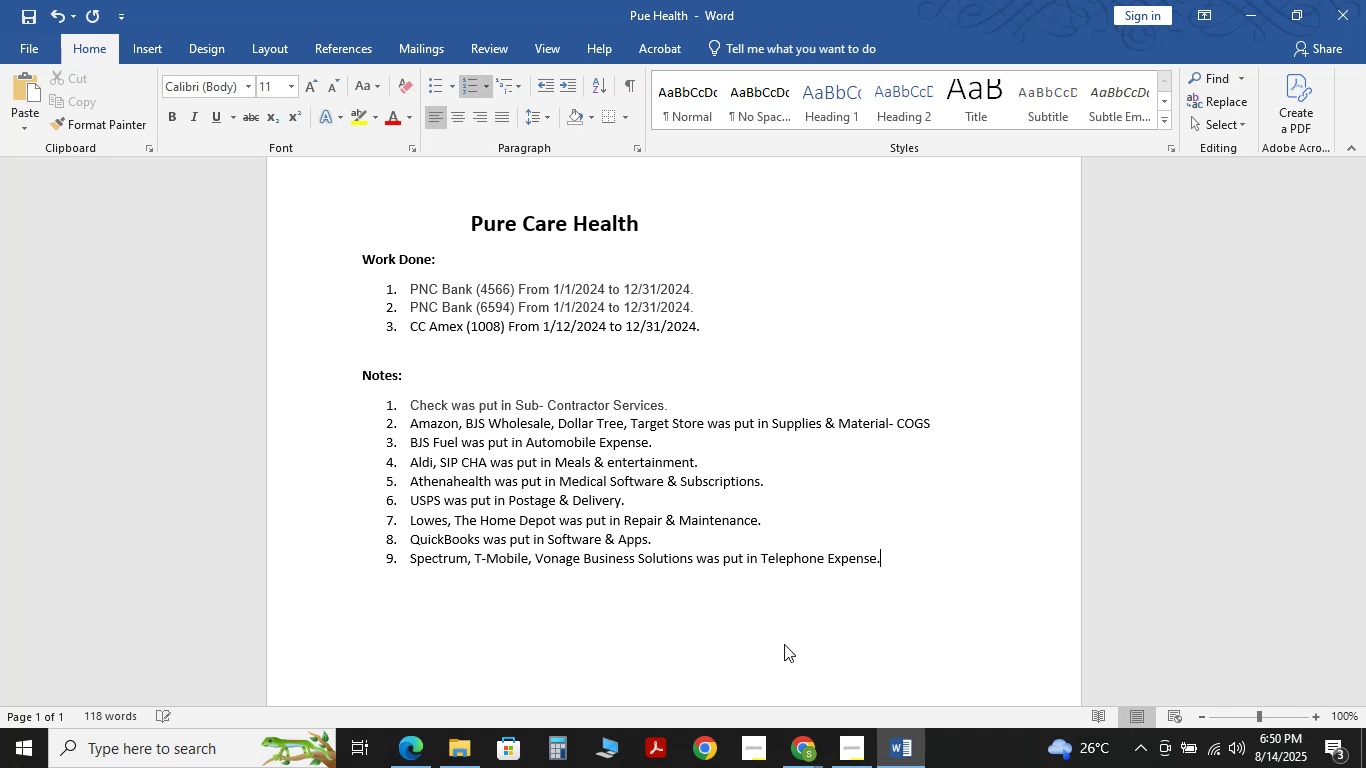 
key(Enter)
 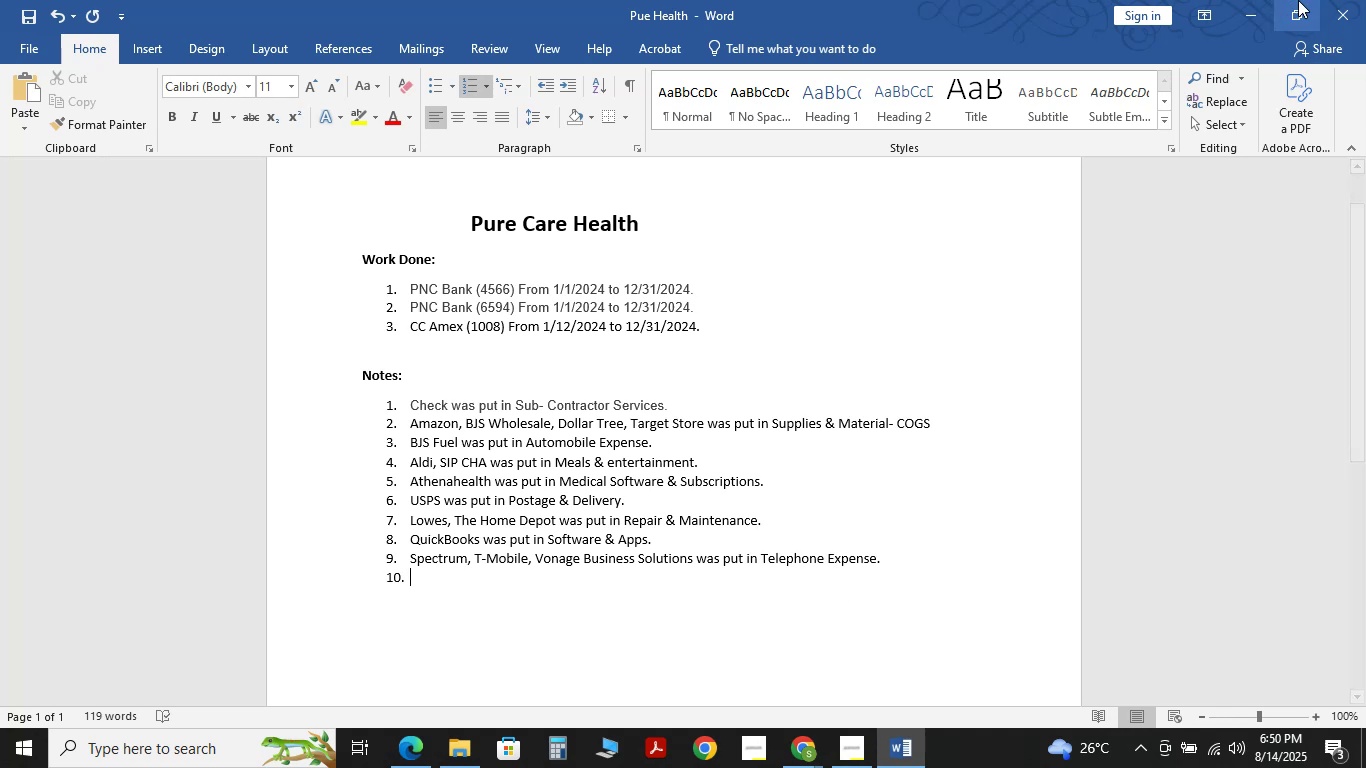 
left_click([1267, 7])
 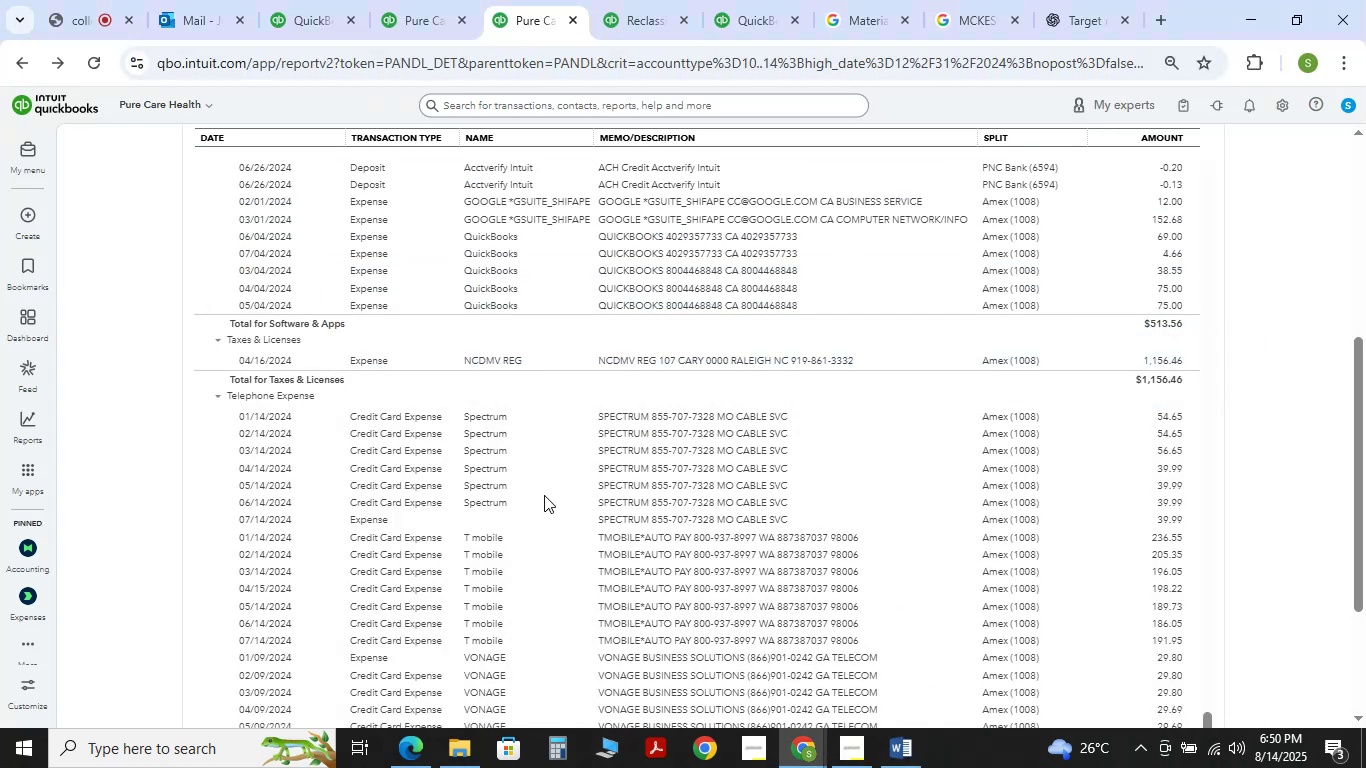 
scroll: coordinate [544, 495], scroll_direction: down, amount: 4.0
 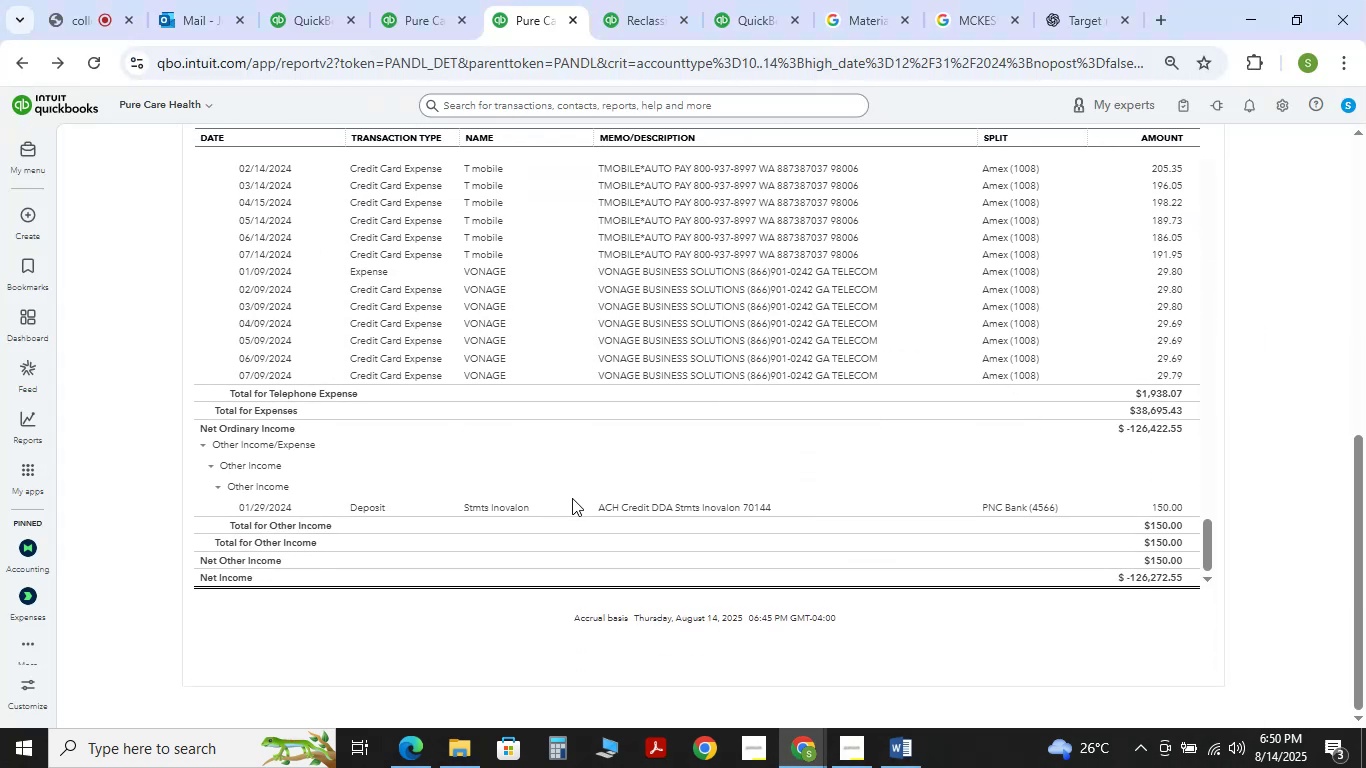 
scroll: coordinate [1287, 399], scroll_direction: up, amount: 106.0
 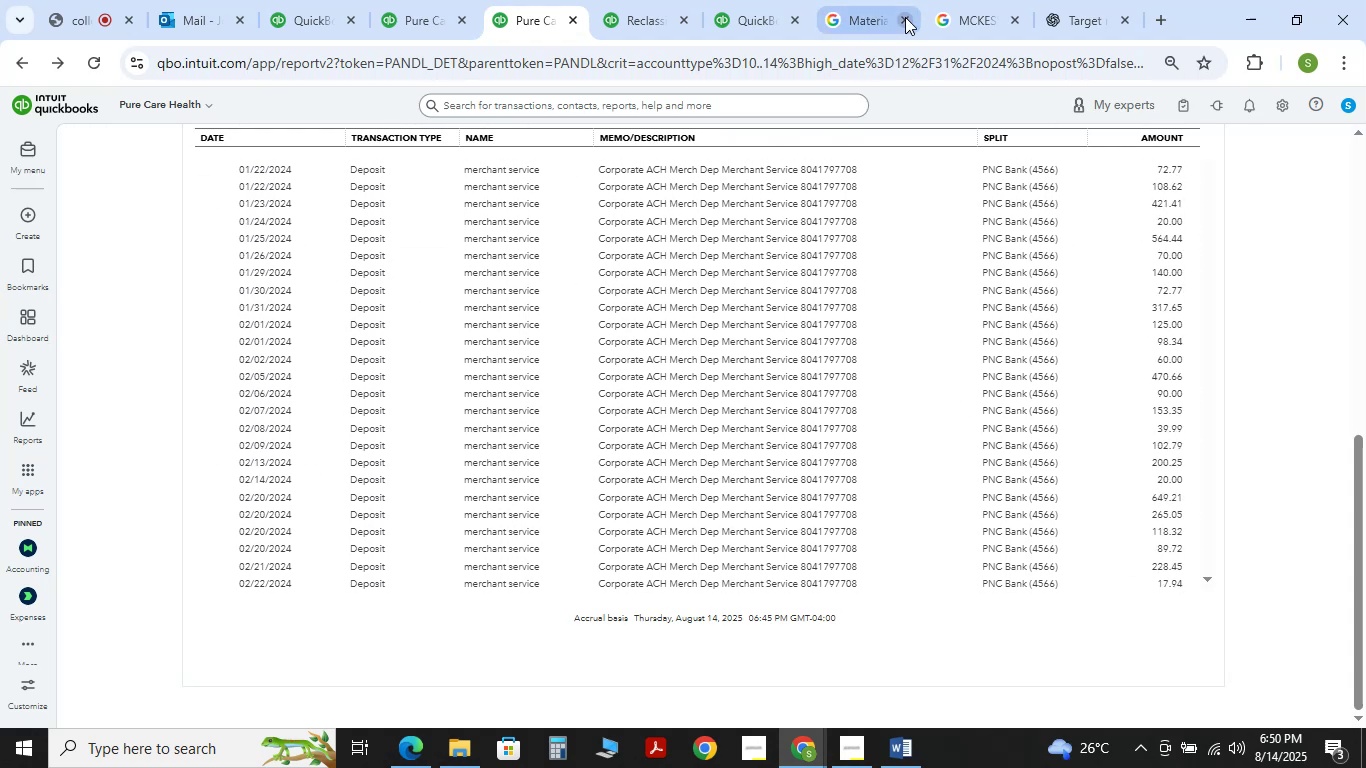 
middle_click([908, 378])
 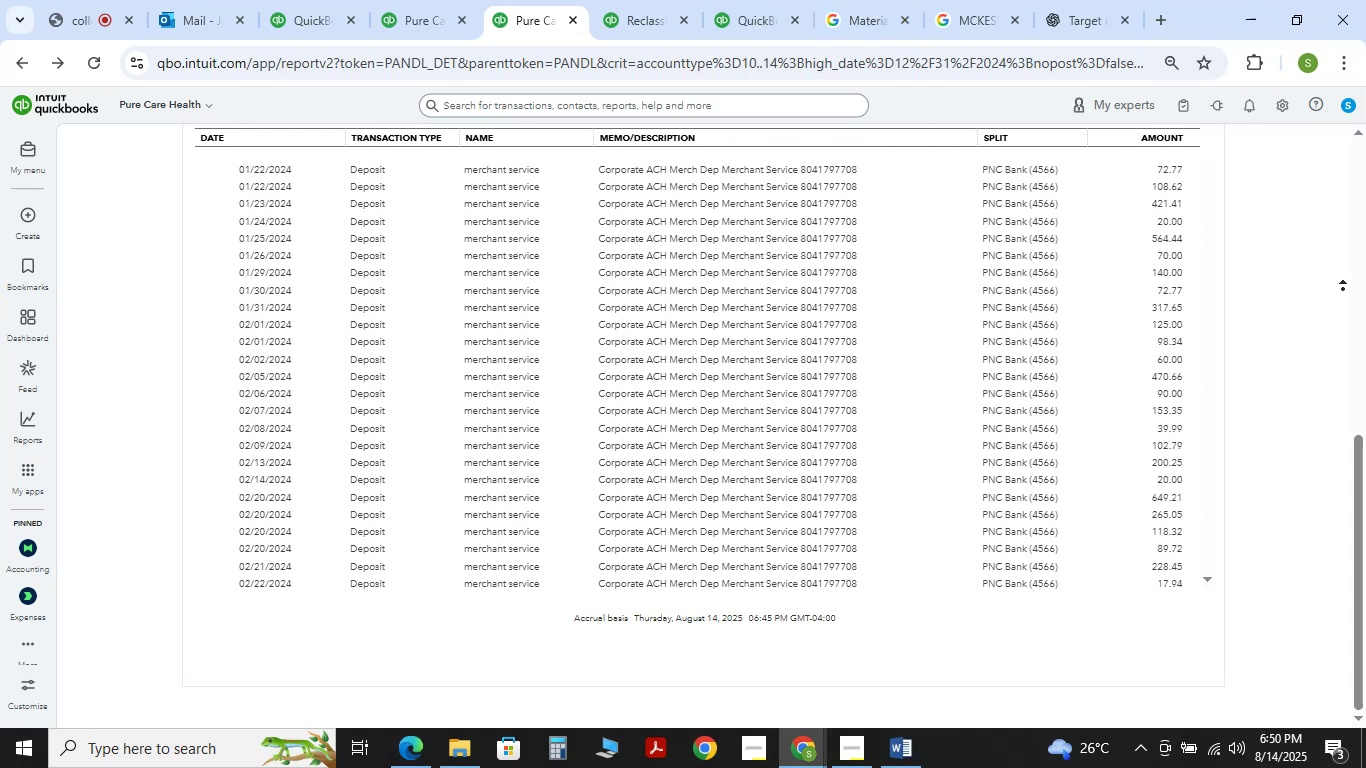 
scroll: coordinate [1041, 357], scroll_direction: up, amount: 4.0
 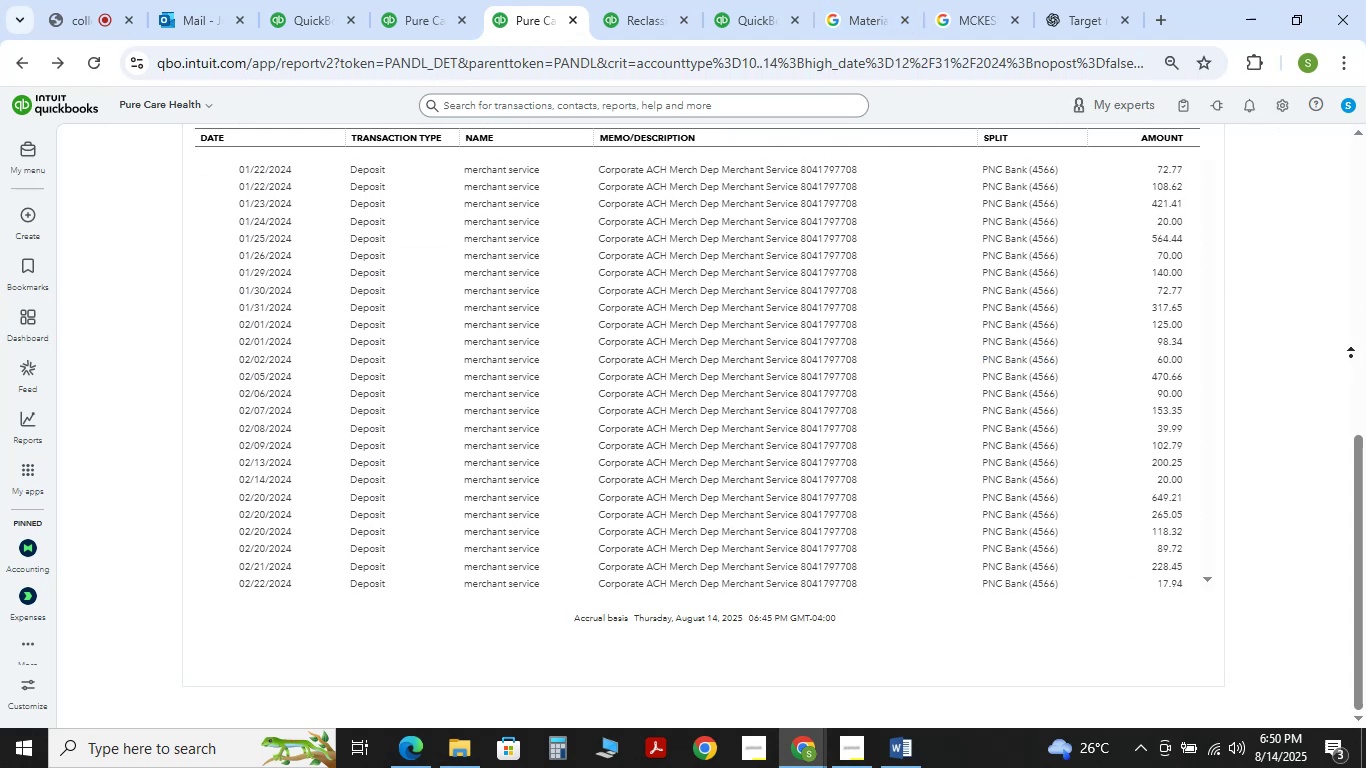 
left_click([1307, 335])
 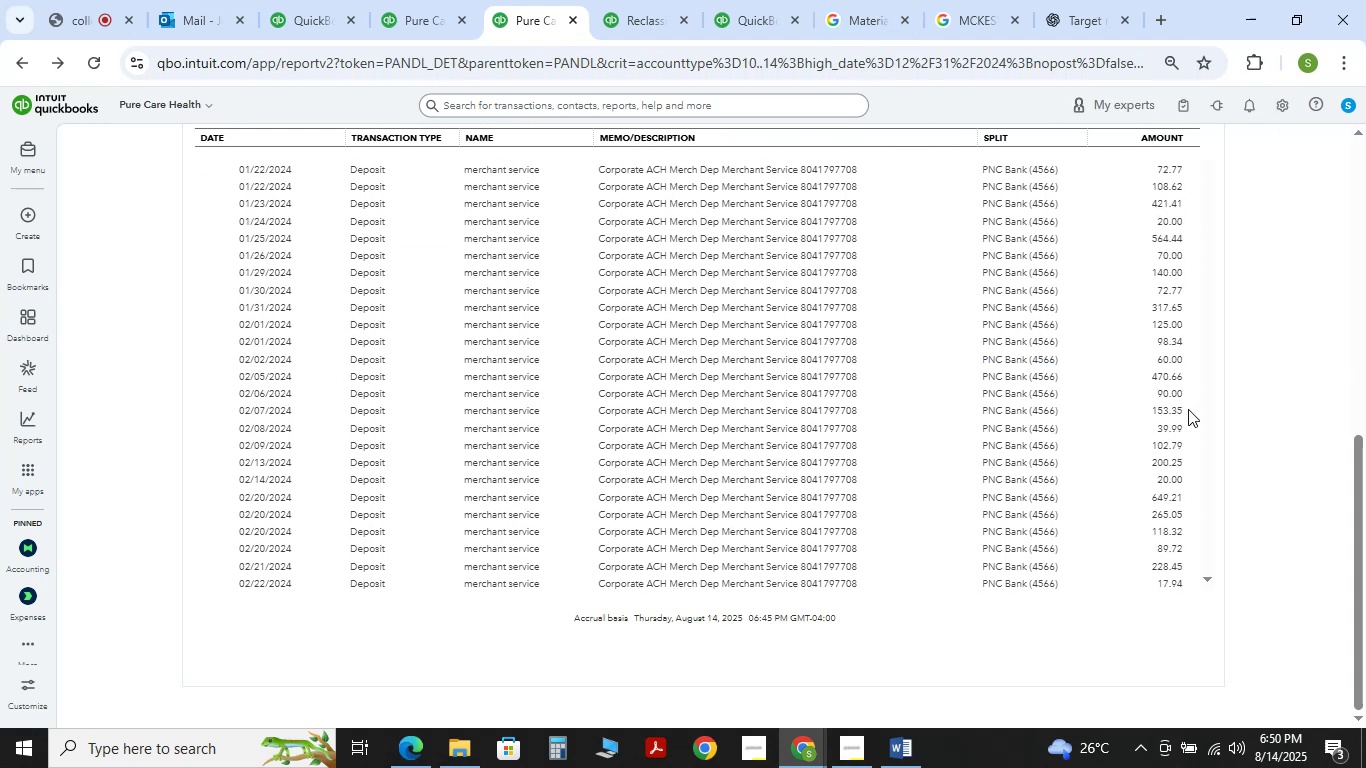 
scroll: coordinate [642, 577], scroll_direction: up, amount: 22.0
 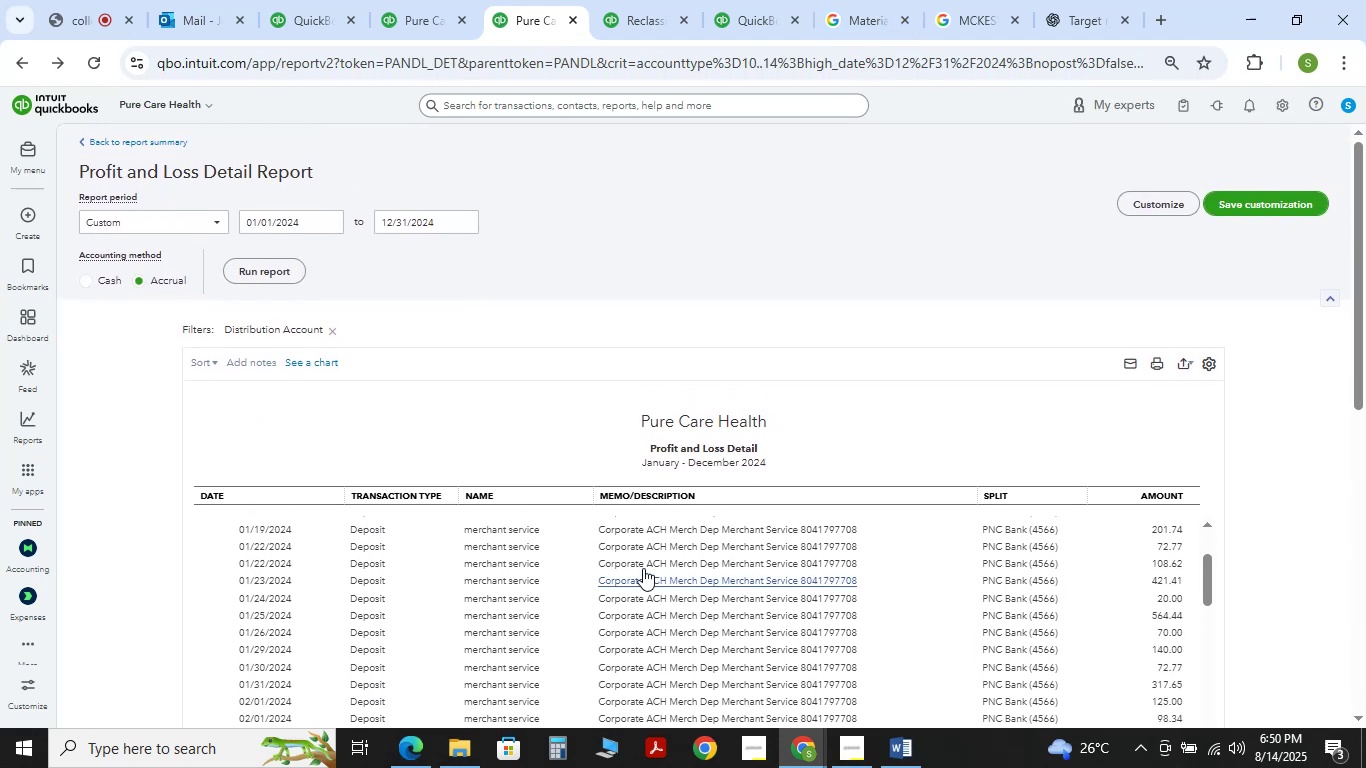 
scroll: coordinate [775, 371], scroll_direction: down, amount: 5.0
 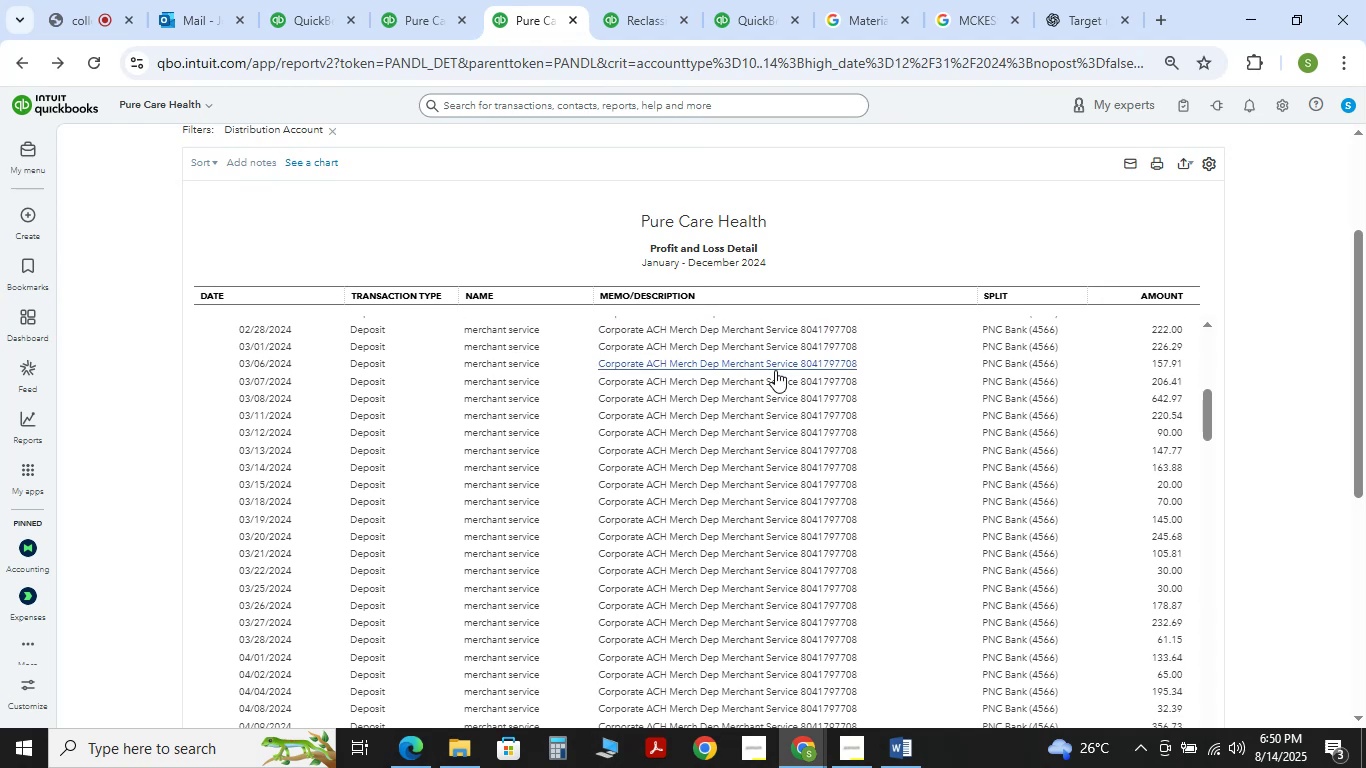 
scroll: coordinate [1218, 409], scroll_direction: up, amount: 13.0
 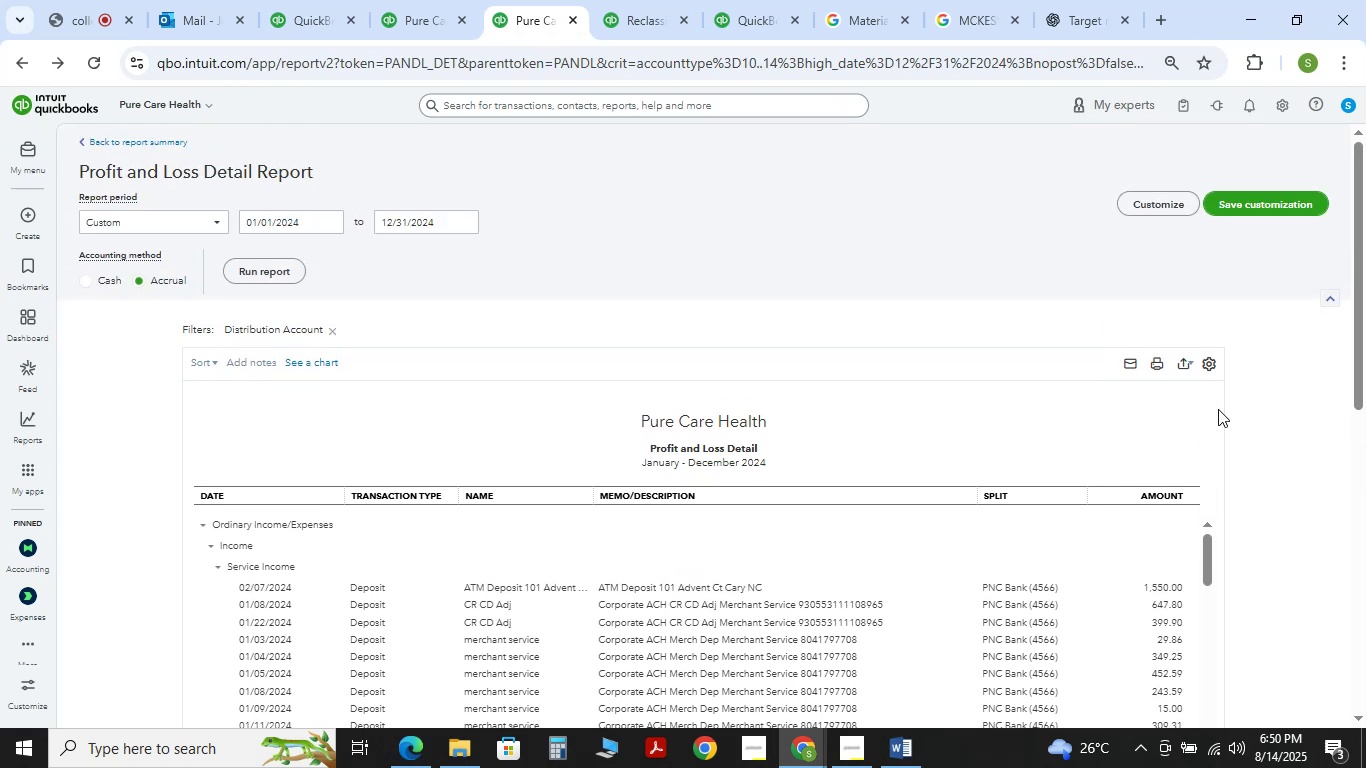 
scroll: coordinate [1218, 409], scroll_direction: down, amount: 1.0
 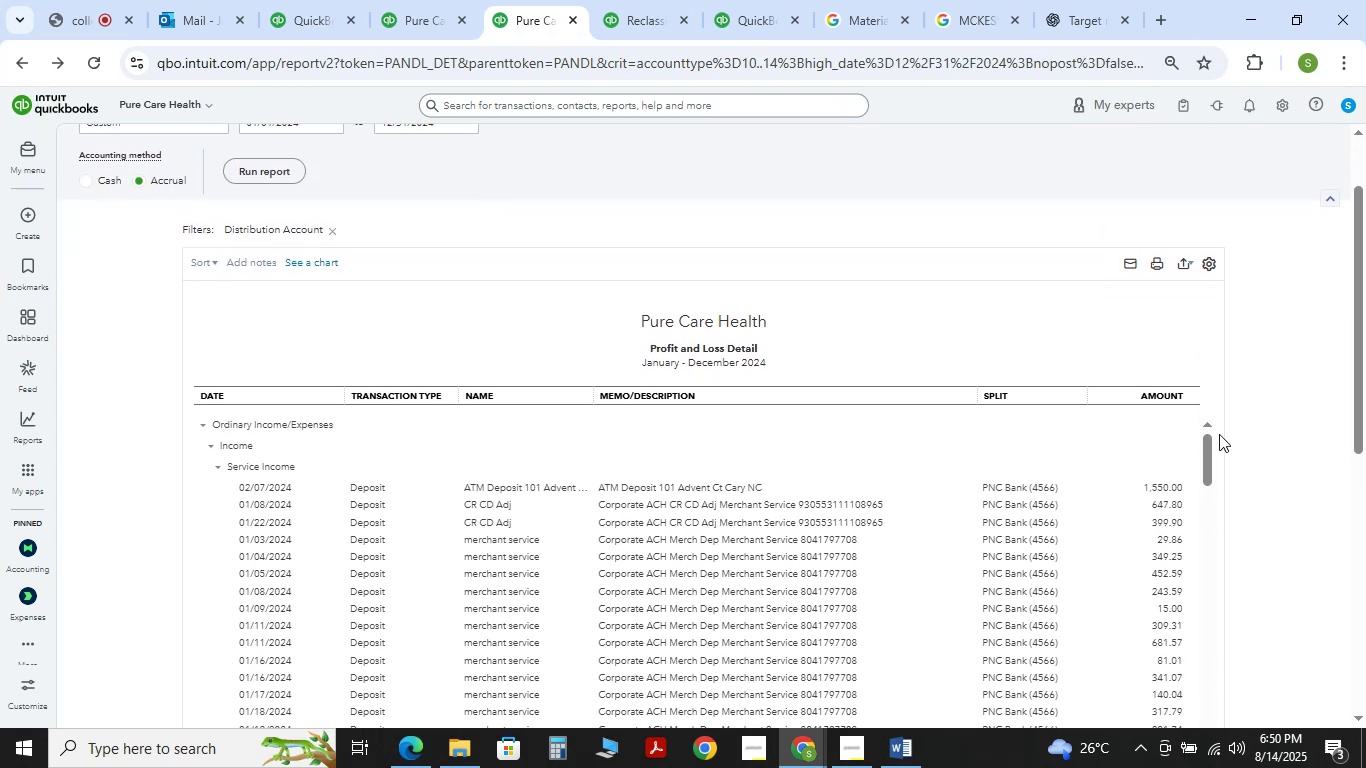 
wait(5.56)
 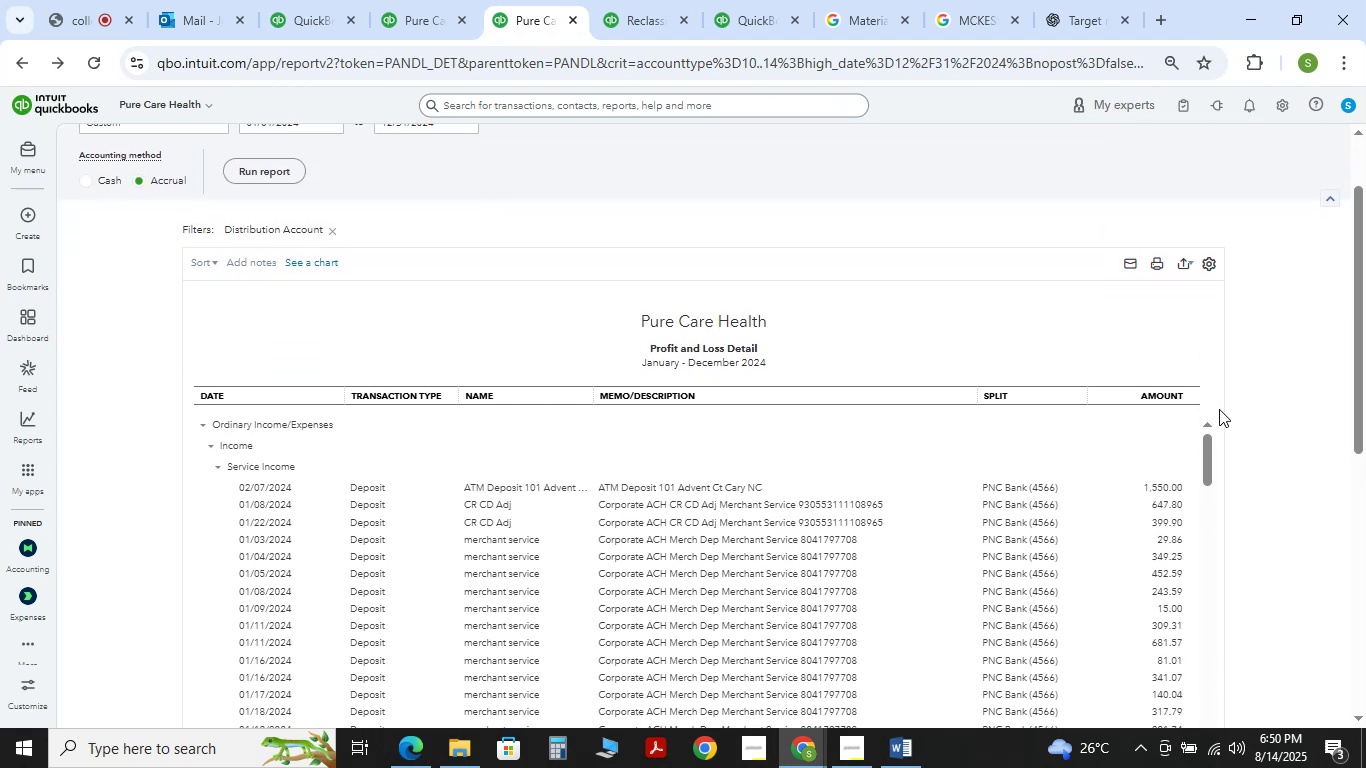 
left_click([900, 756])
 